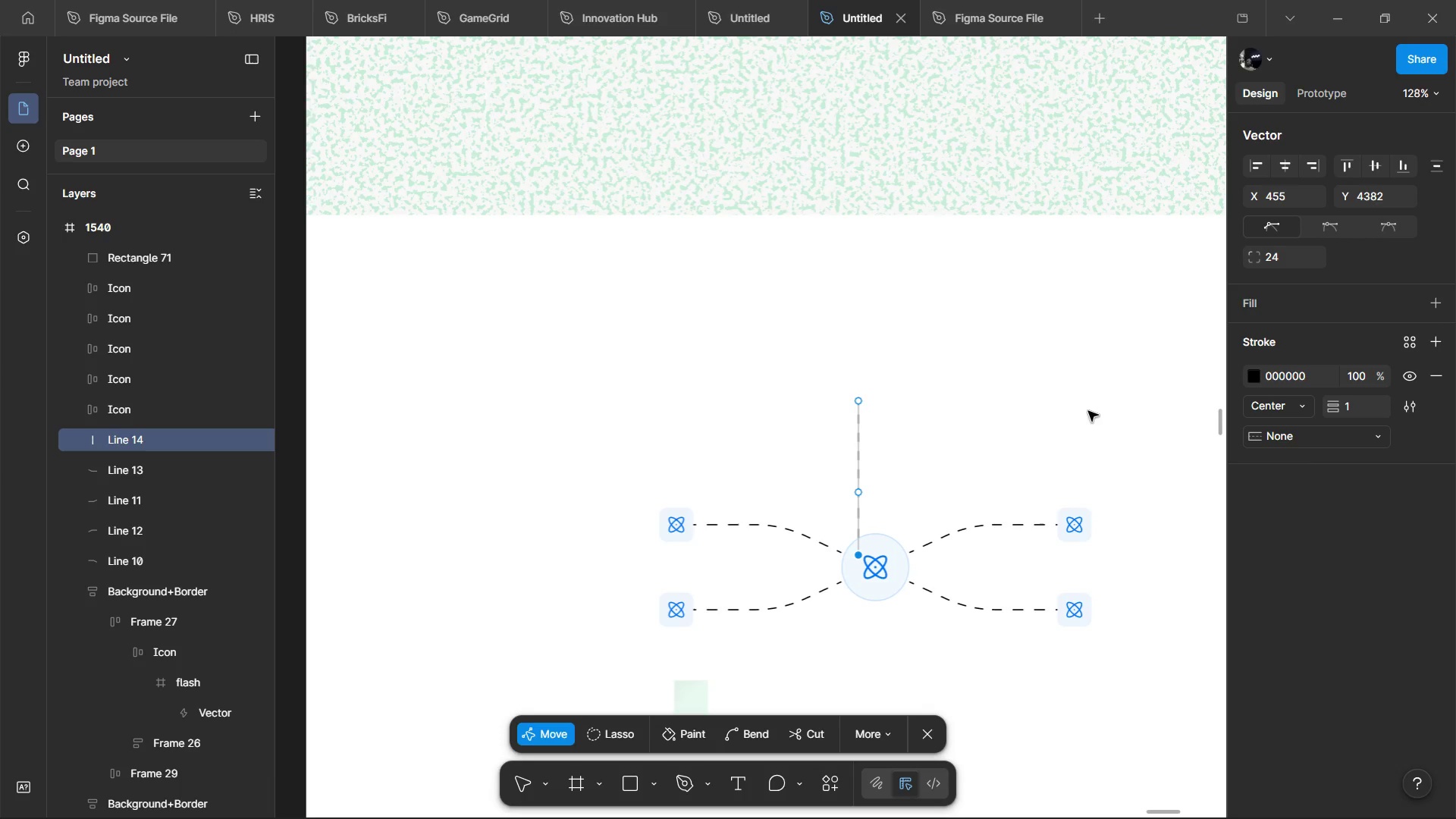 
key(Enter)
 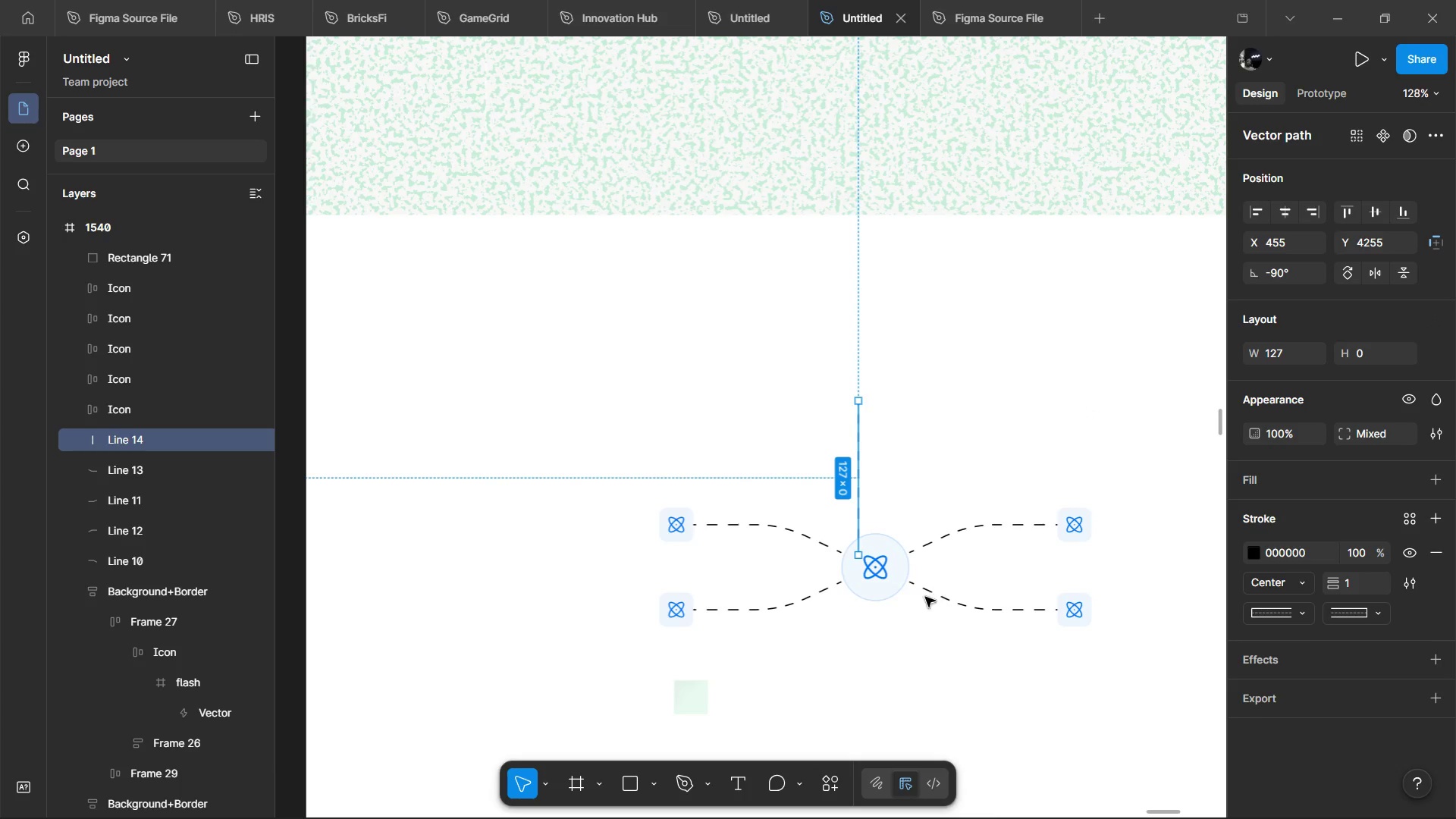 
key(Alt+Shift+ArrowRight)
 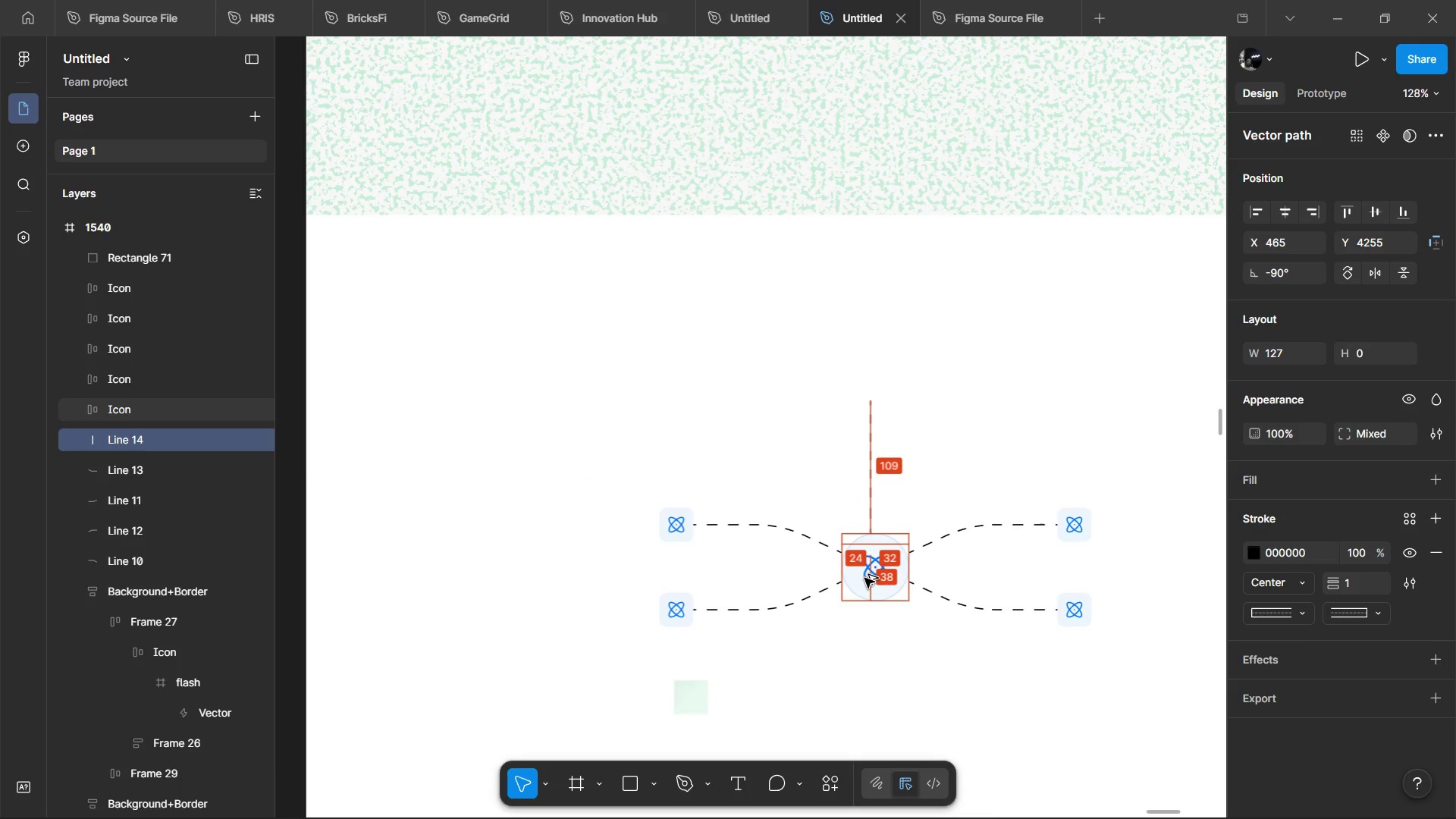 
key(Alt+ArrowRight)
 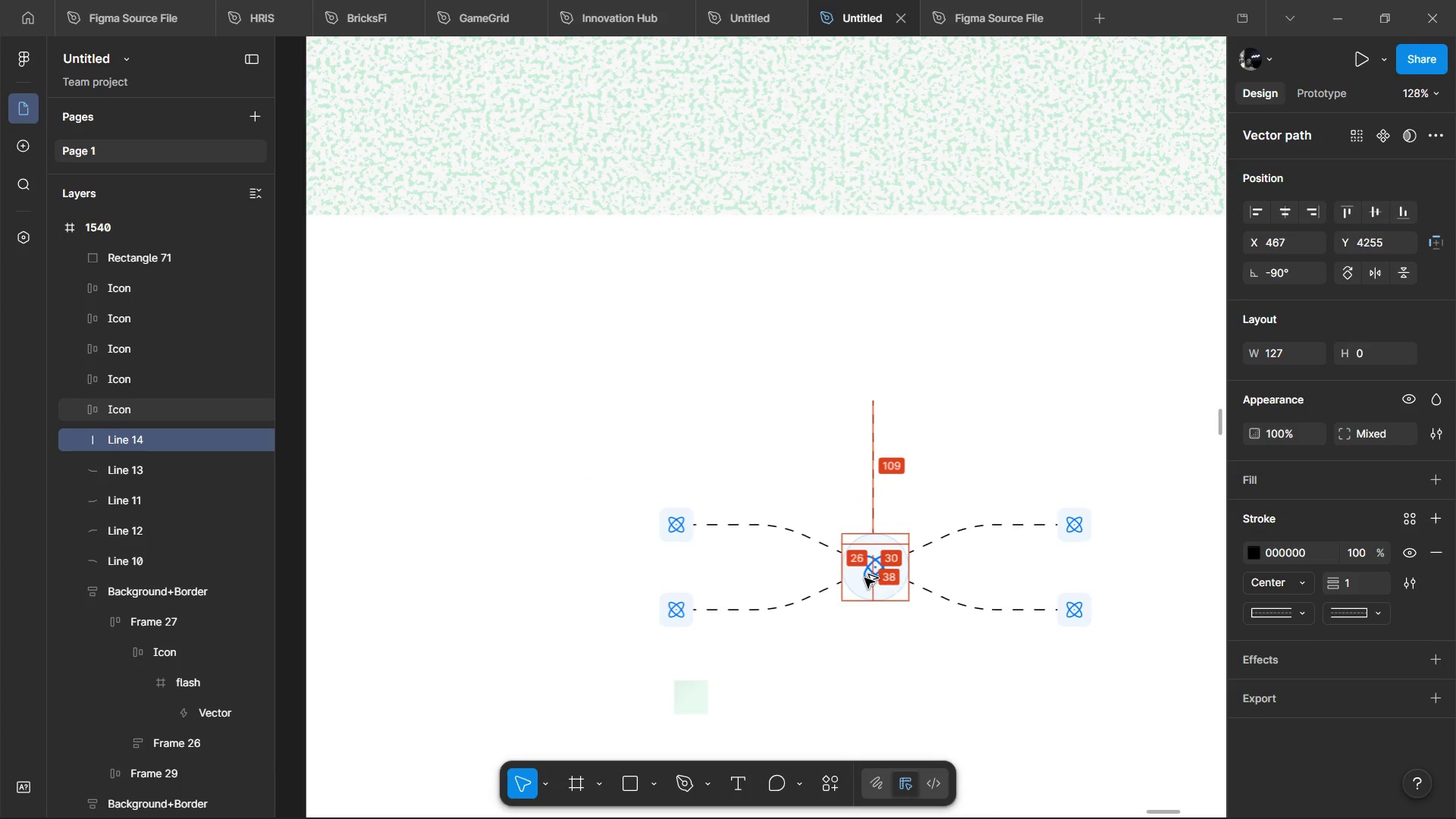 
key(Alt+ArrowRight)
 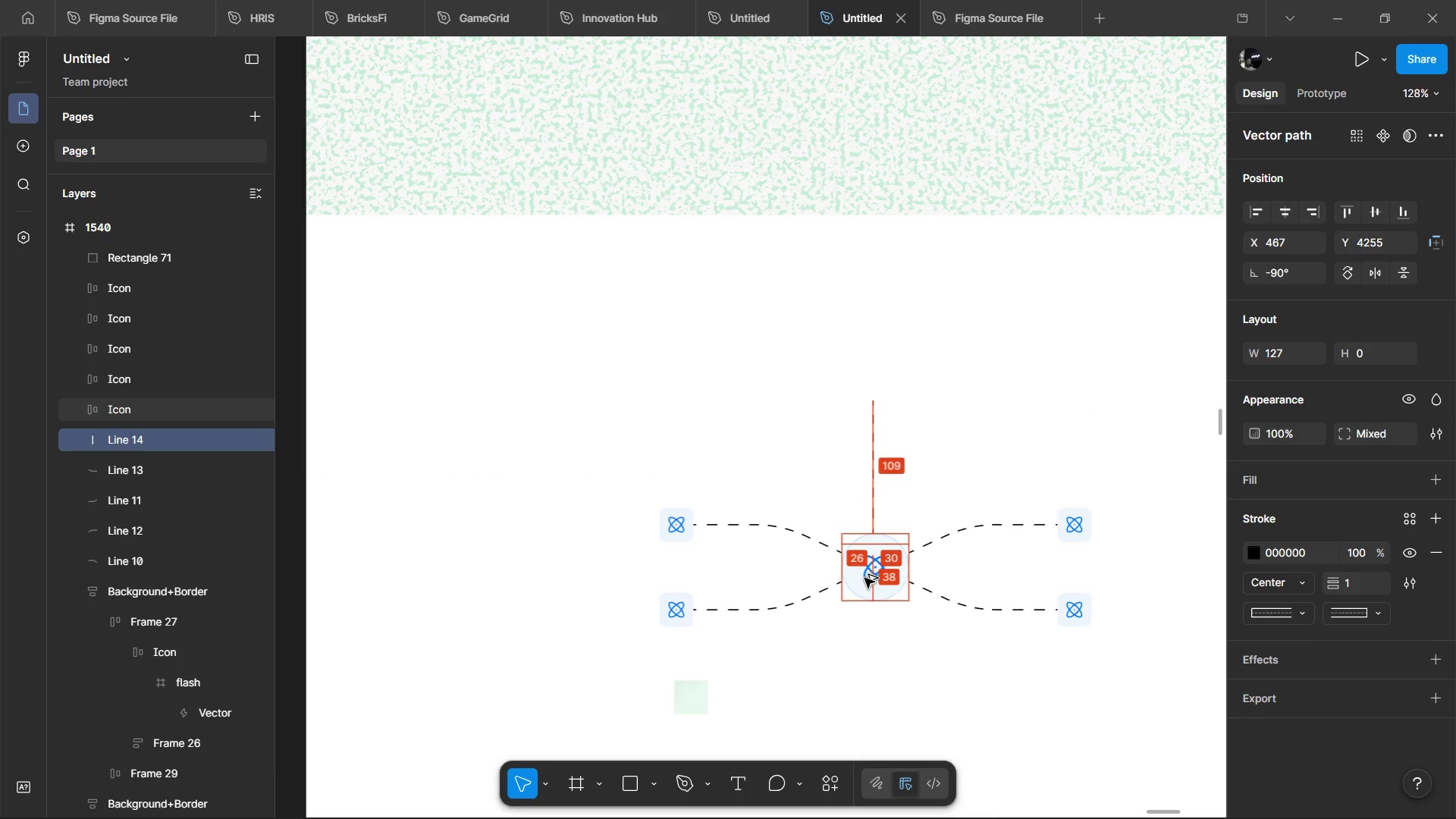 
key(Alt+ArrowRight)
 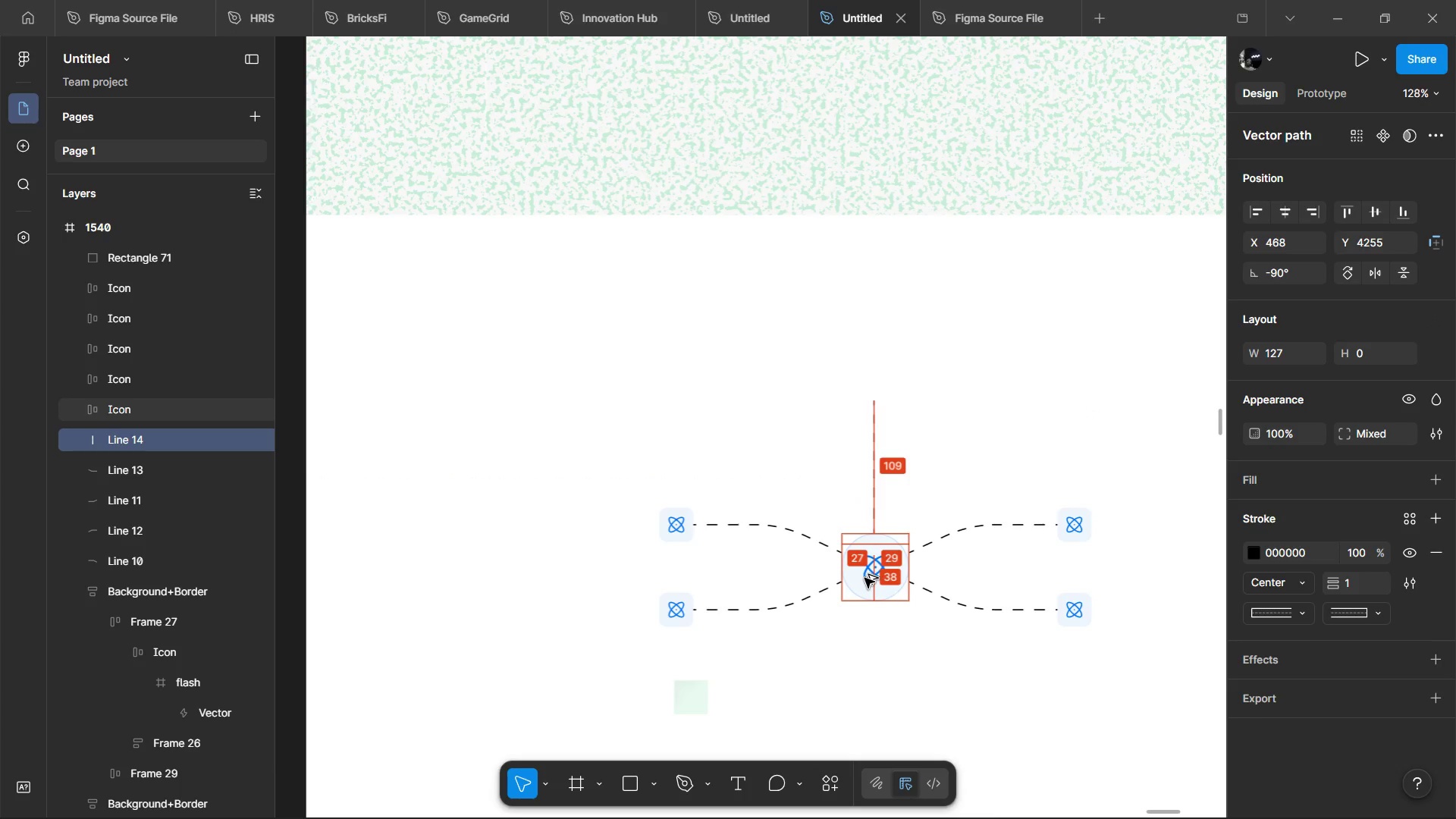 
key(Alt+ArrowRight)
 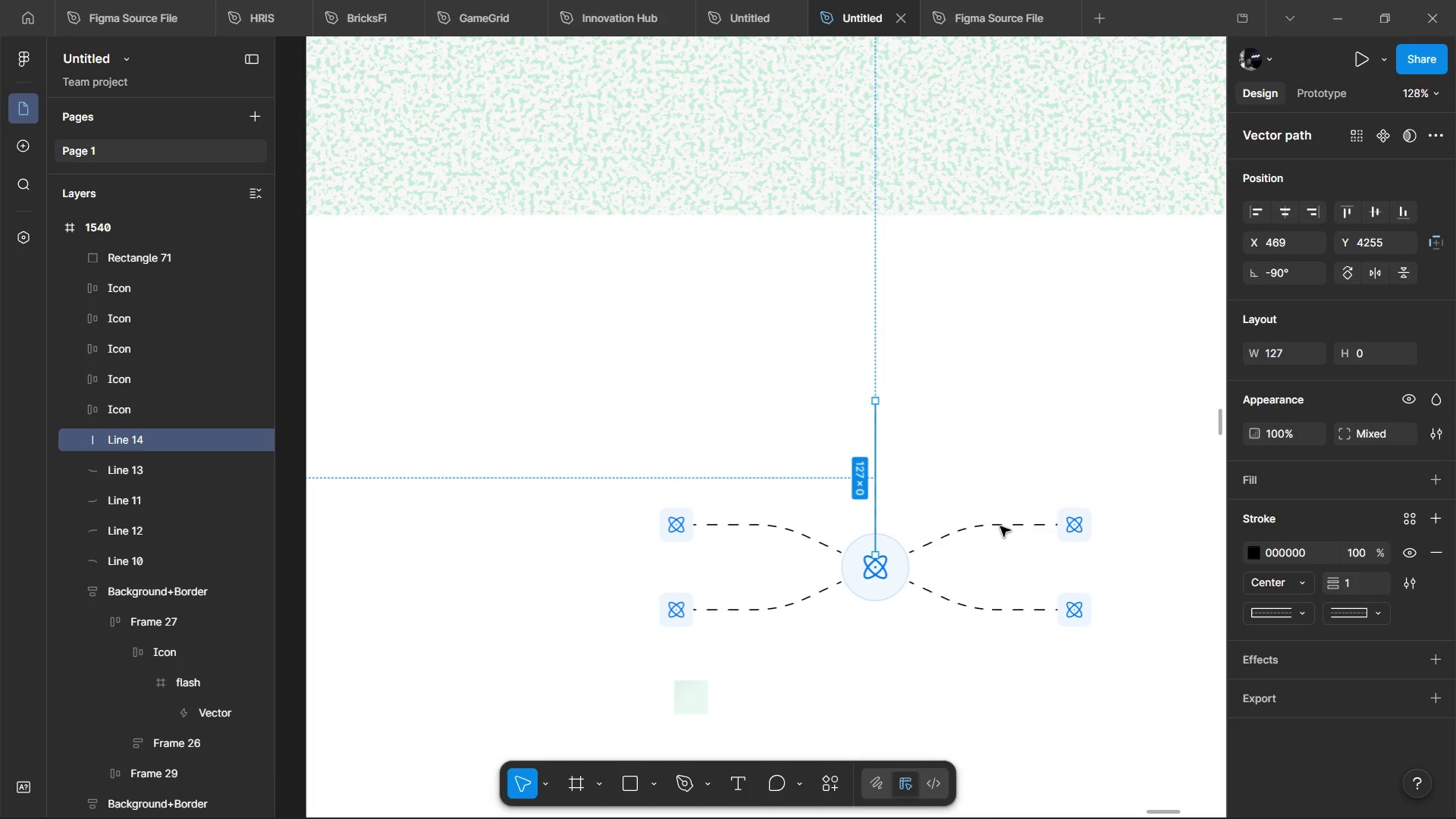 
wait(5.75)
 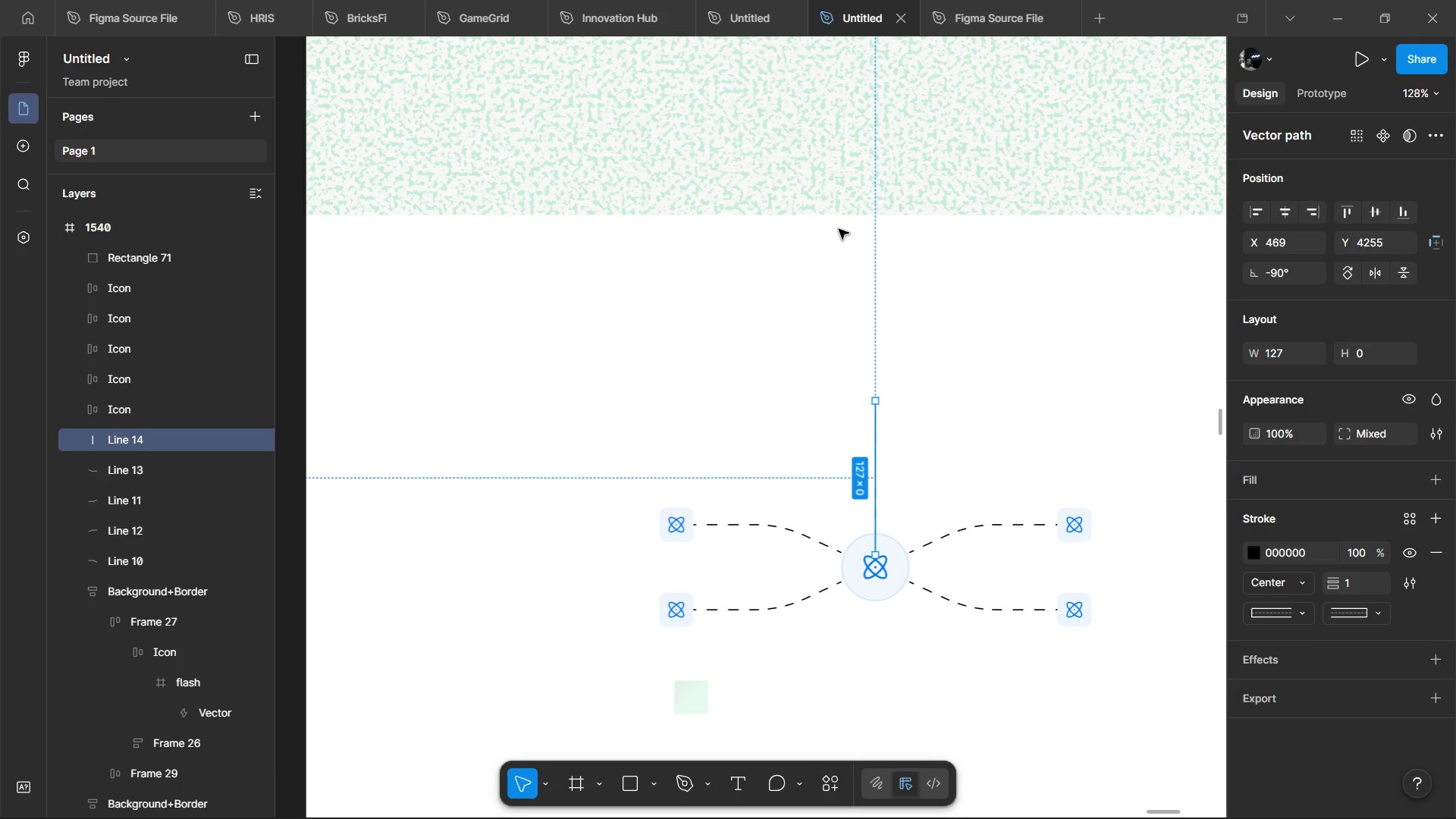 
left_click([1247, 553])
 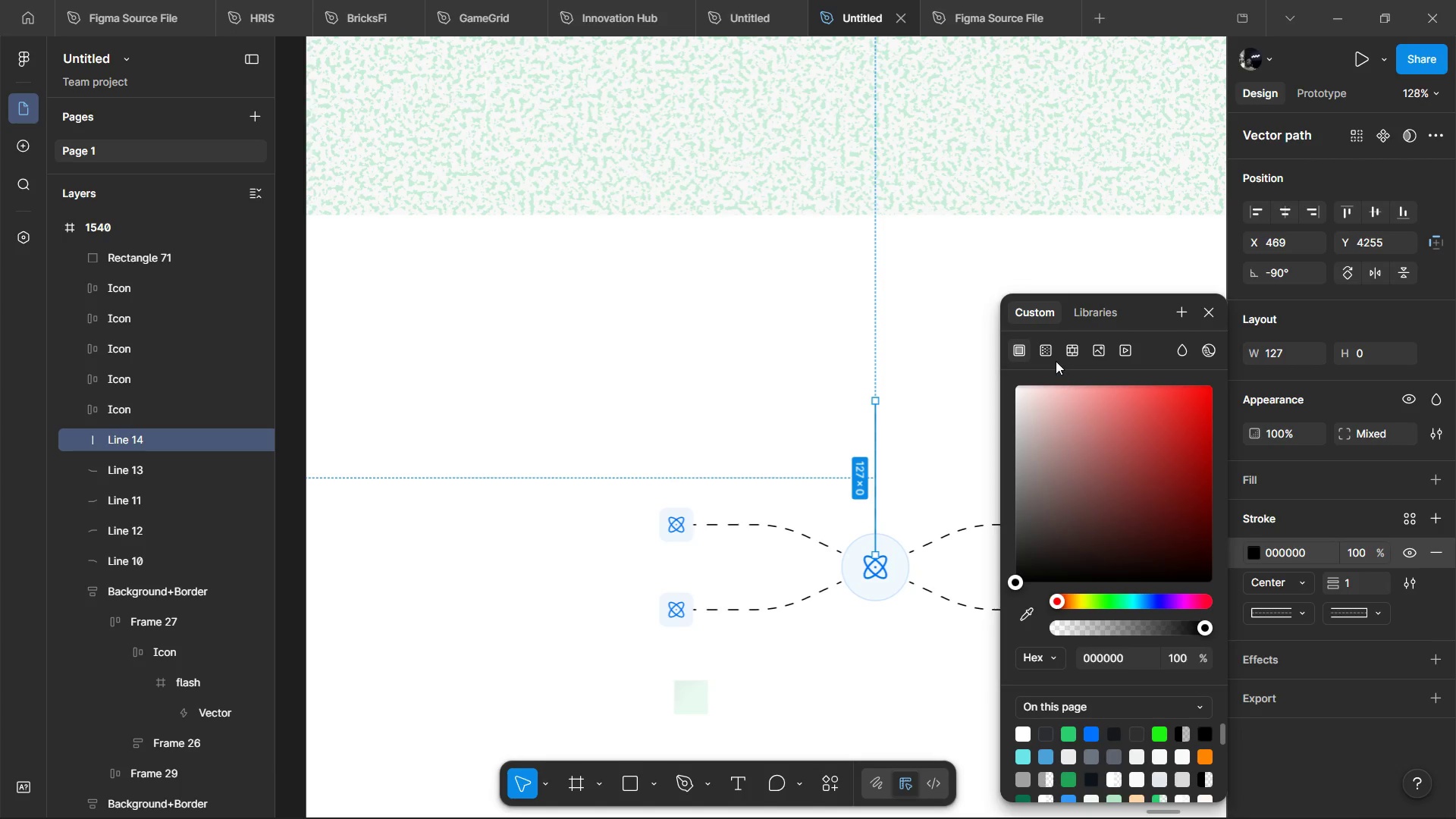 
left_click([1056, 359])
 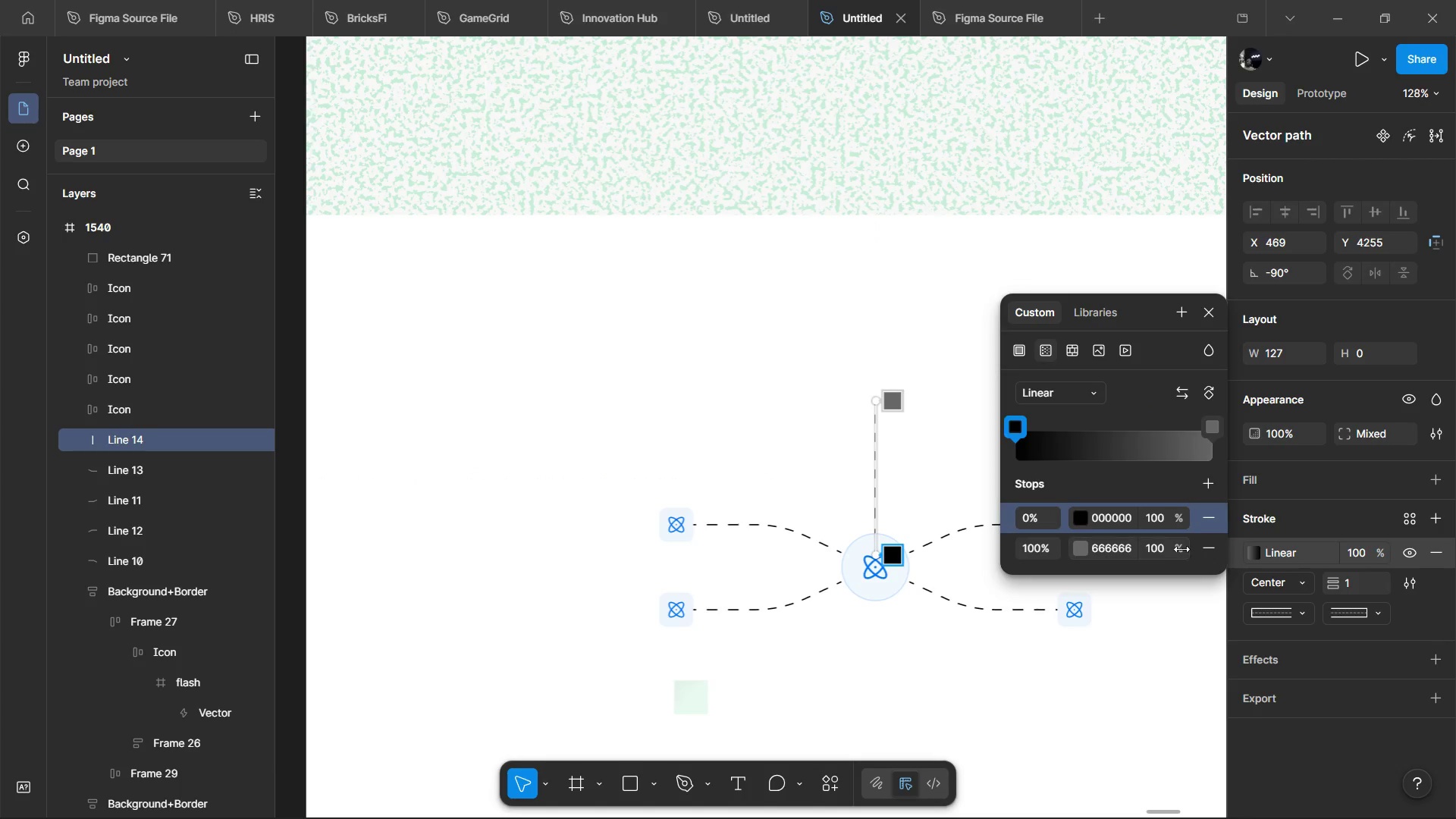 
left_click([1158, 549])
 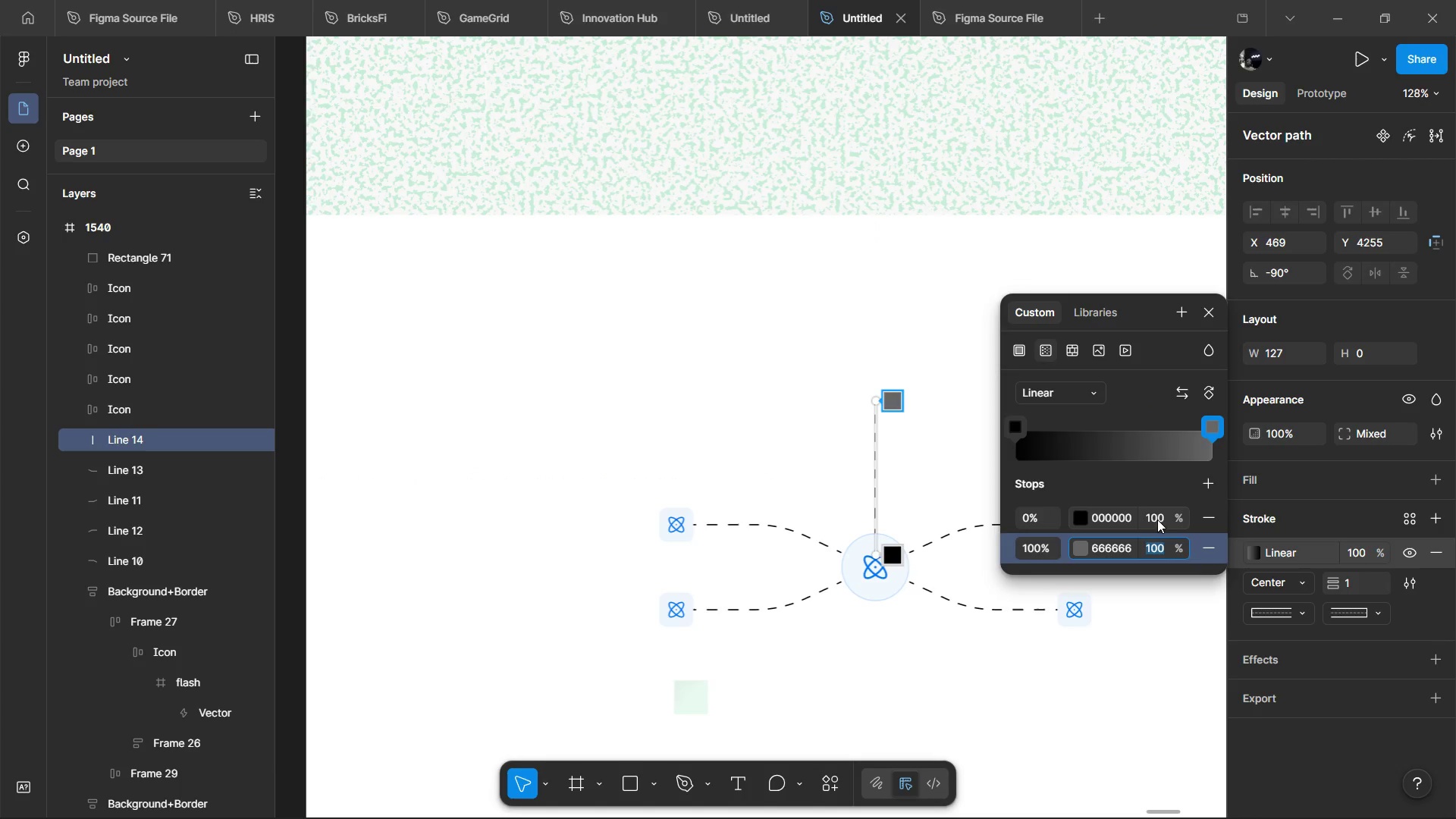 
key(0)
 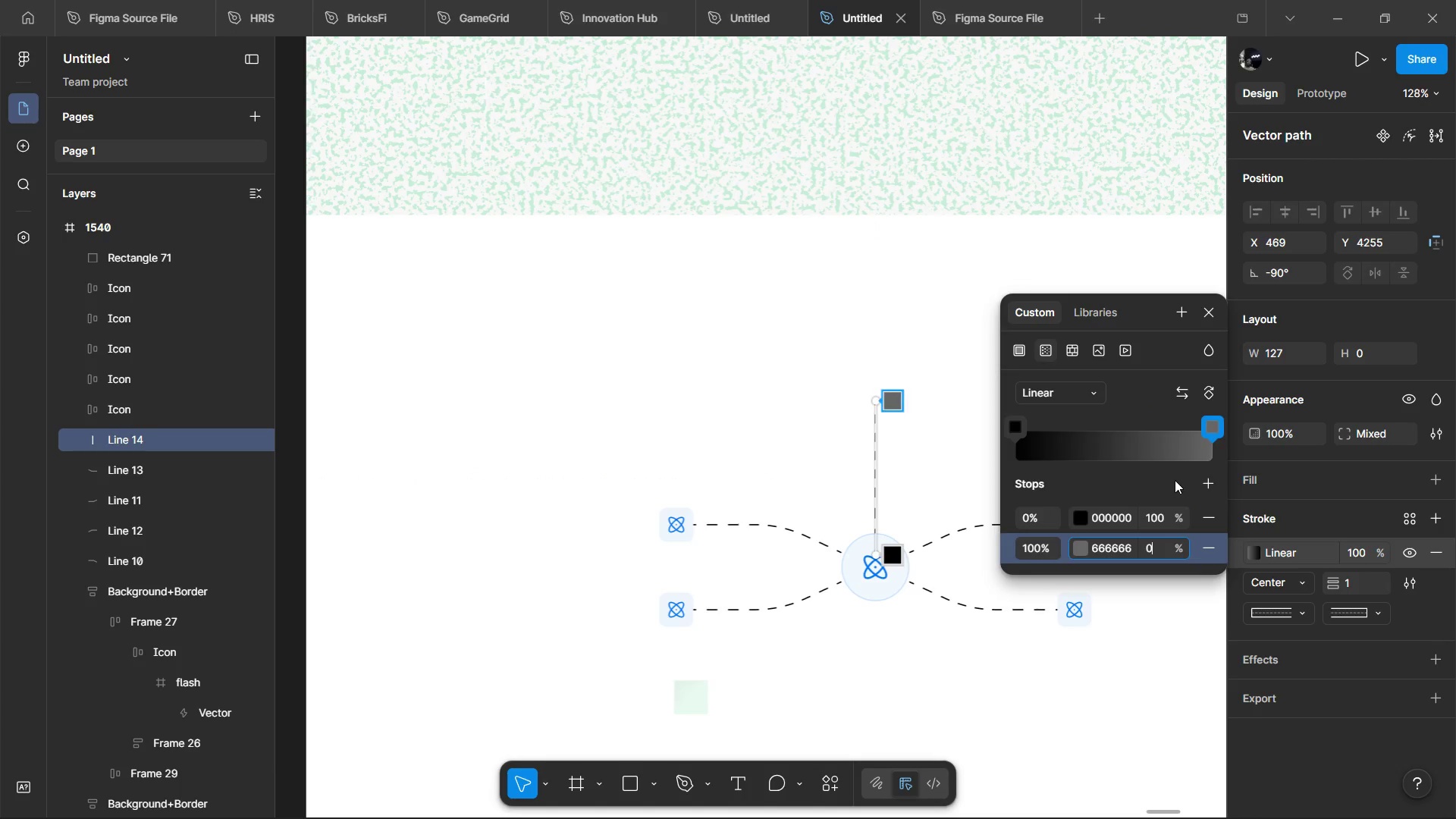 
left_click([1175, 480])
 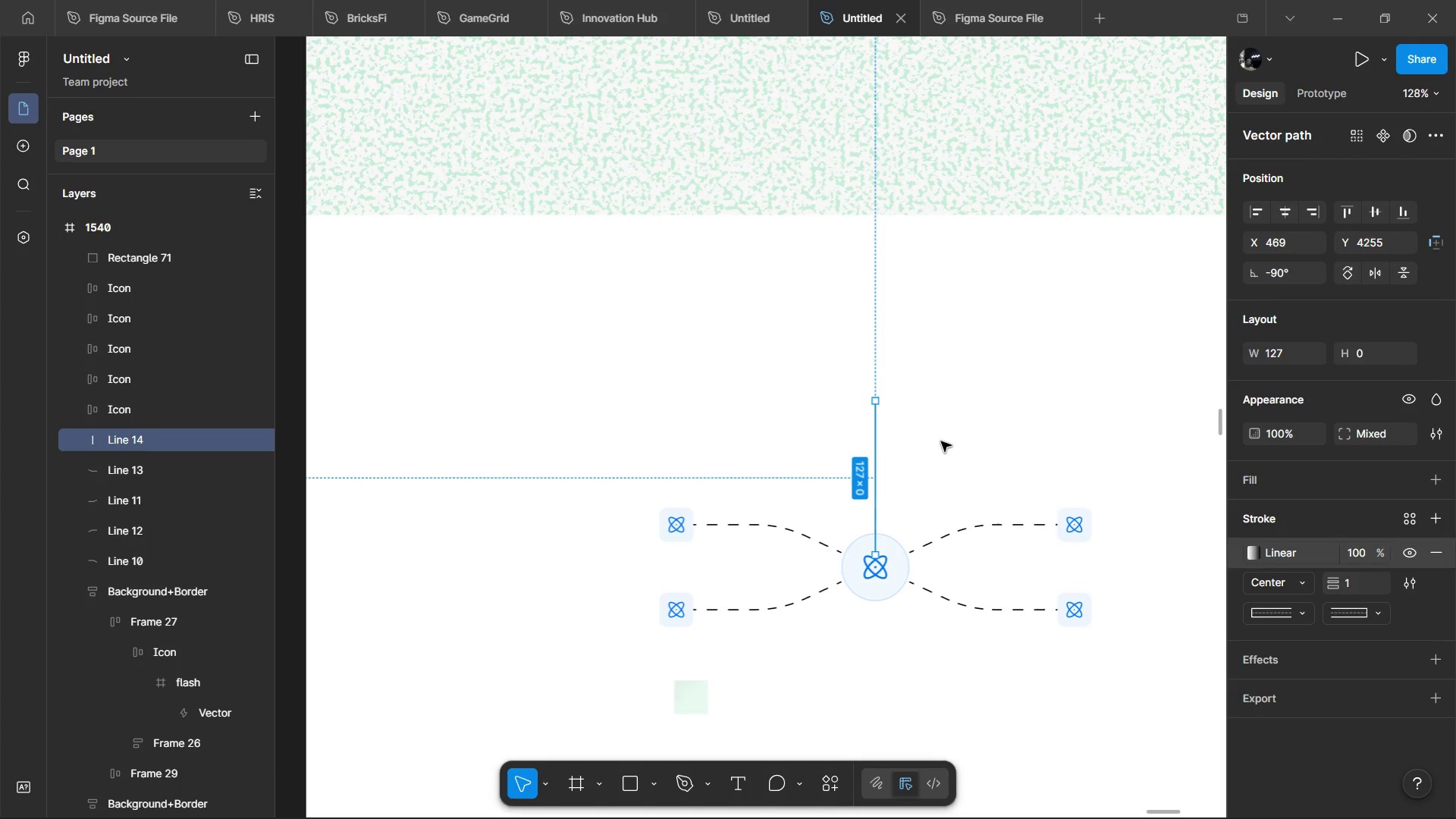 
double_click([941, 441])
 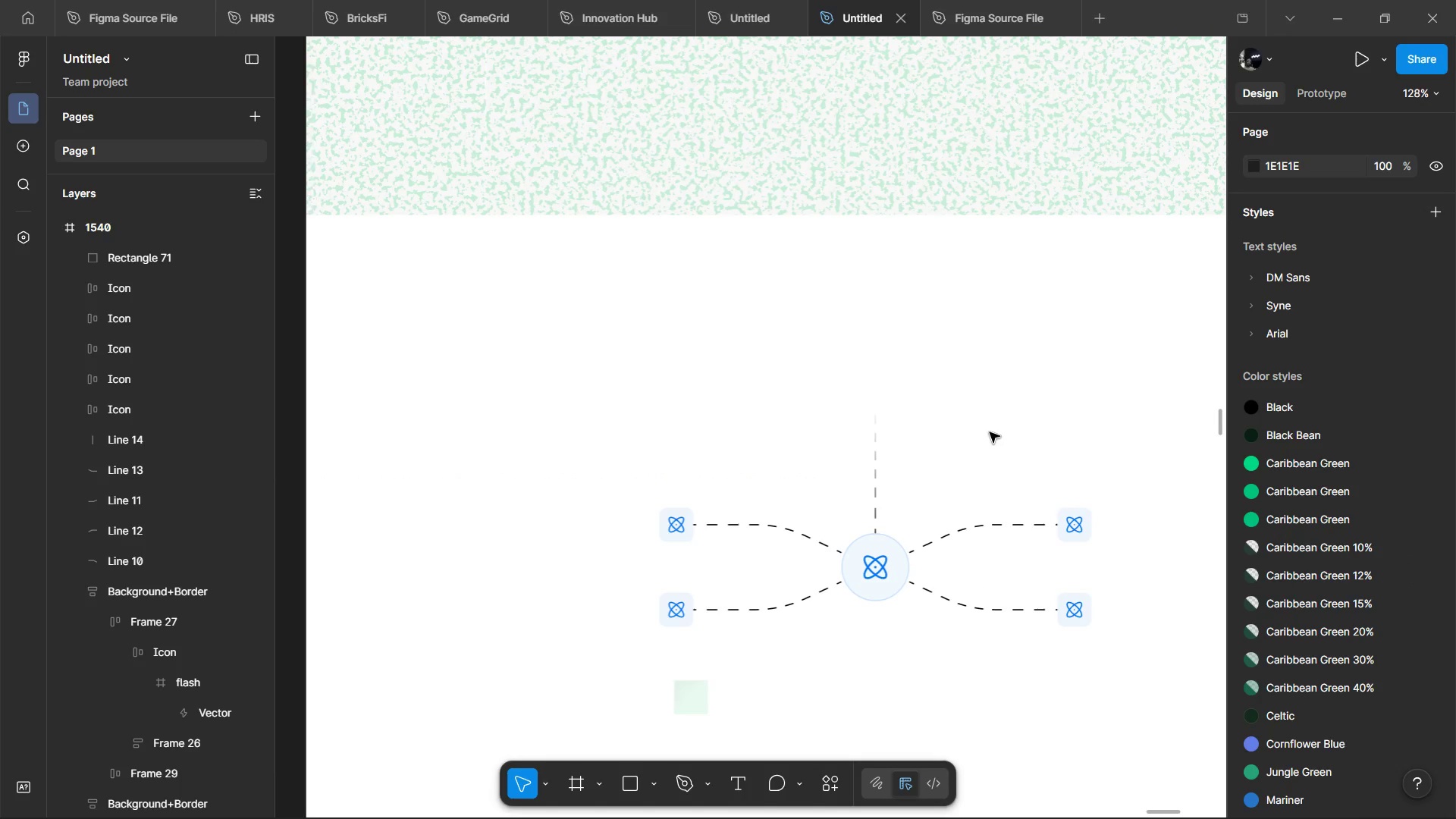 
hold_key(key=ControlLeft, duration=0.7)
scroll: coordinate [990, 432], scroll_direction: down, amount: 2.0
 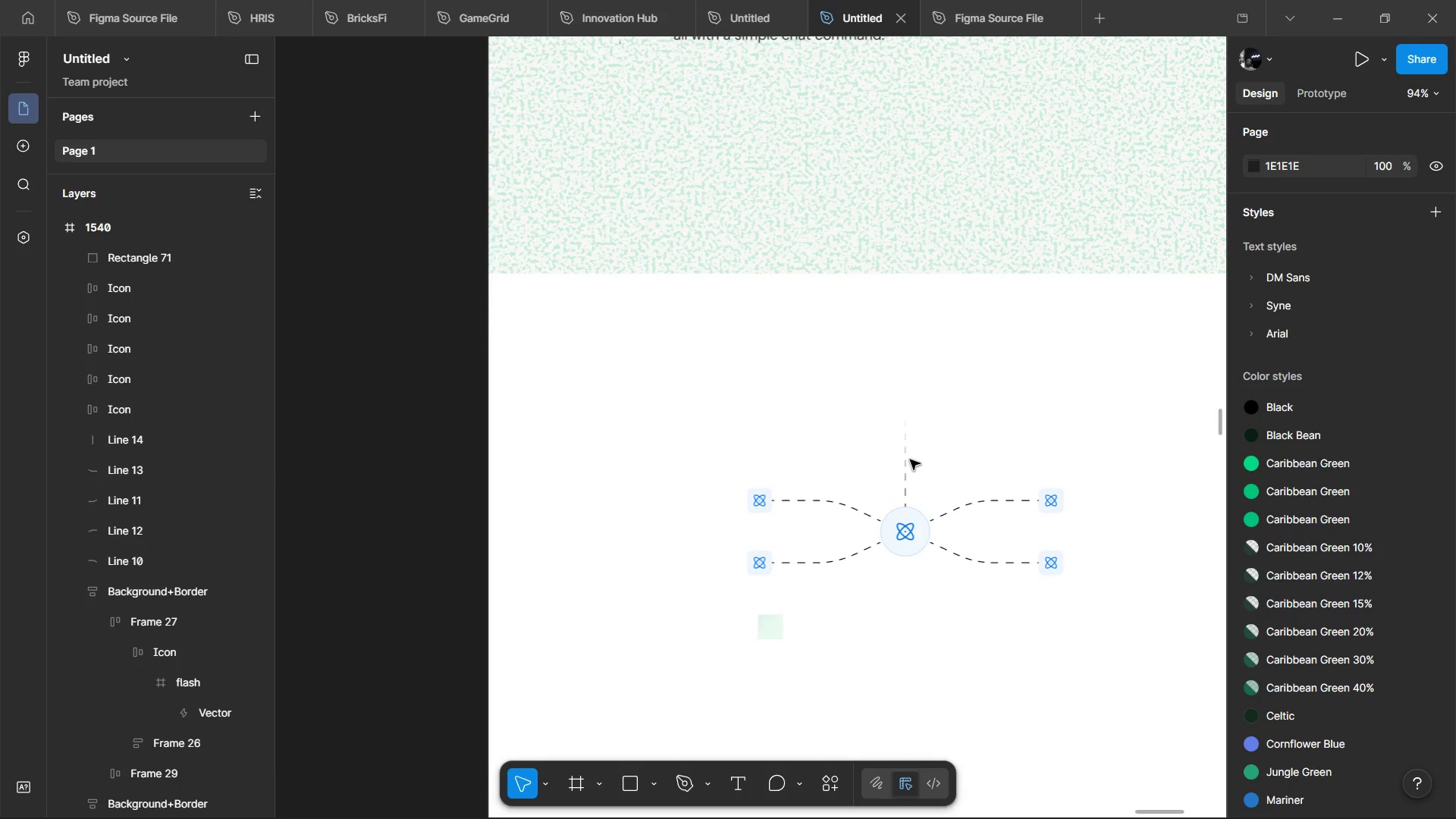 
left_click([905, 469])
 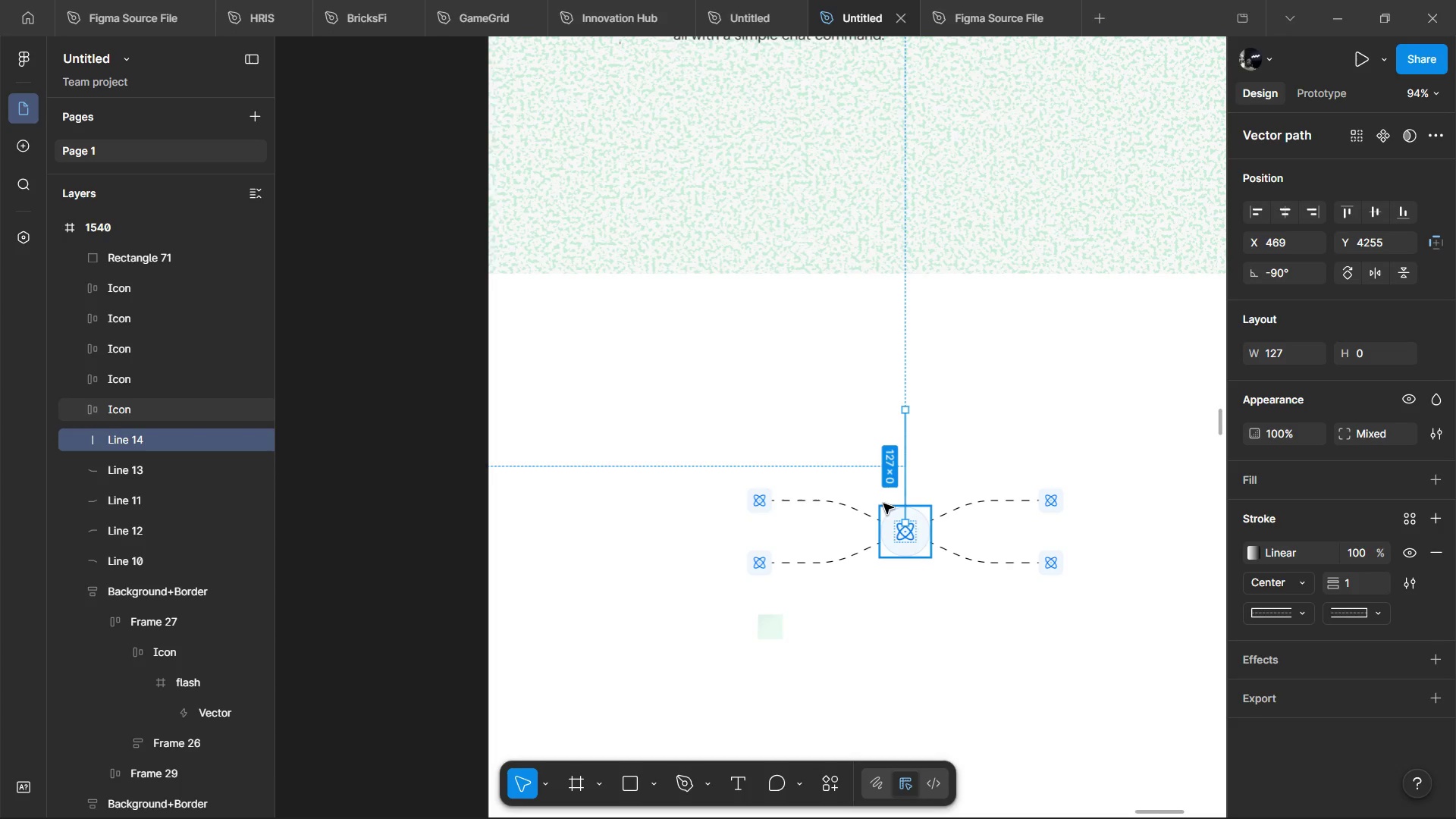 
key(Control+D)
 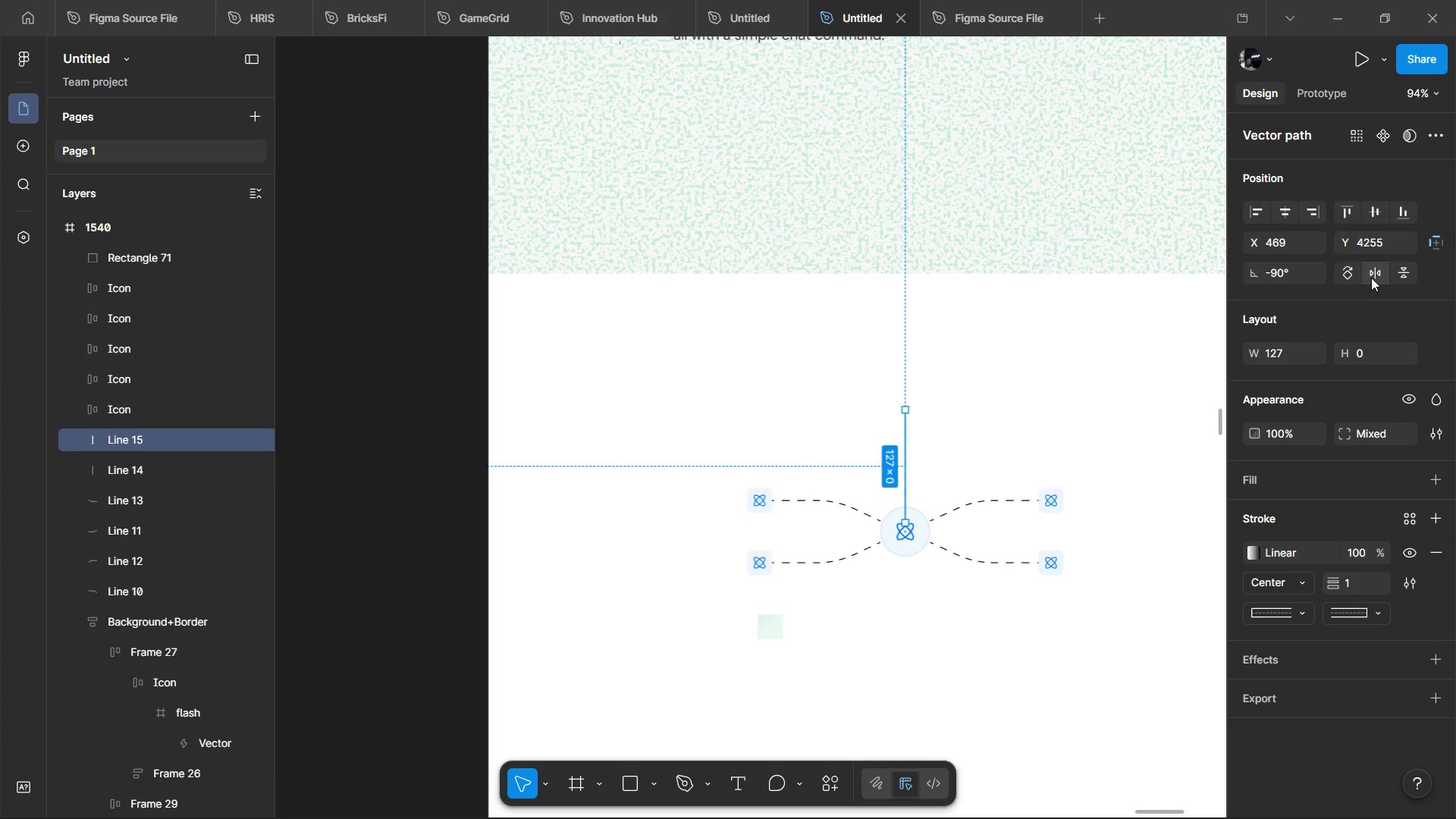 
left_click([1371, 278])
 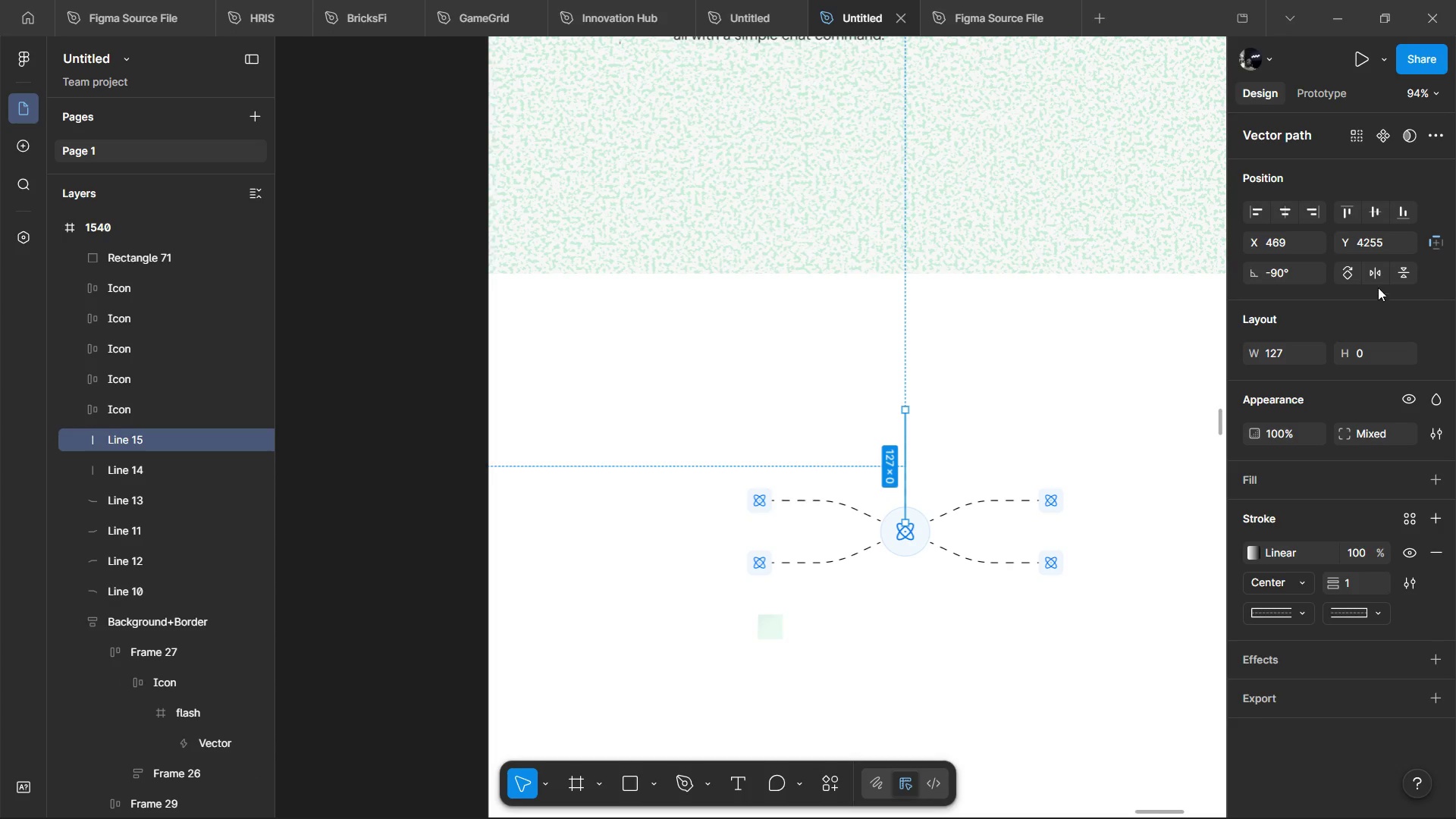 
key(Alt+Shift+ArrowDown)
 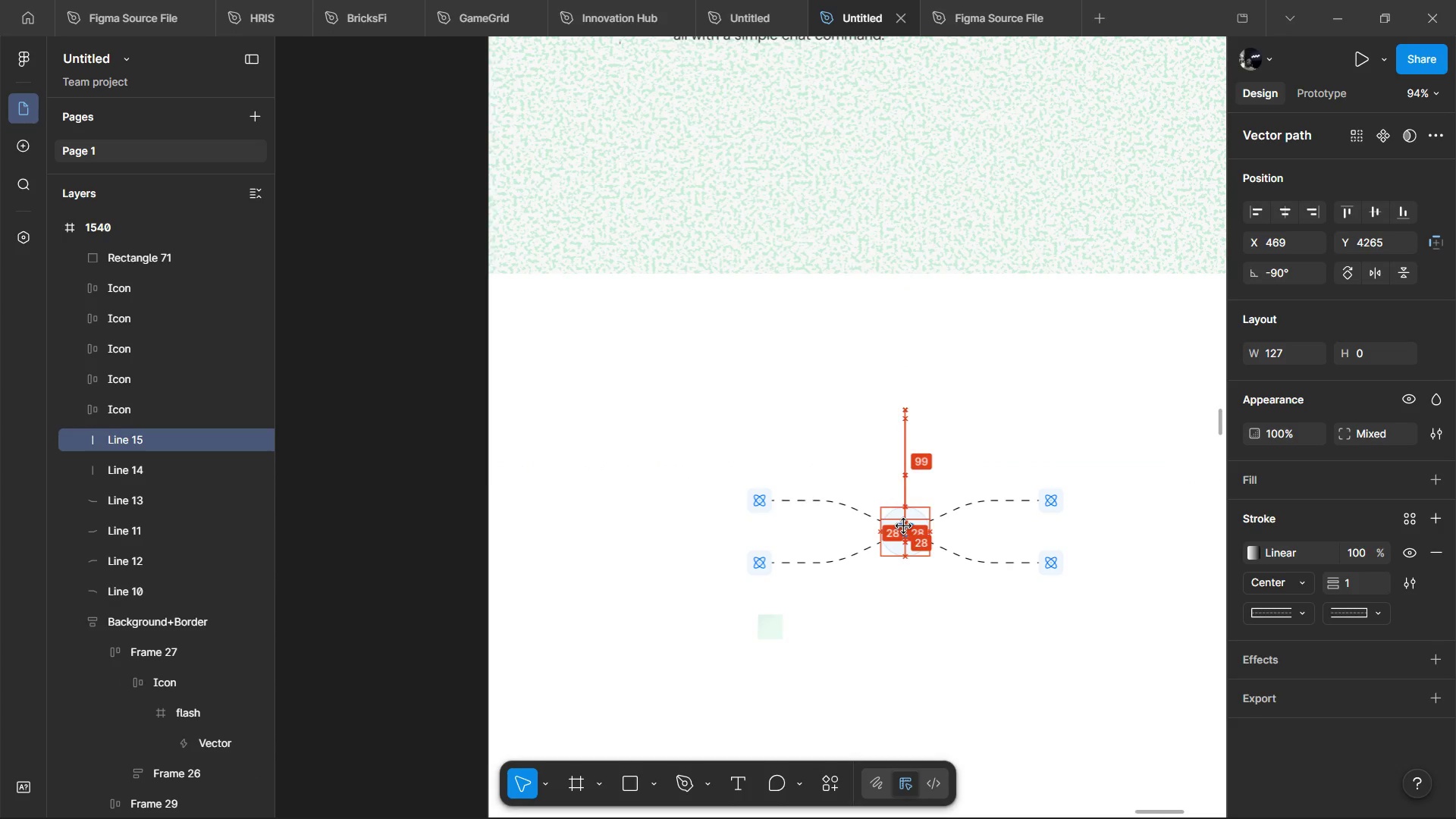 
key(Alt+Shift+ArrowDown)
 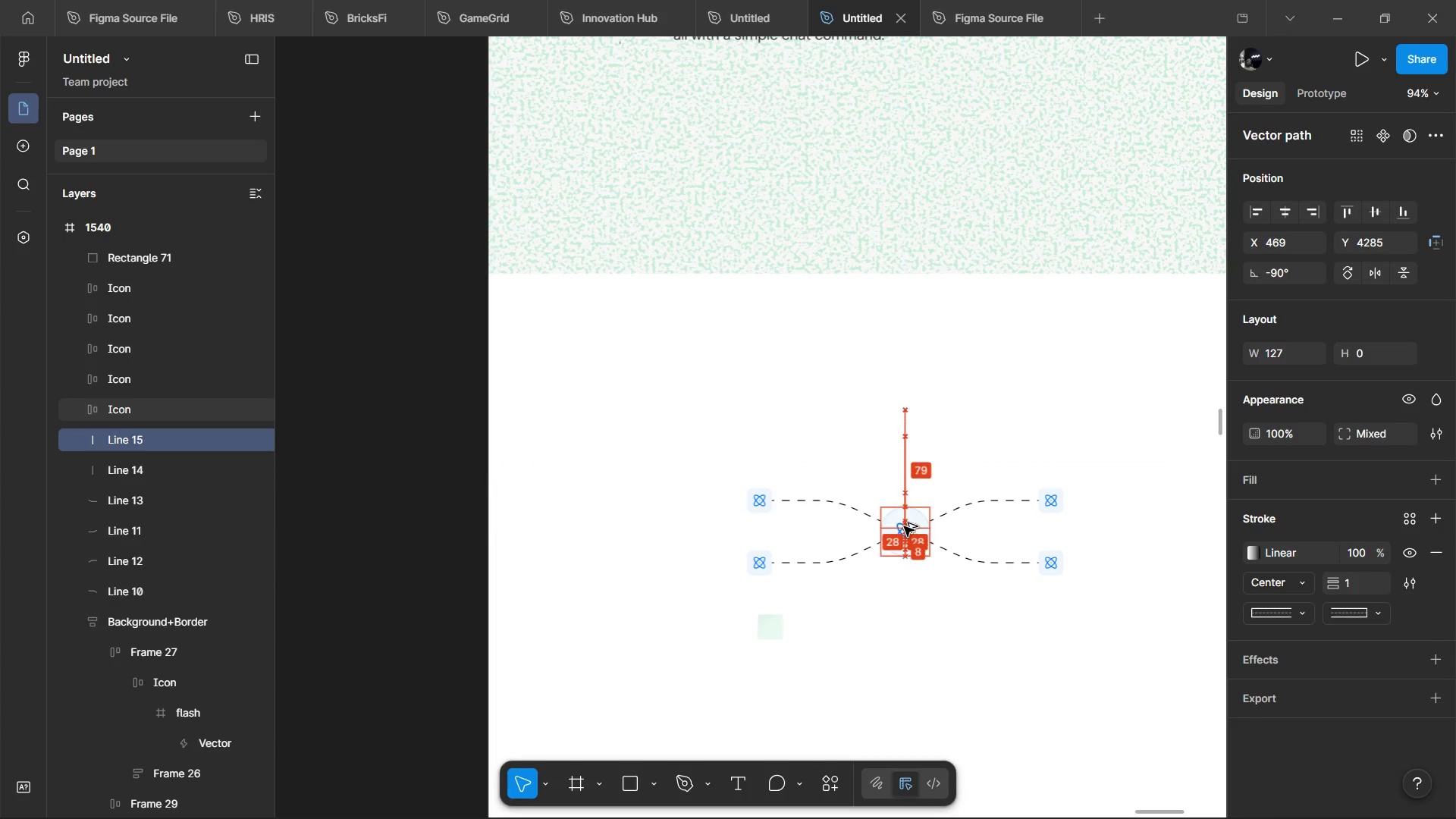 
hold_key(key=ArrowDown, duration=0.7)
 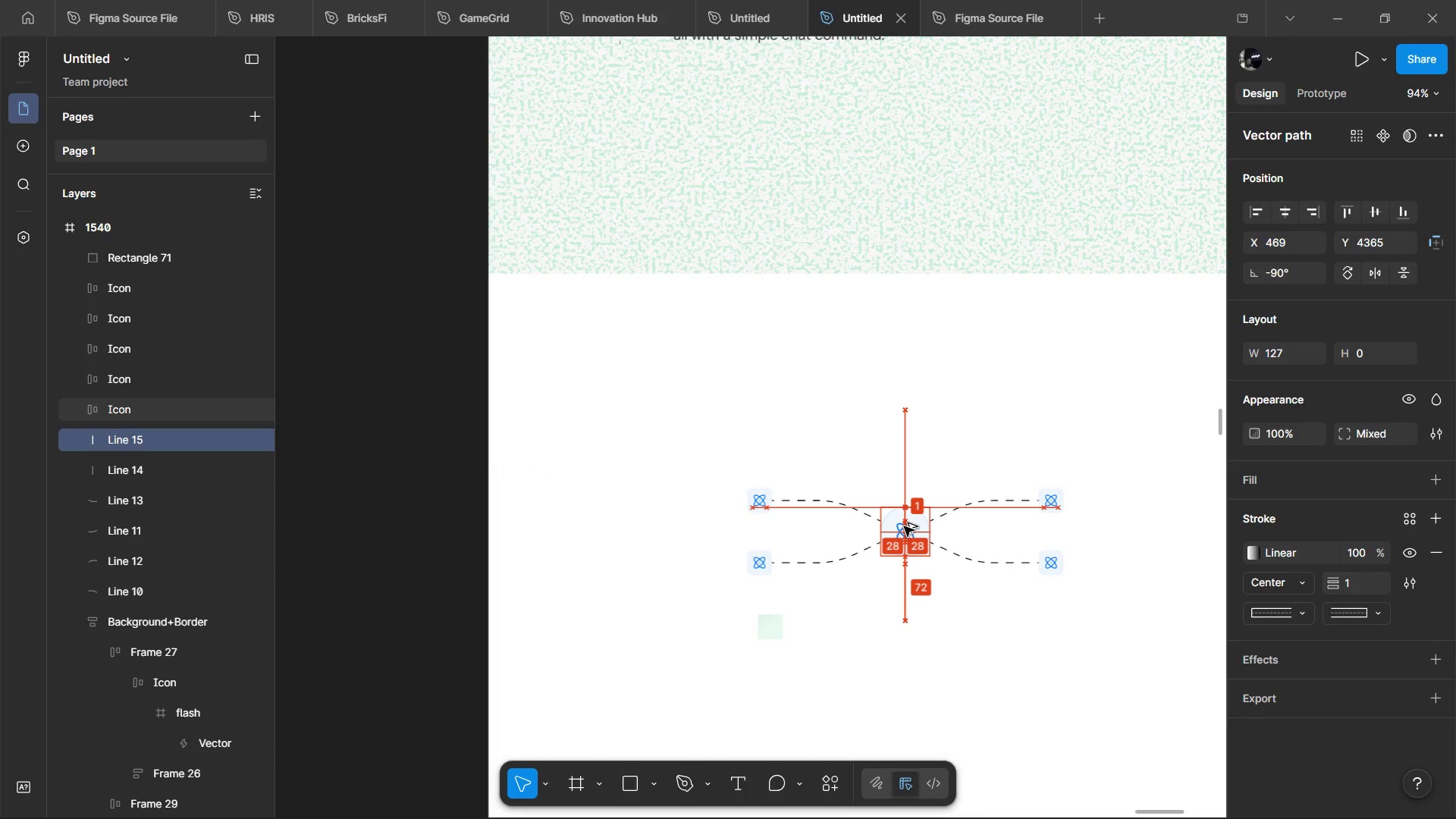 
key(Alt+Shift+ArrowDown)
 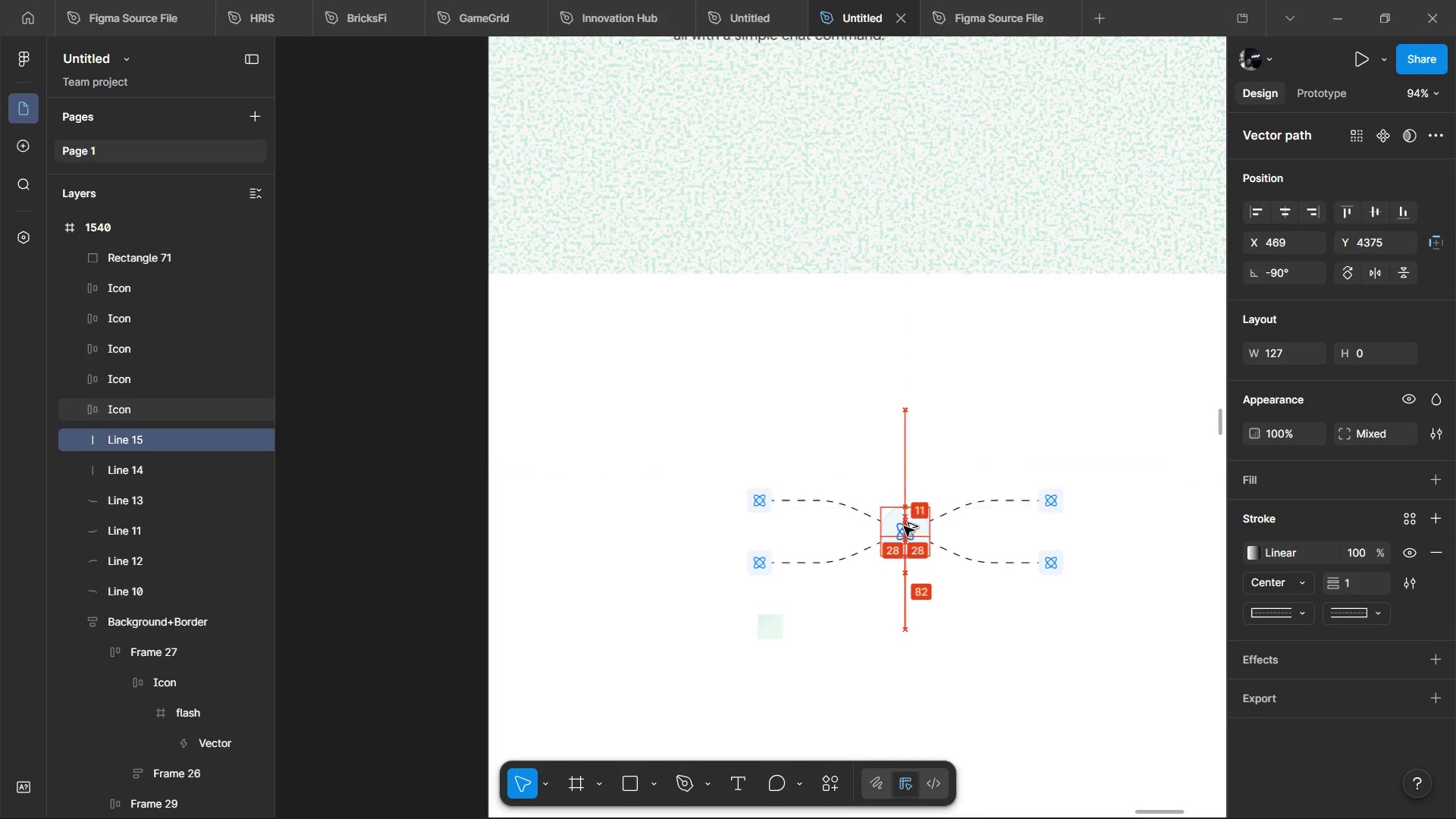 
key(Alt+Shift+ArrowDown)
 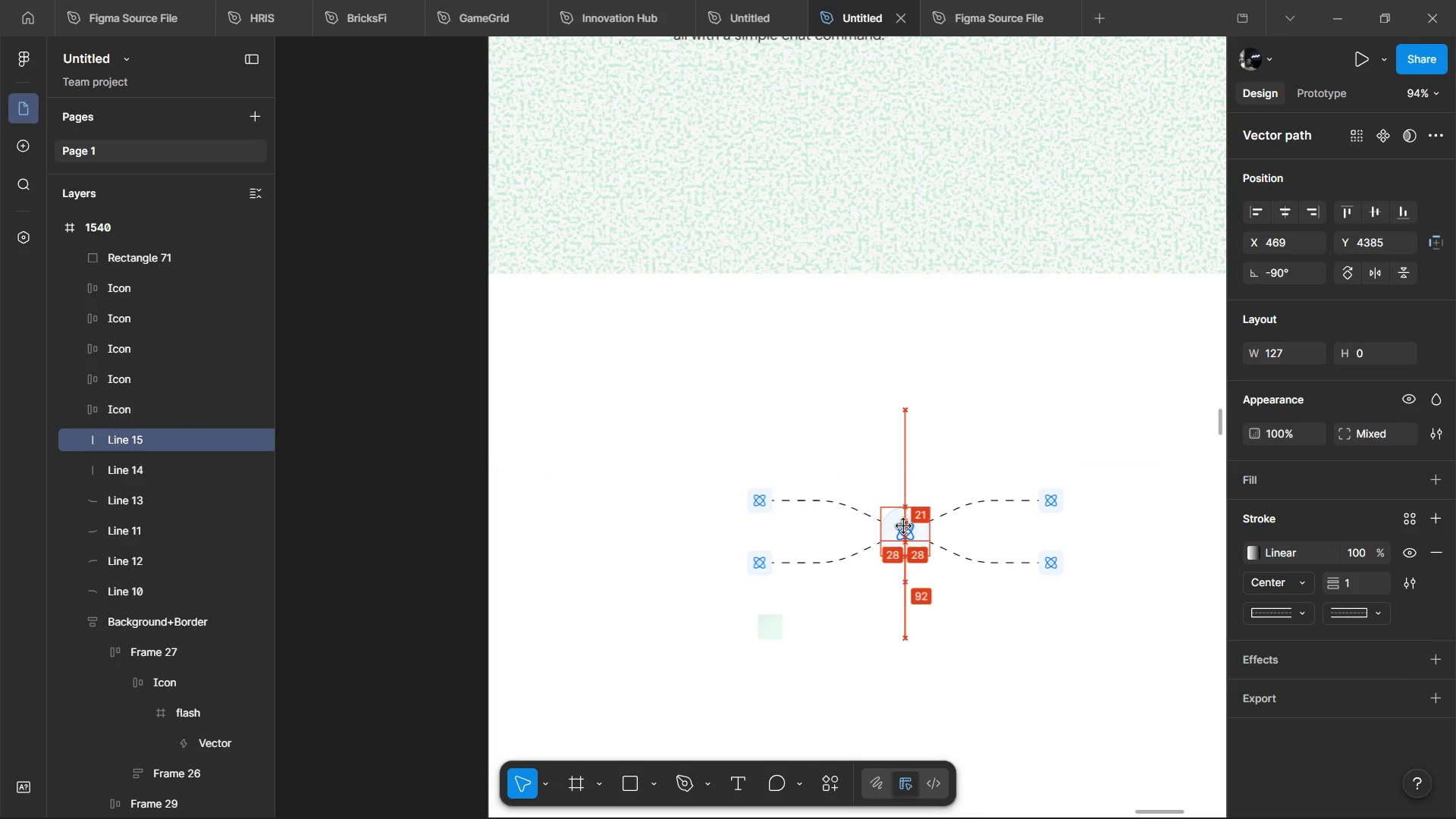 
key(Alt+Shift+ArrowDown)
 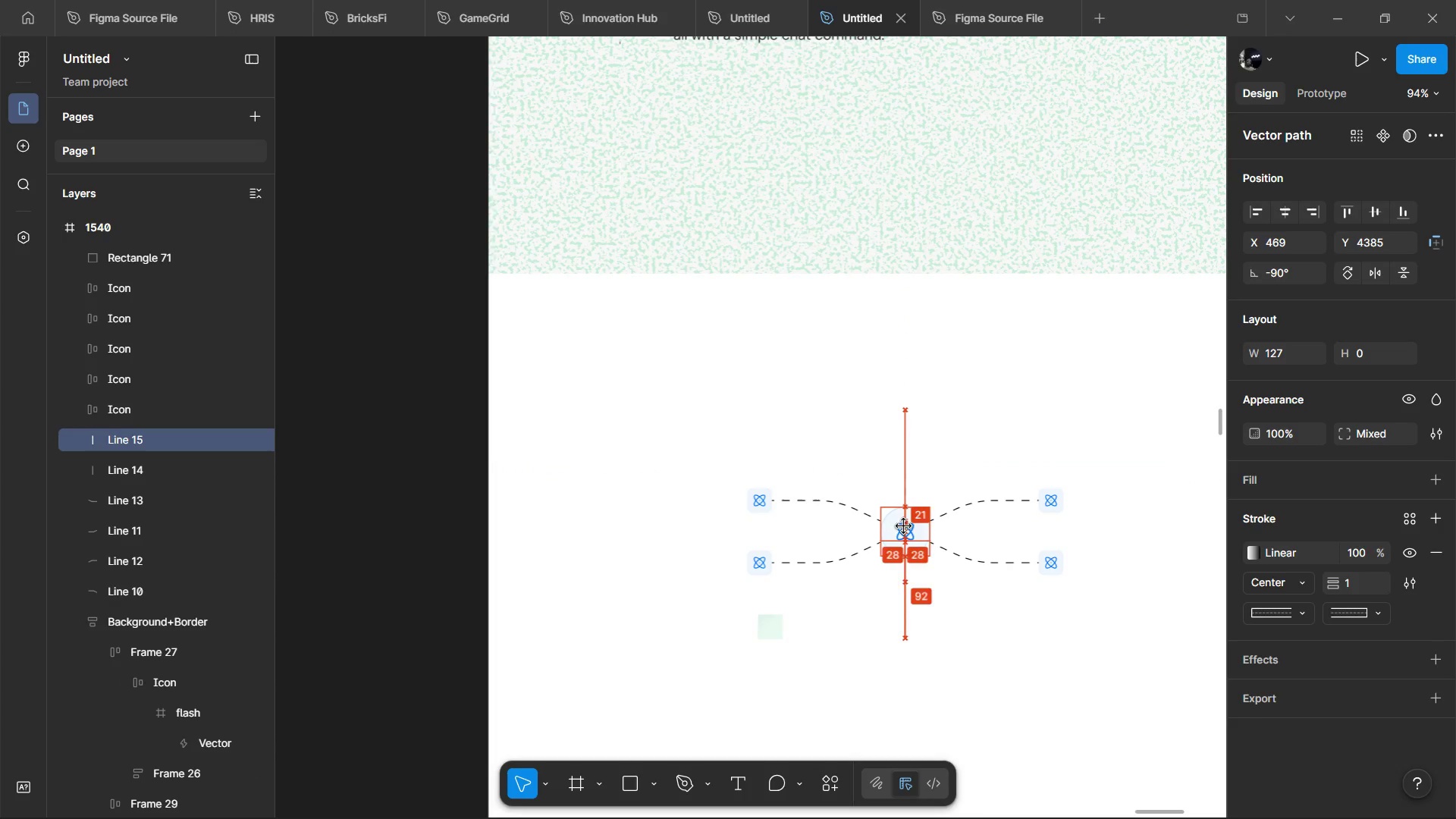 
key(Alt+Shift+ArrowDown)
 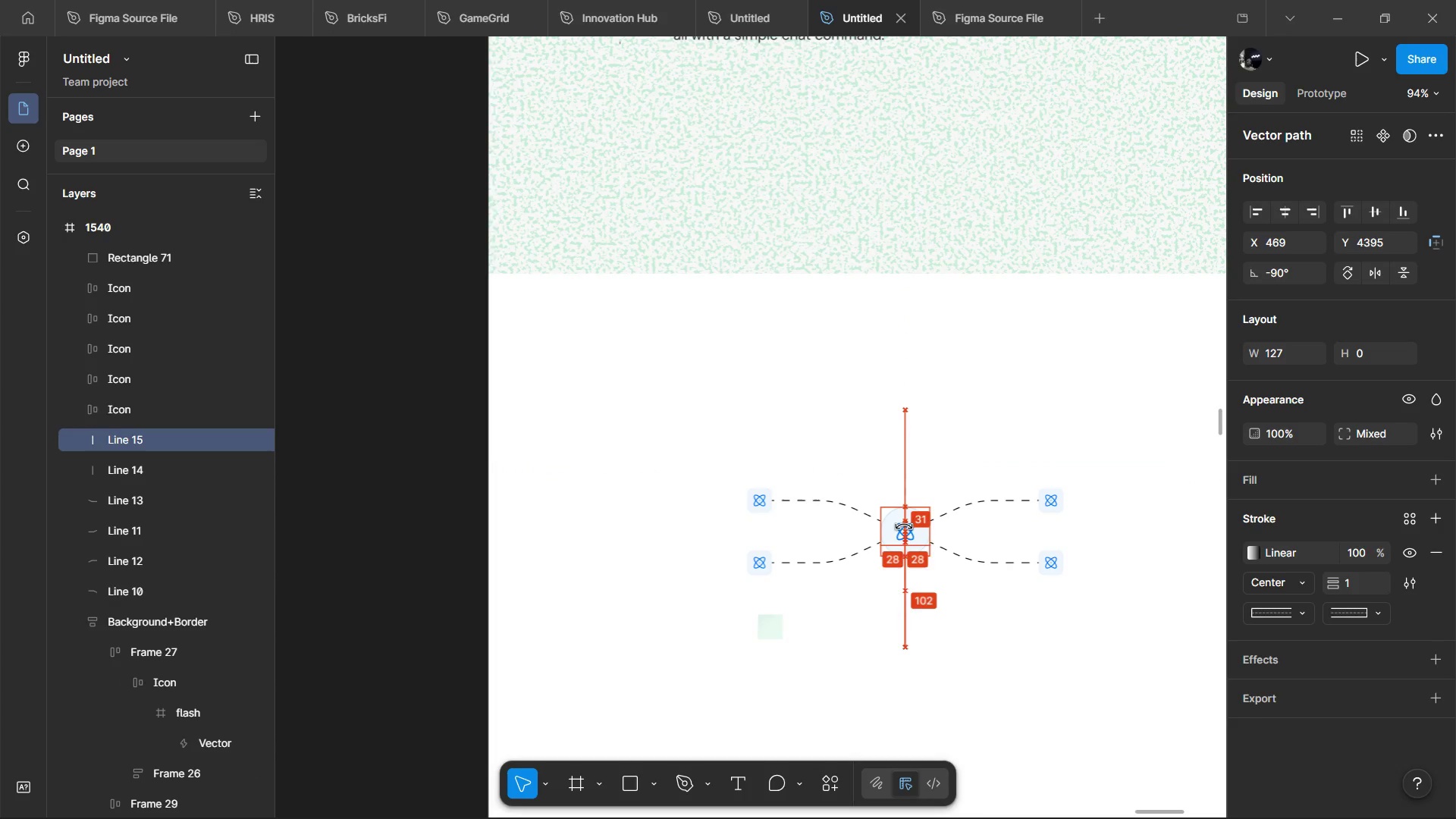 
key(Alt+Shift+ArrowDown)
 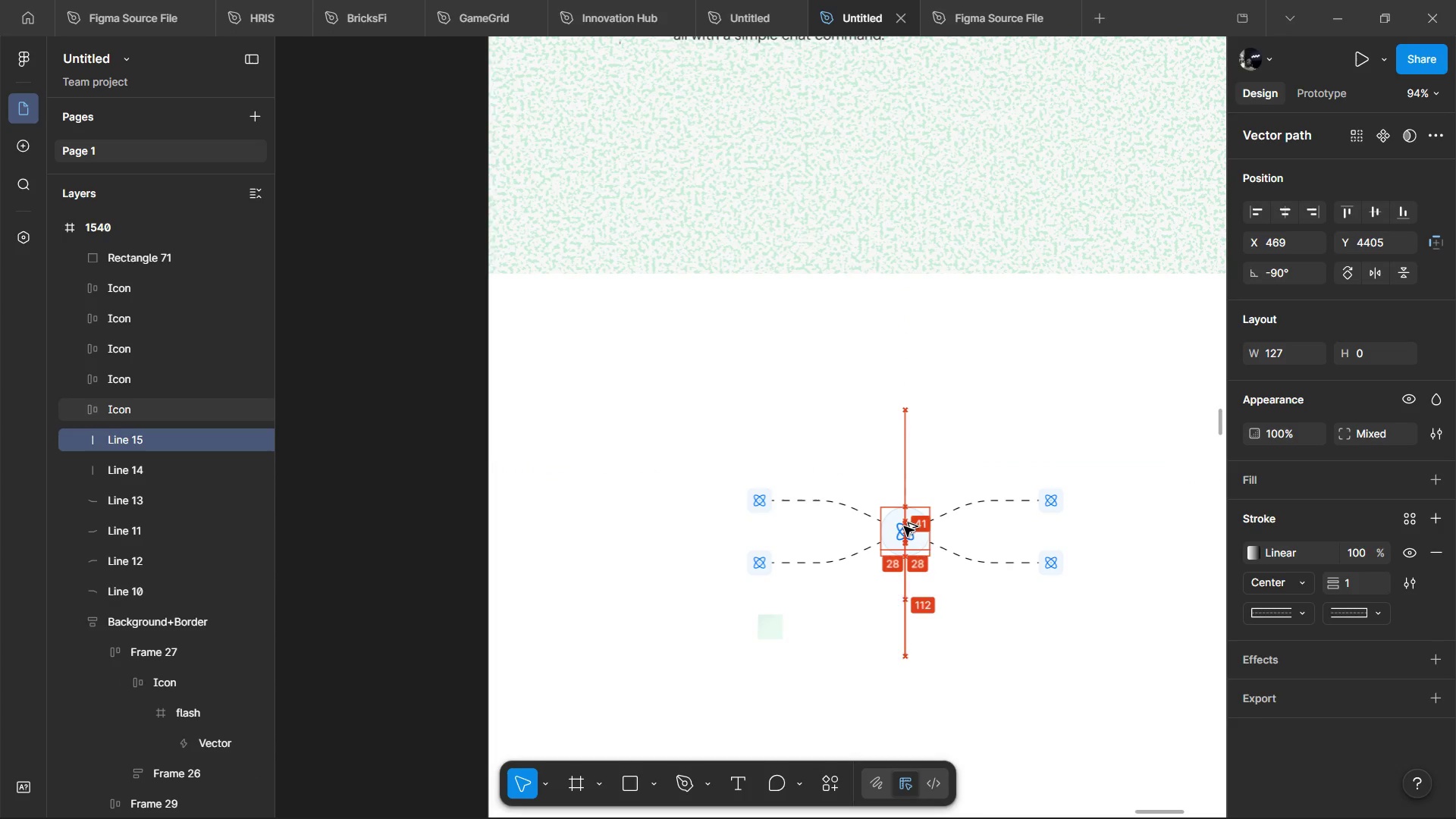 
key(Alt+Shift+ArrowDown)
 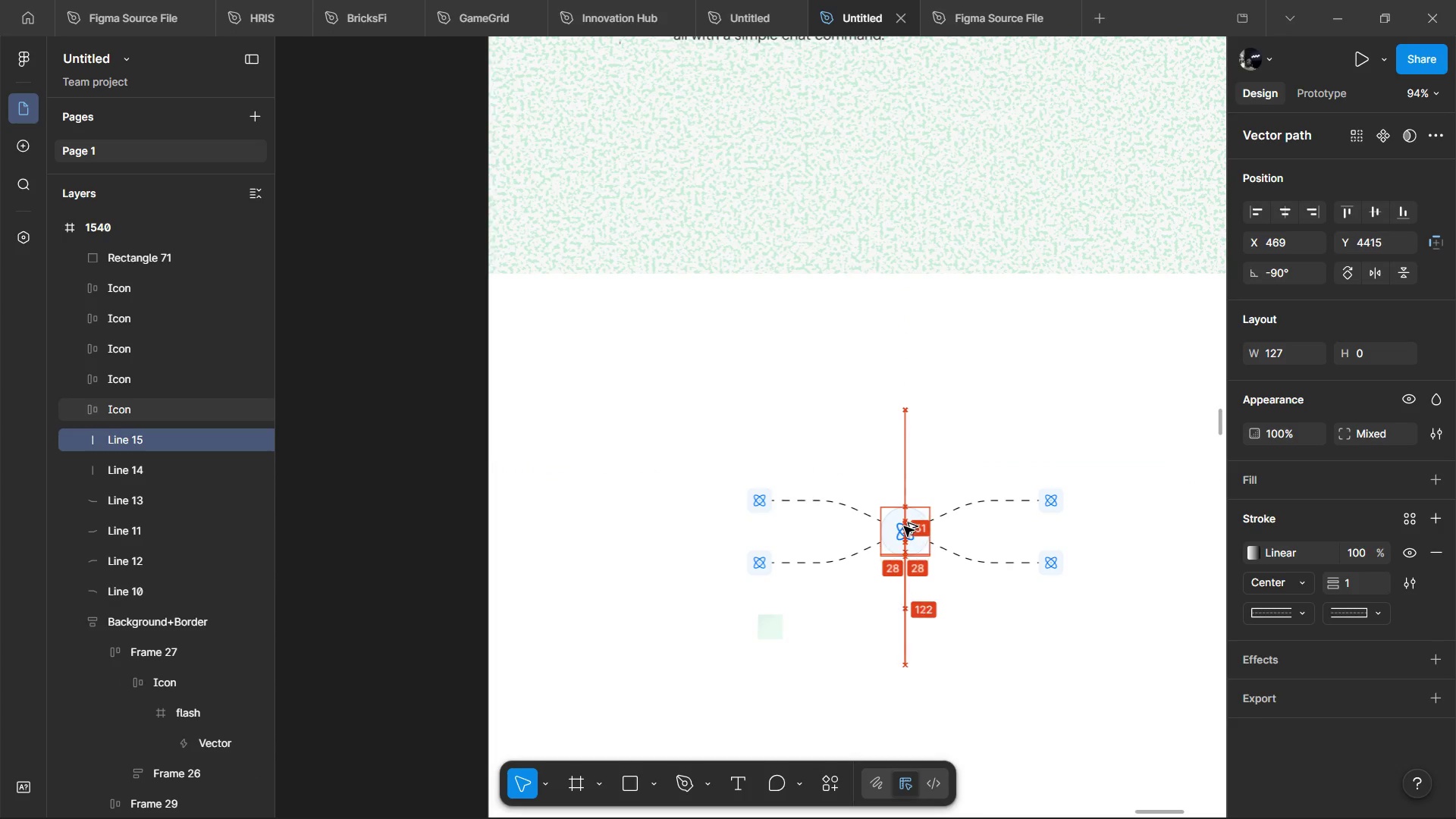 
key(Alt+Shift+ArrowDown)
 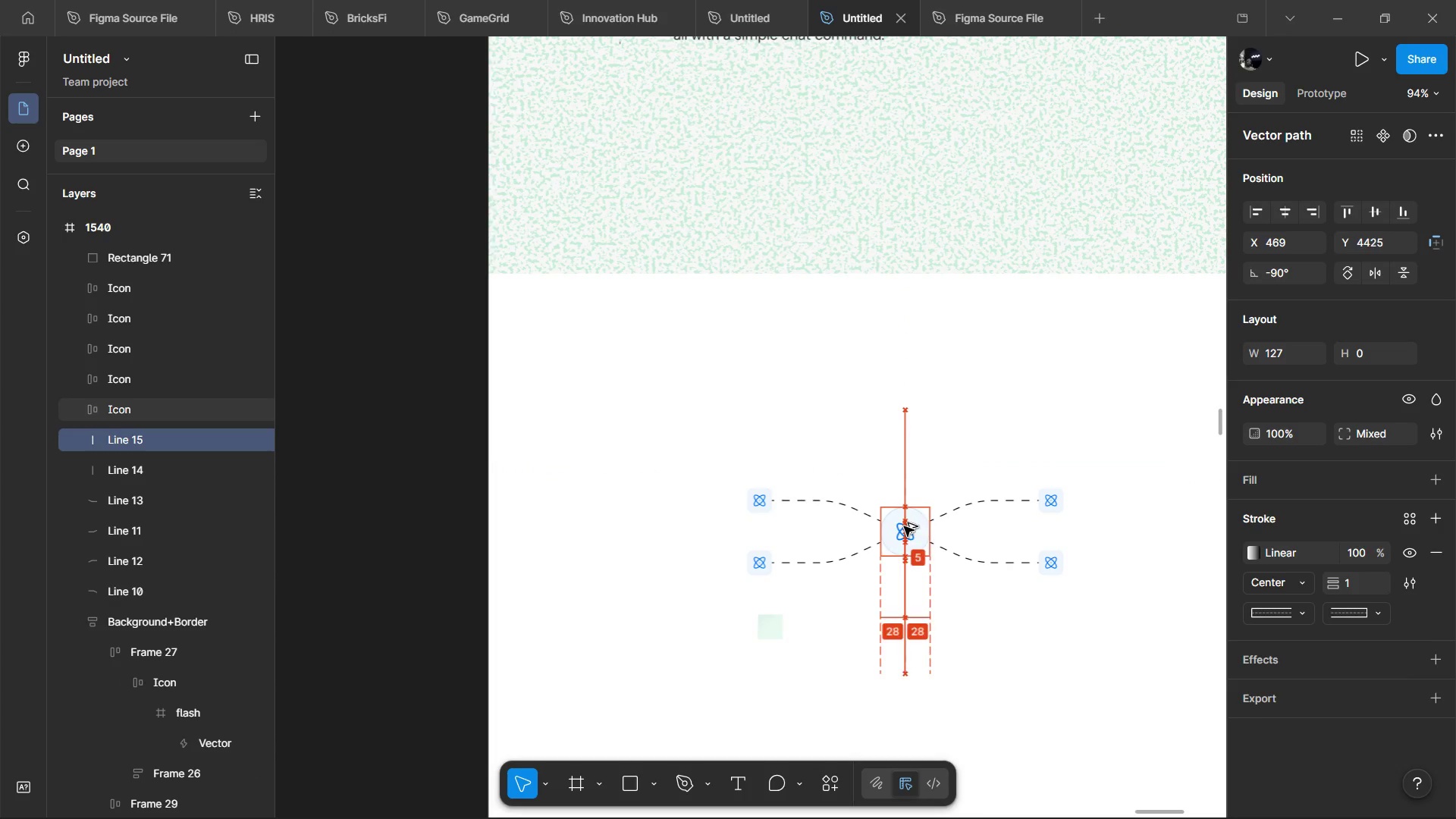 
key(Alt+Shift+ArrowDown)
 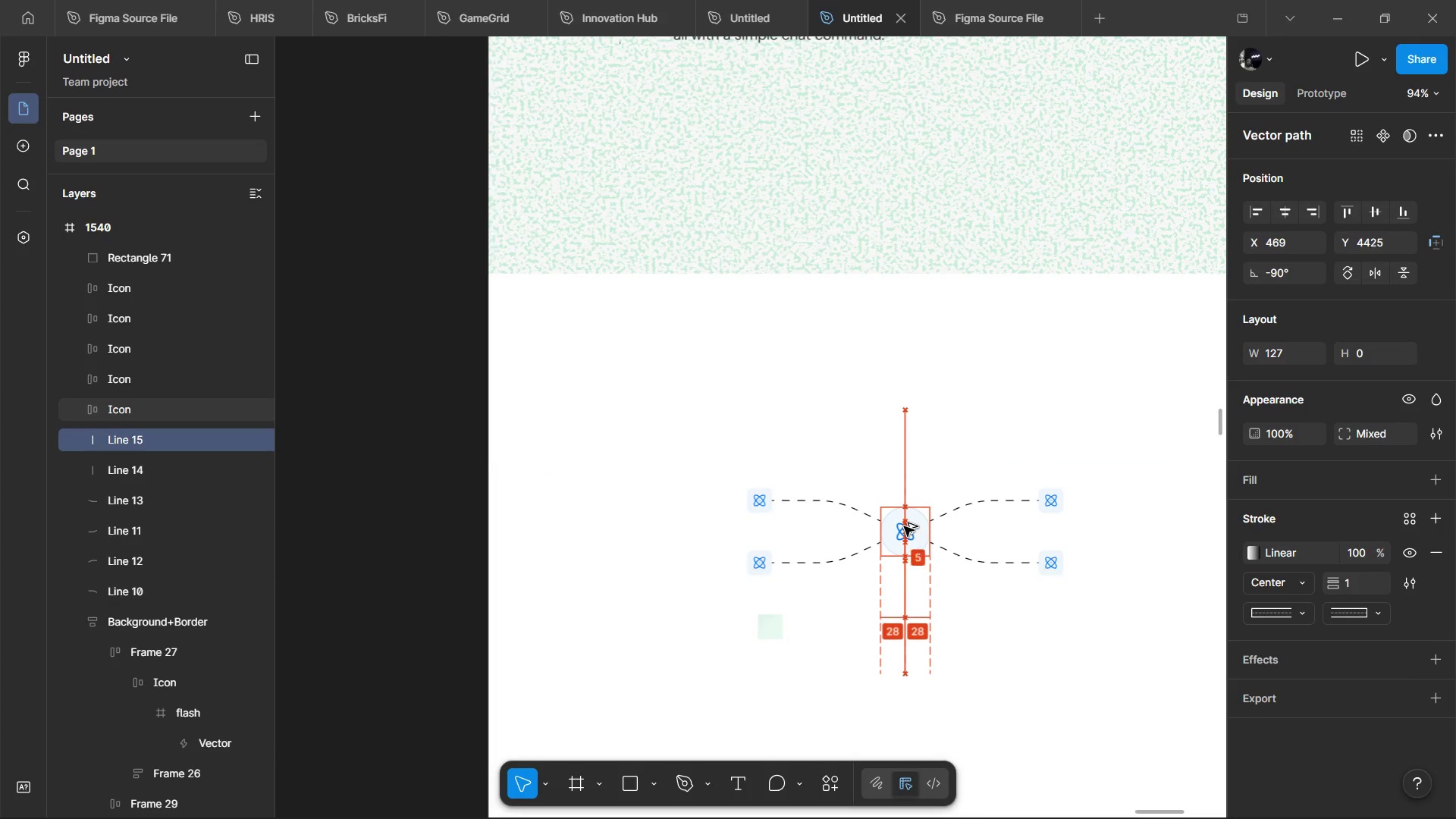 
key(Alt+Shift+ArrowUp)
 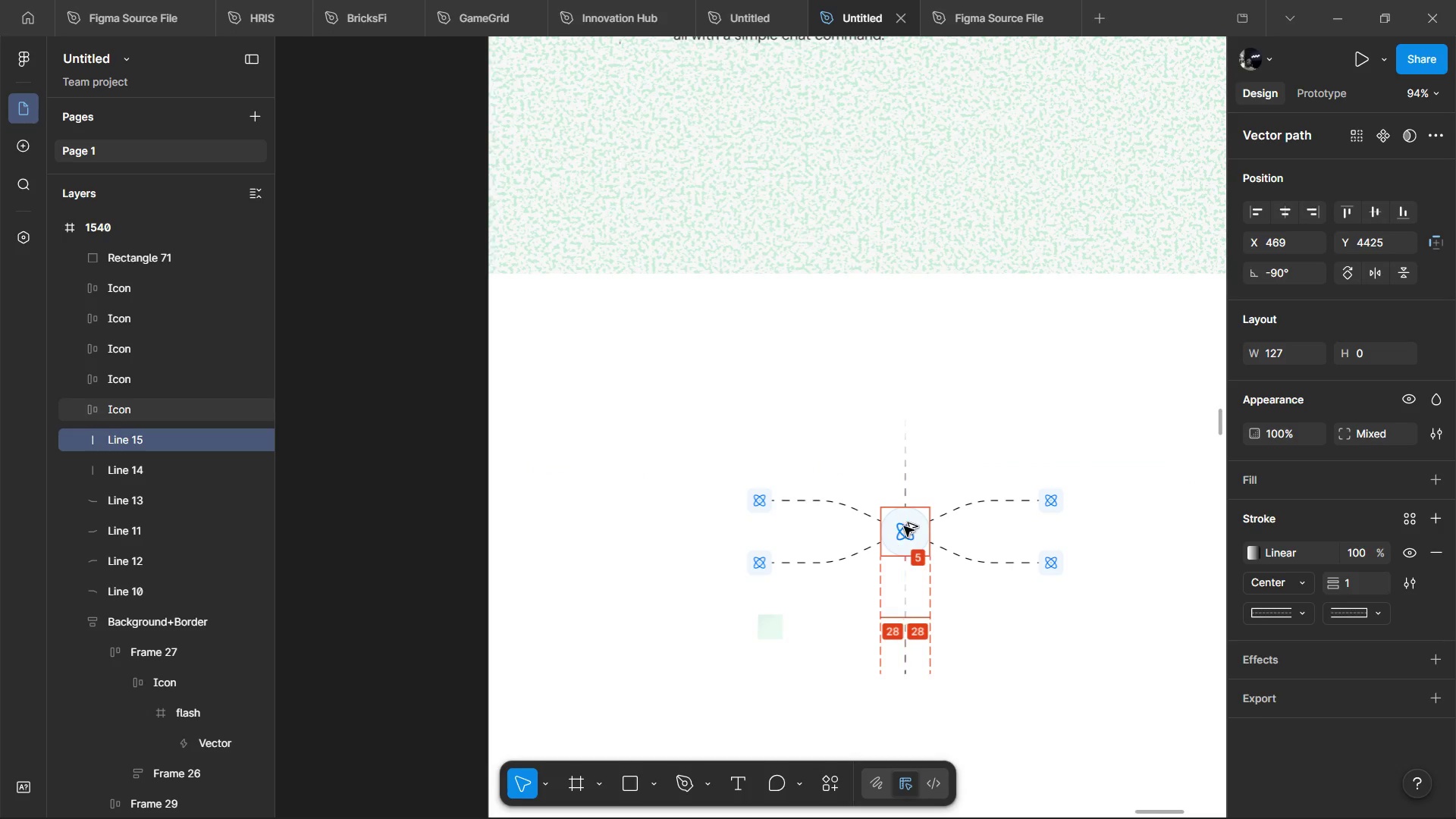 
key(Alt+ArrowUp)
 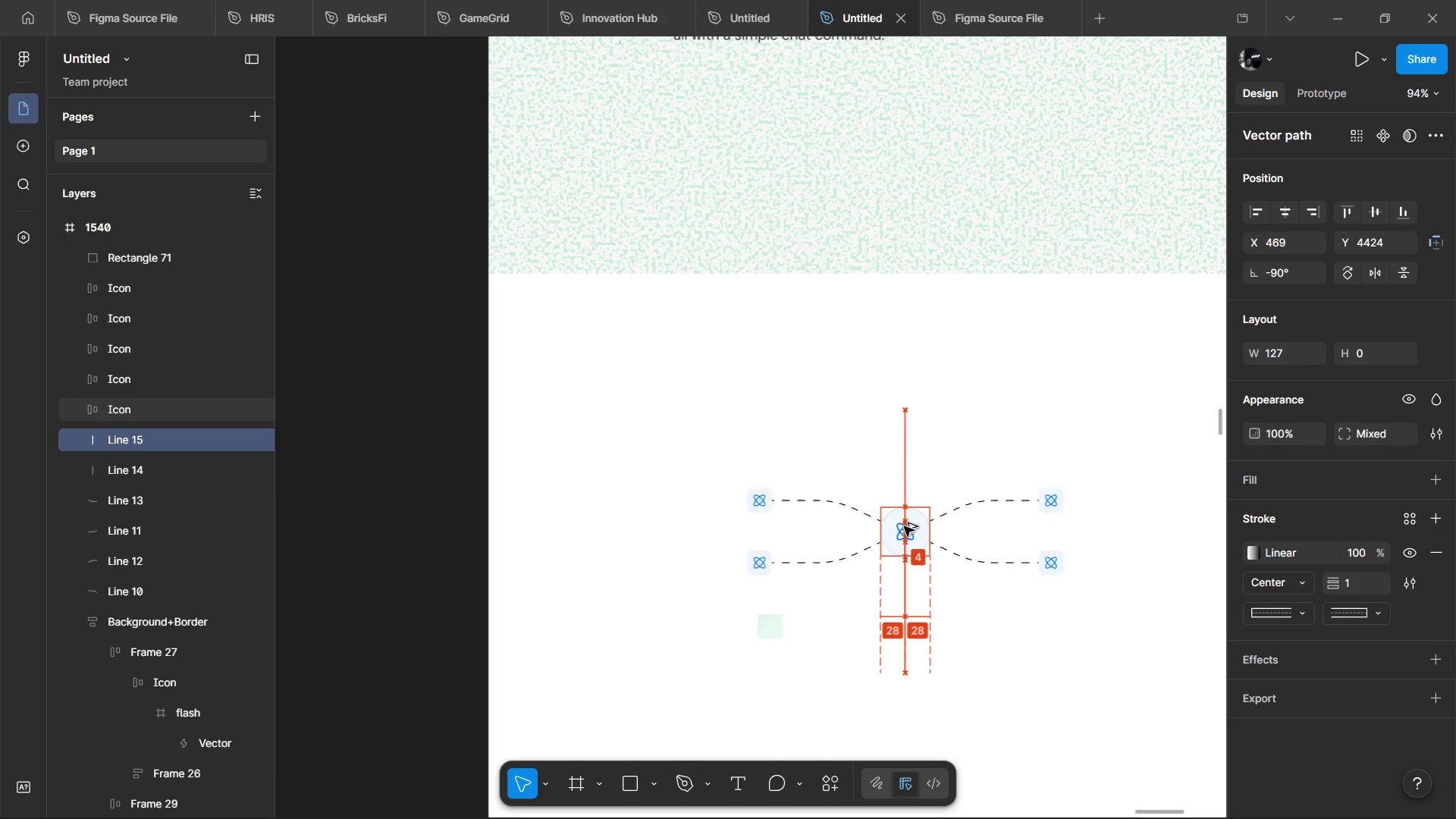 
hold_key(key=ShiftLeft, duration=0.7)
 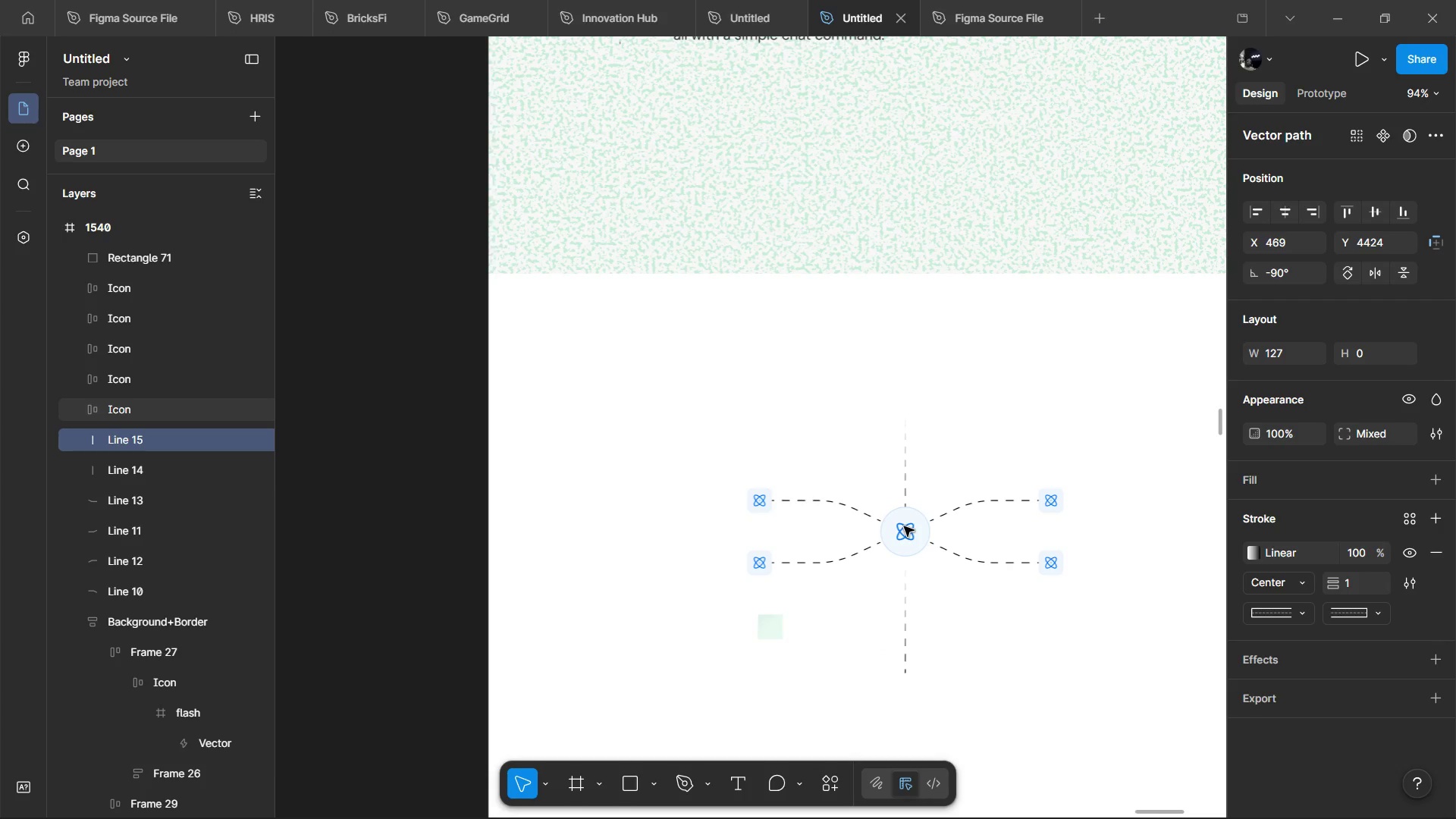 
key(ArrowUp)
 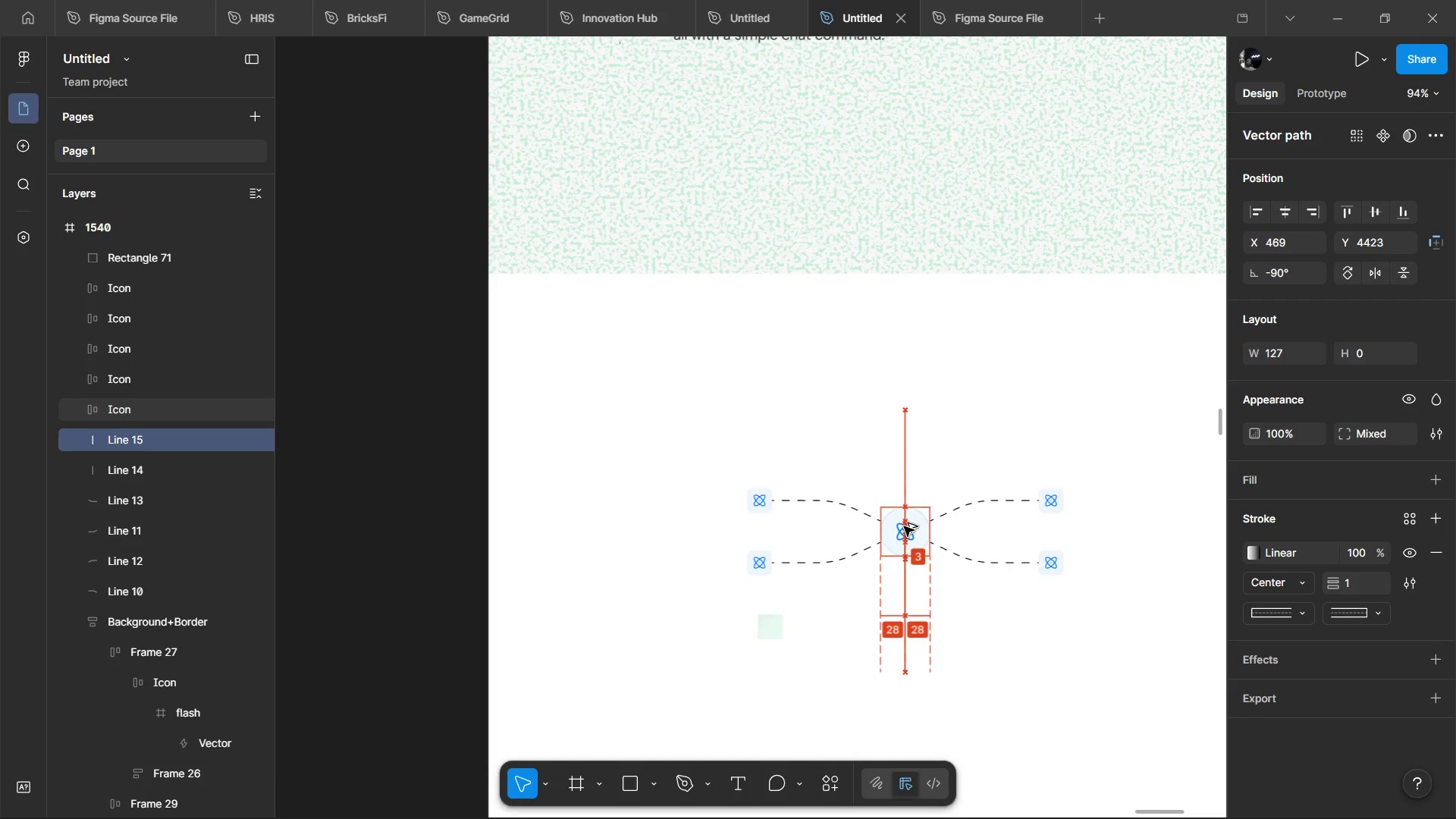 
key(ArrowDown)
 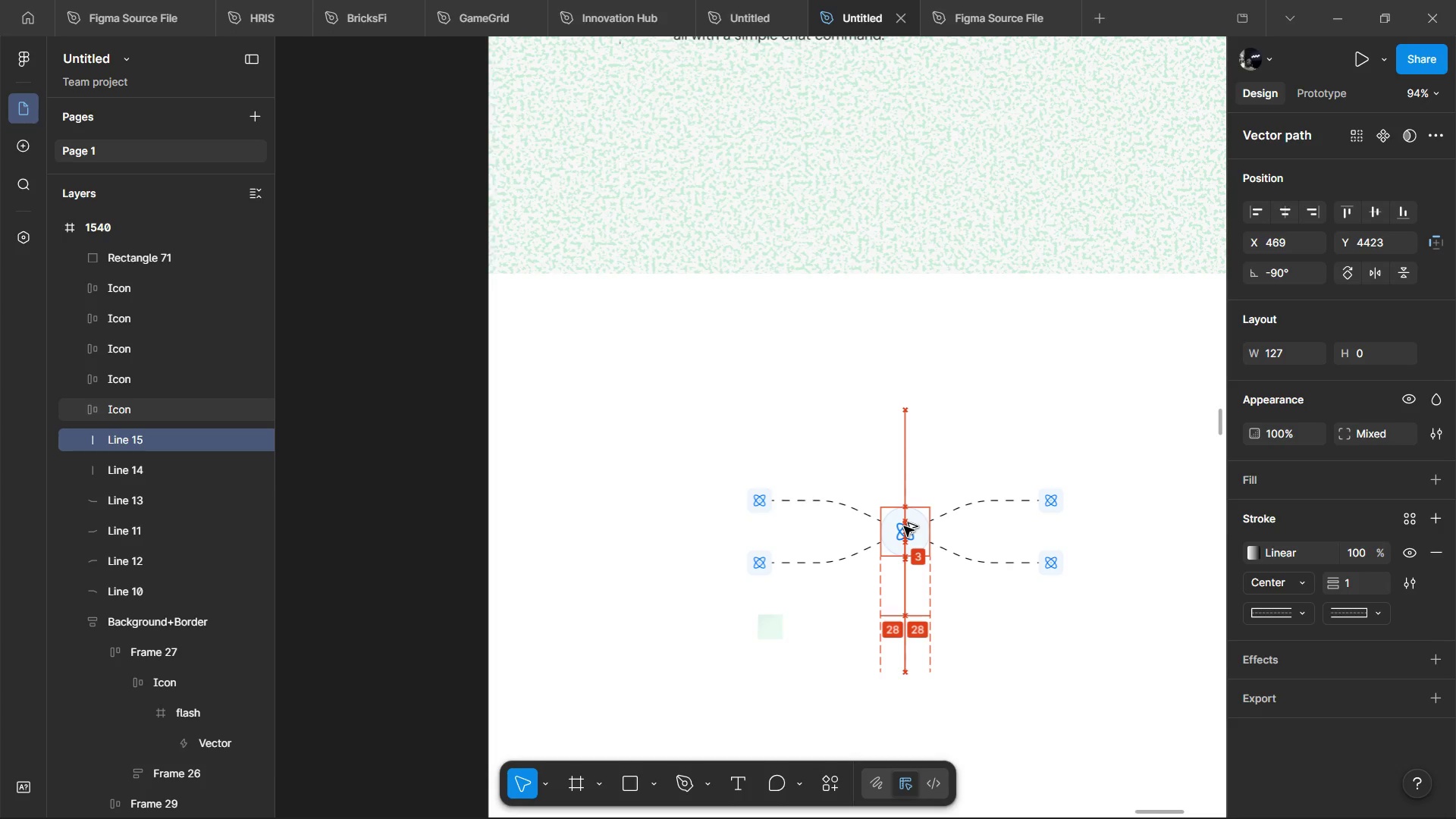 
key(Alt+ArrowUp)
 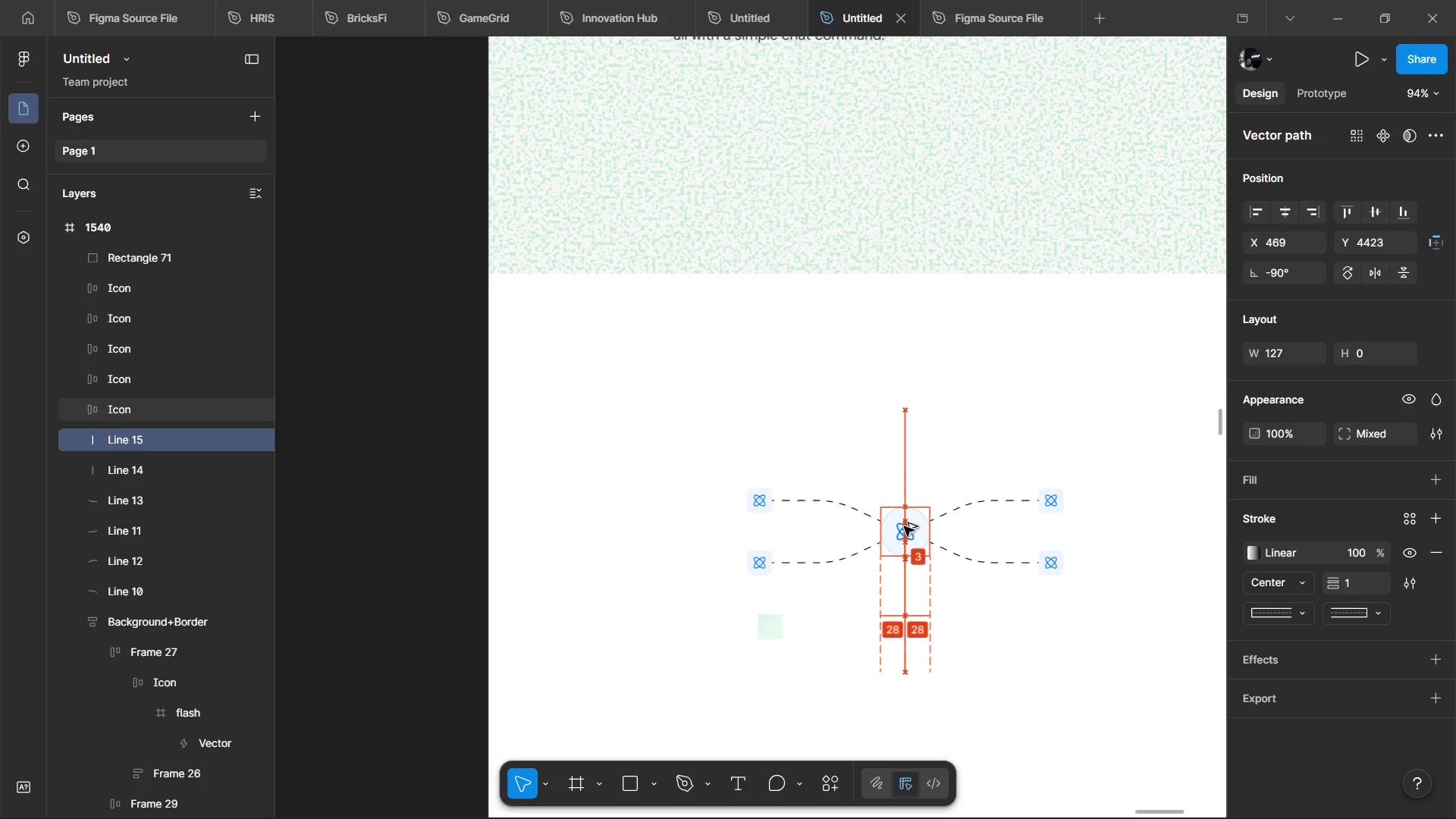 
key(Alt+ArrowUp)
 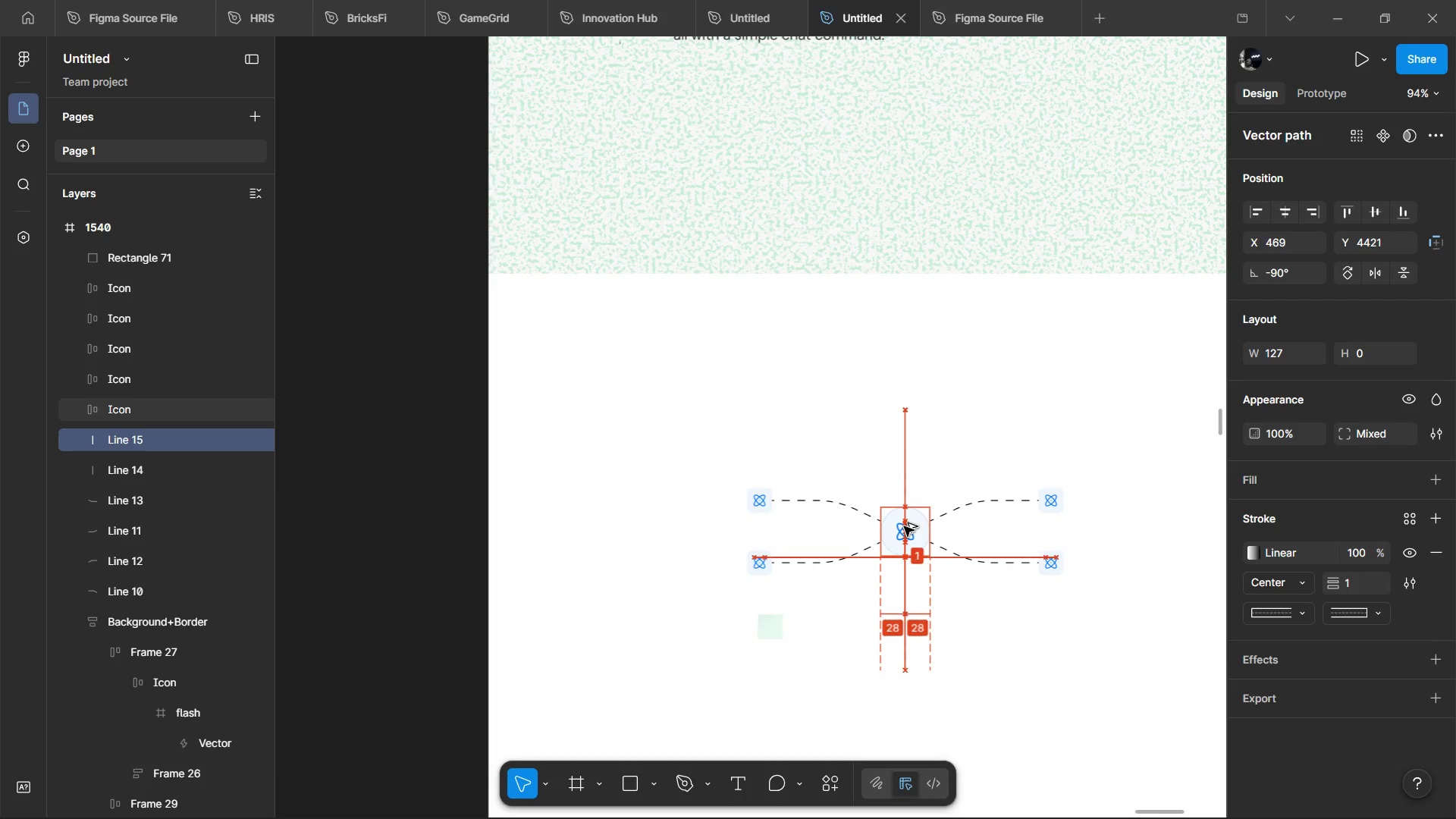 
key(Alt+ArrowUp)
 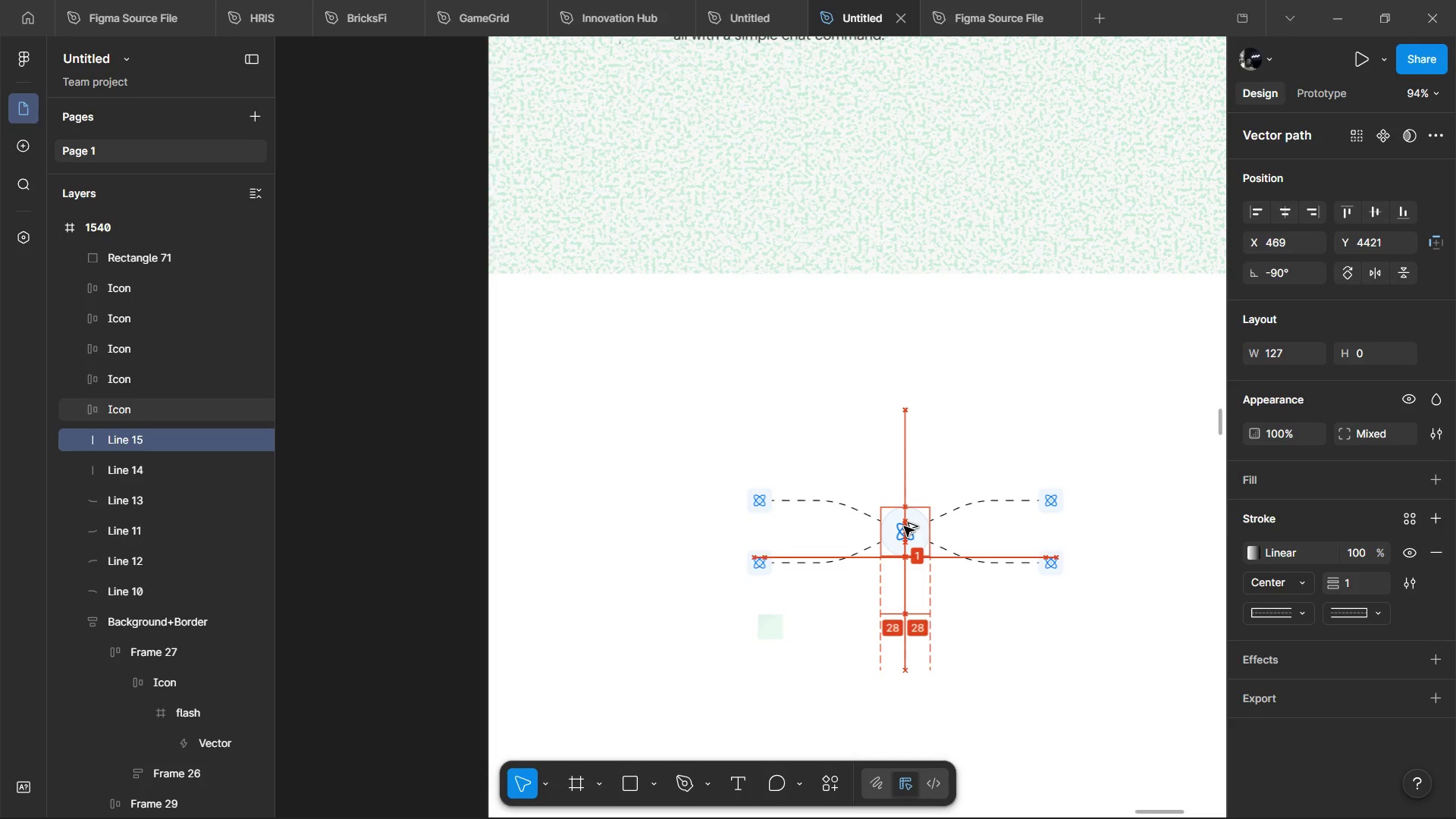 
key(Alt+ArrowUp)
 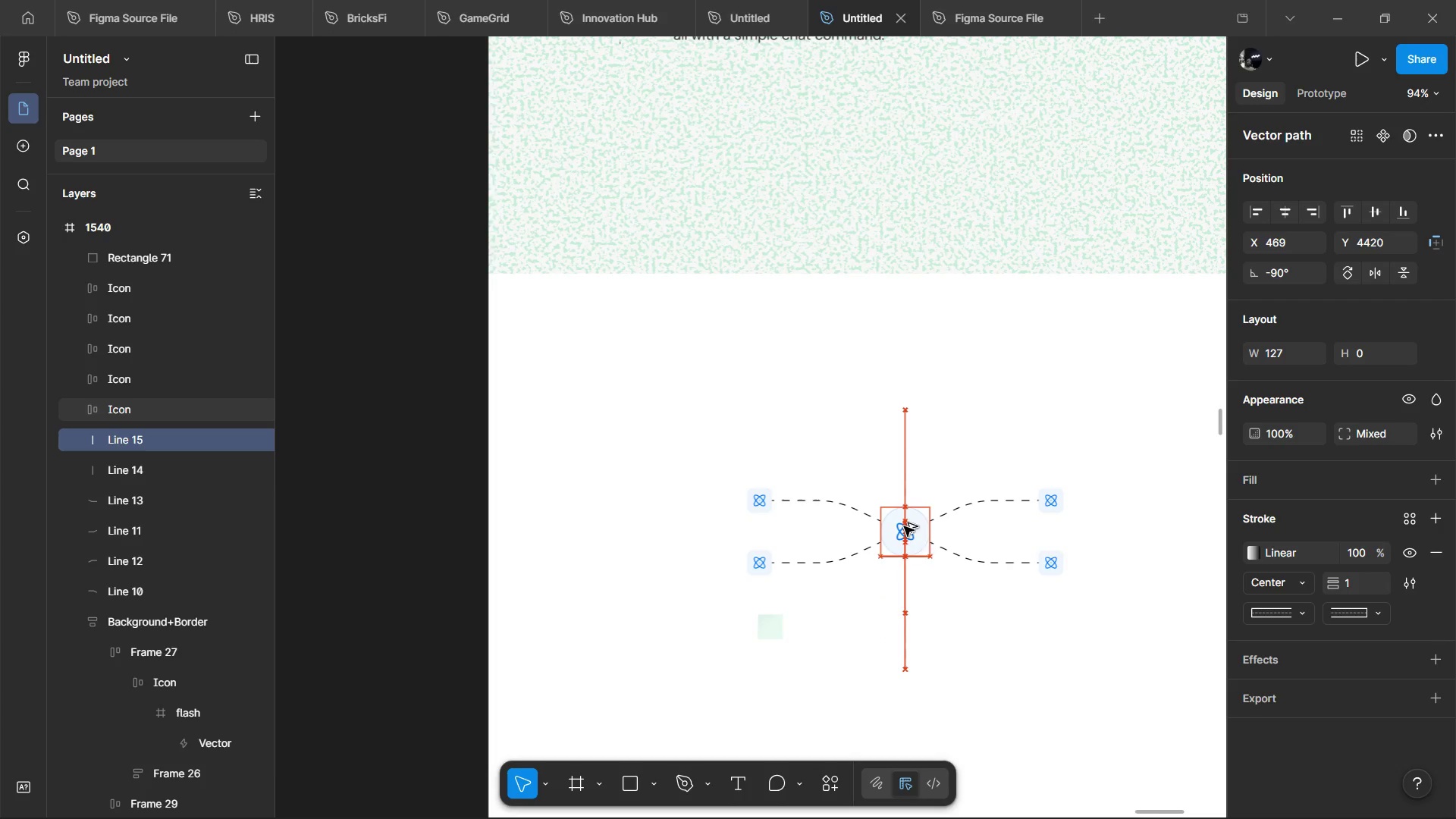 
key(Alt+ArrowUp)
 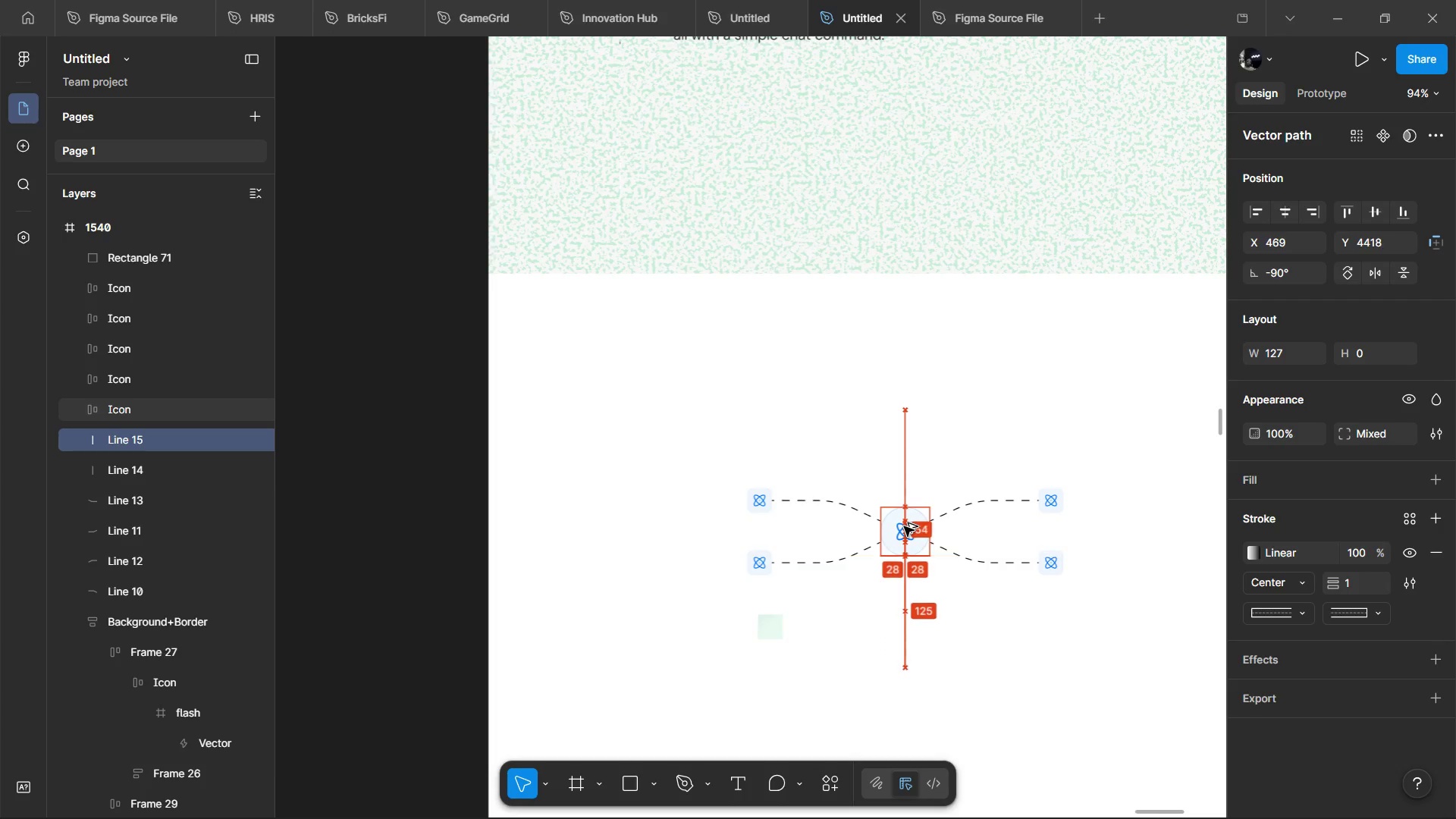 
key(Alt+ArrowUp)
 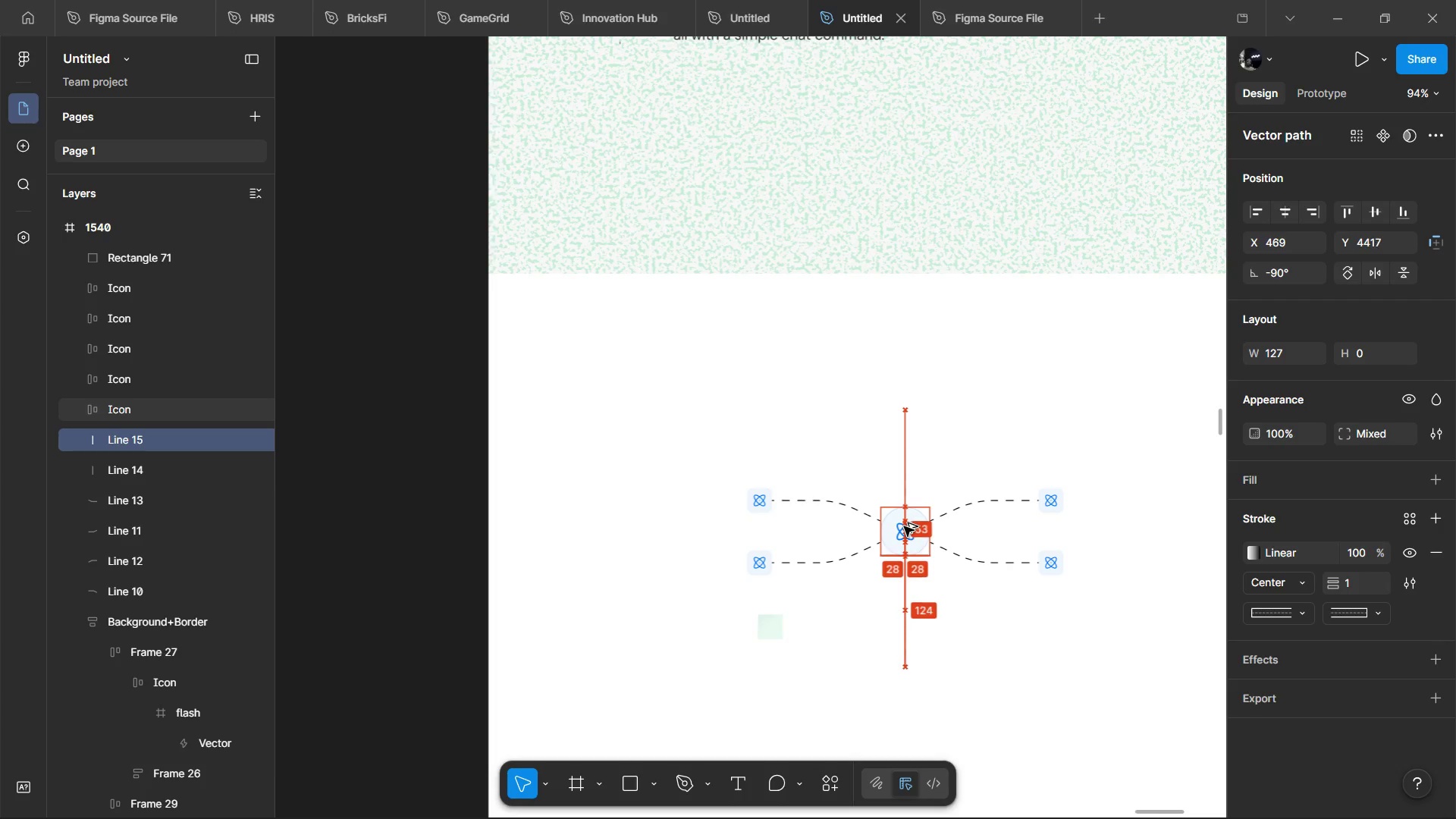 
key(Alt+ArrowUp)
 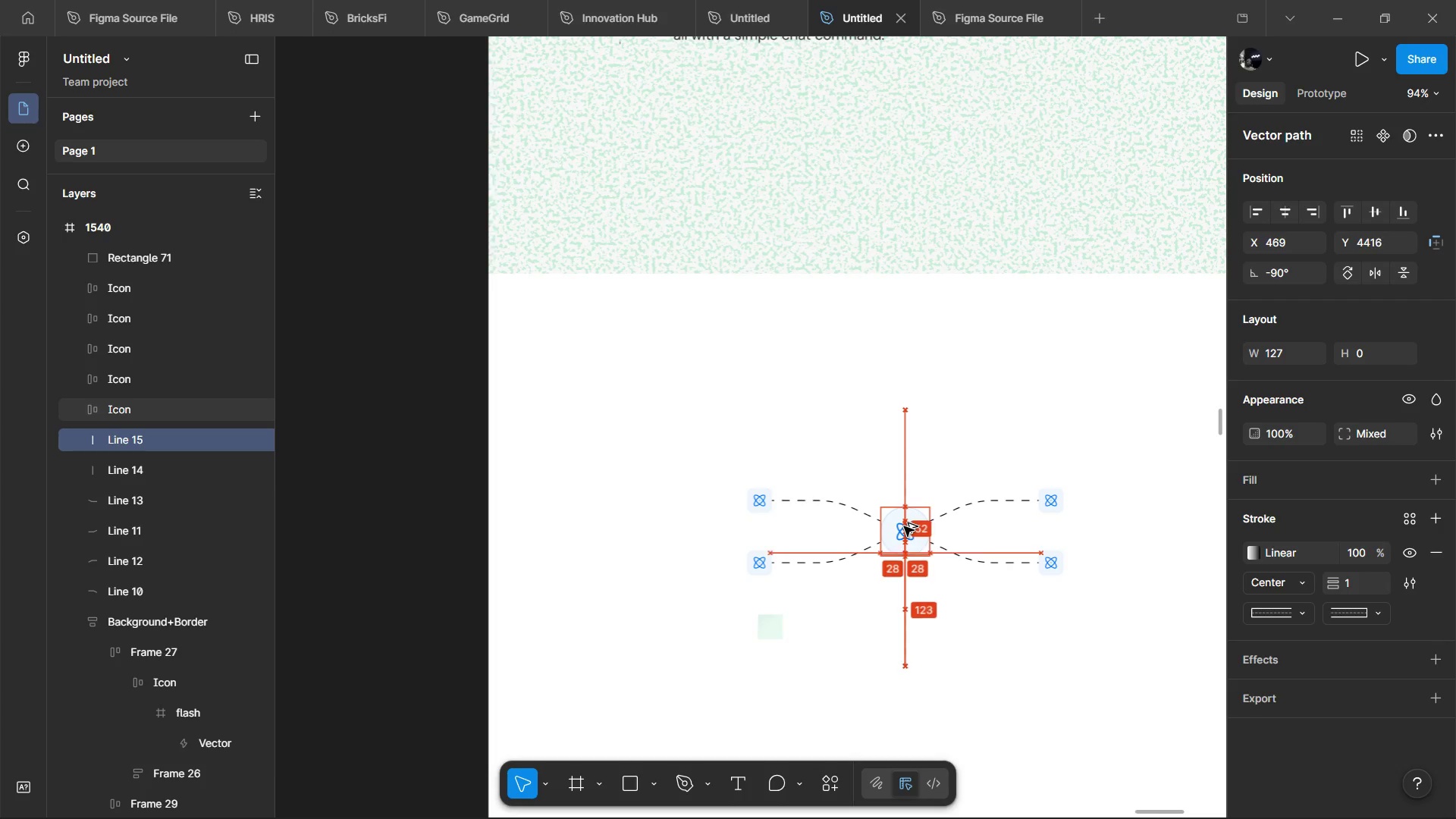 
key(Alt+ArrowUp)
 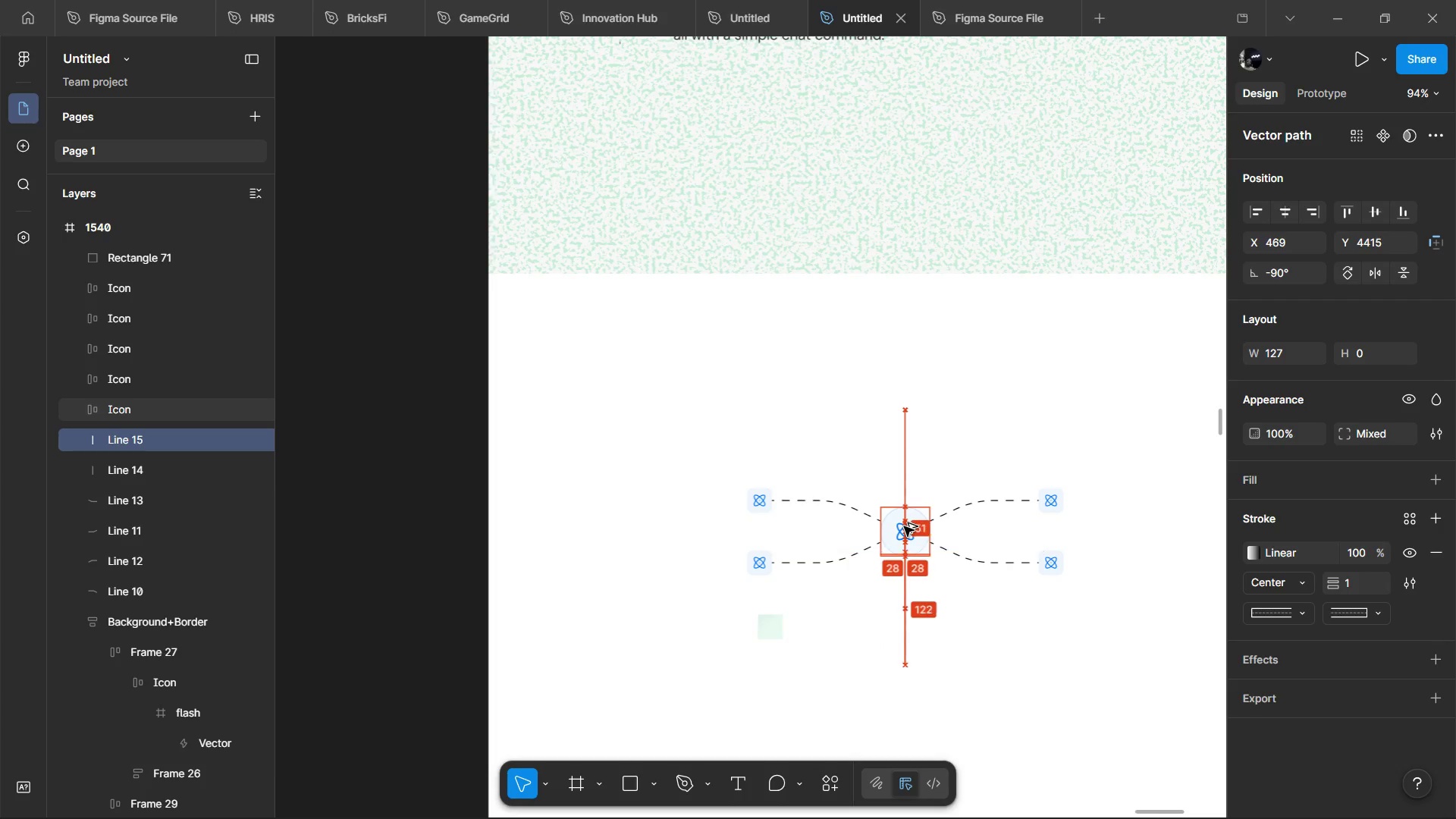 
key(Alt+ArrowUp)
 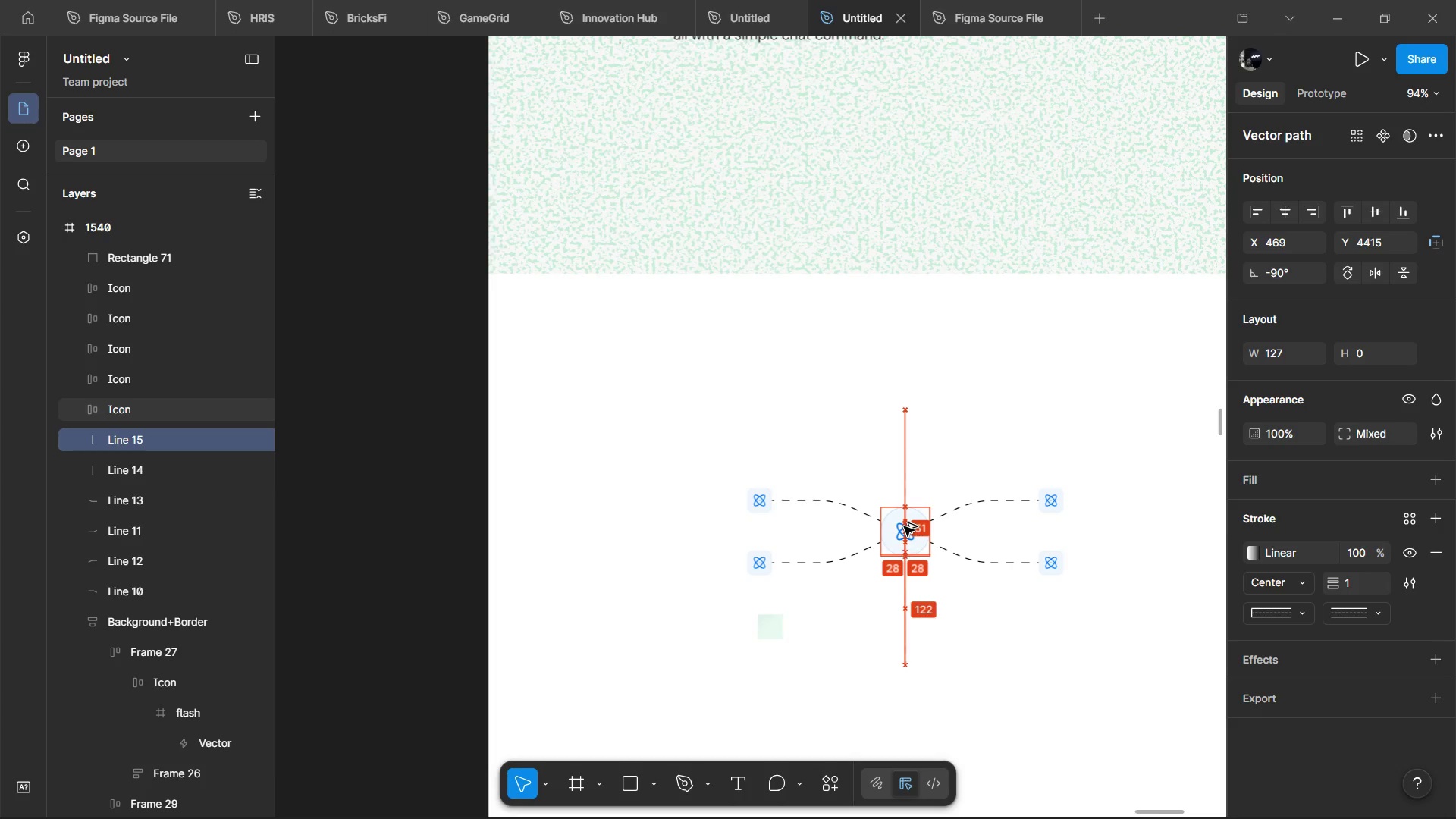 
key(Alt+ArrowUp)
 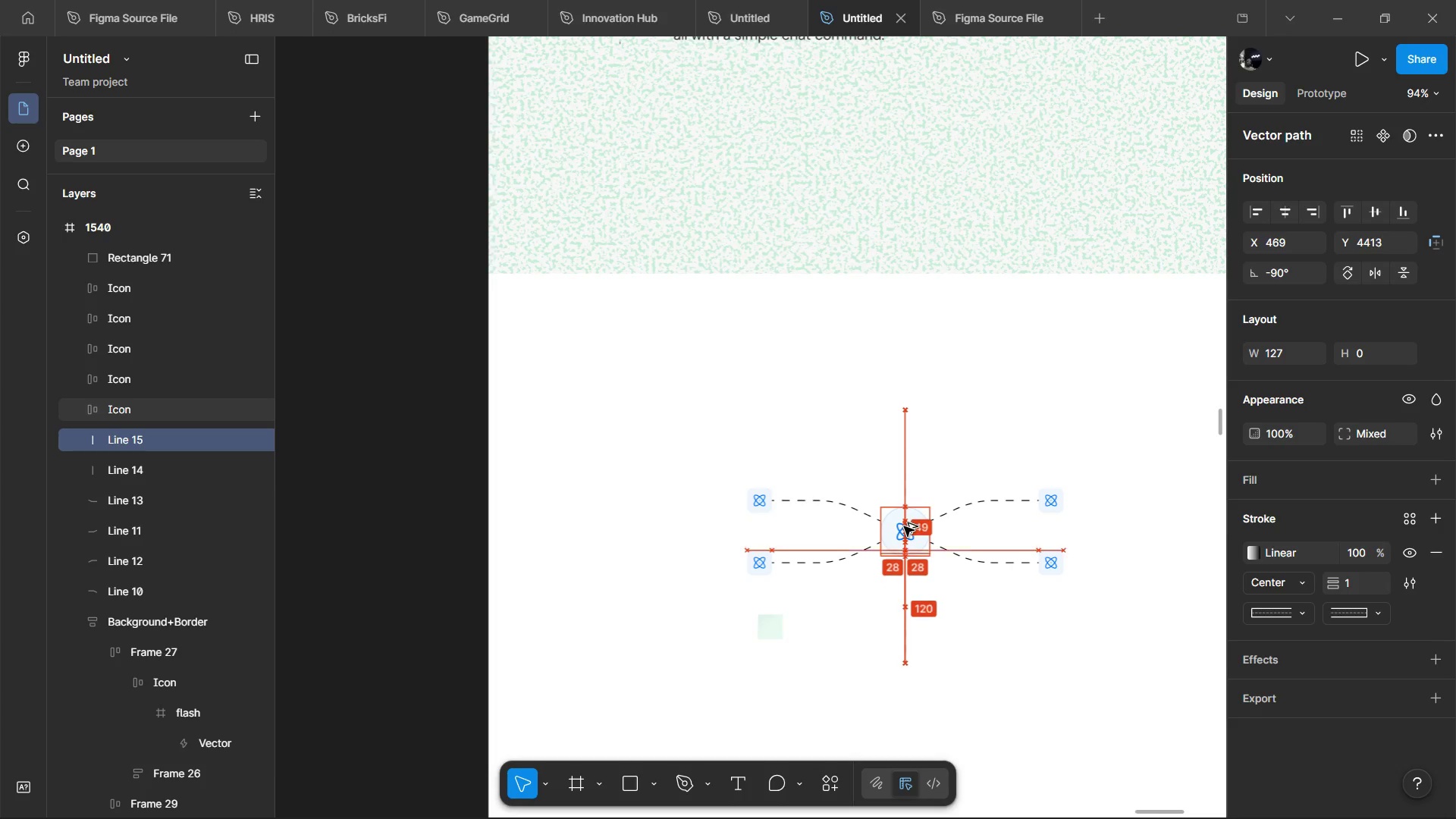 
key(Alt+ArrowUp)
 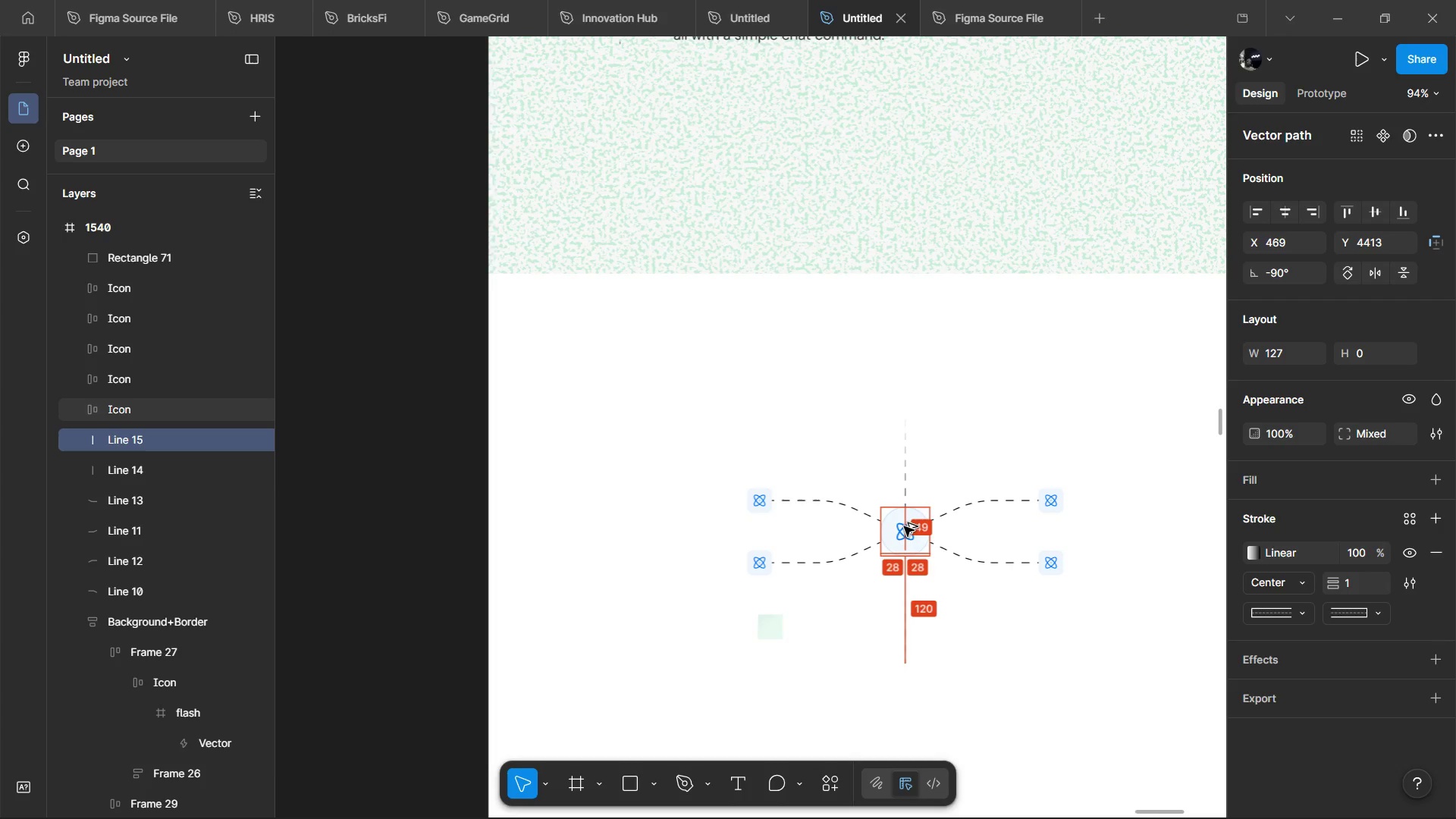 
key(Alt+ArrowUp)
 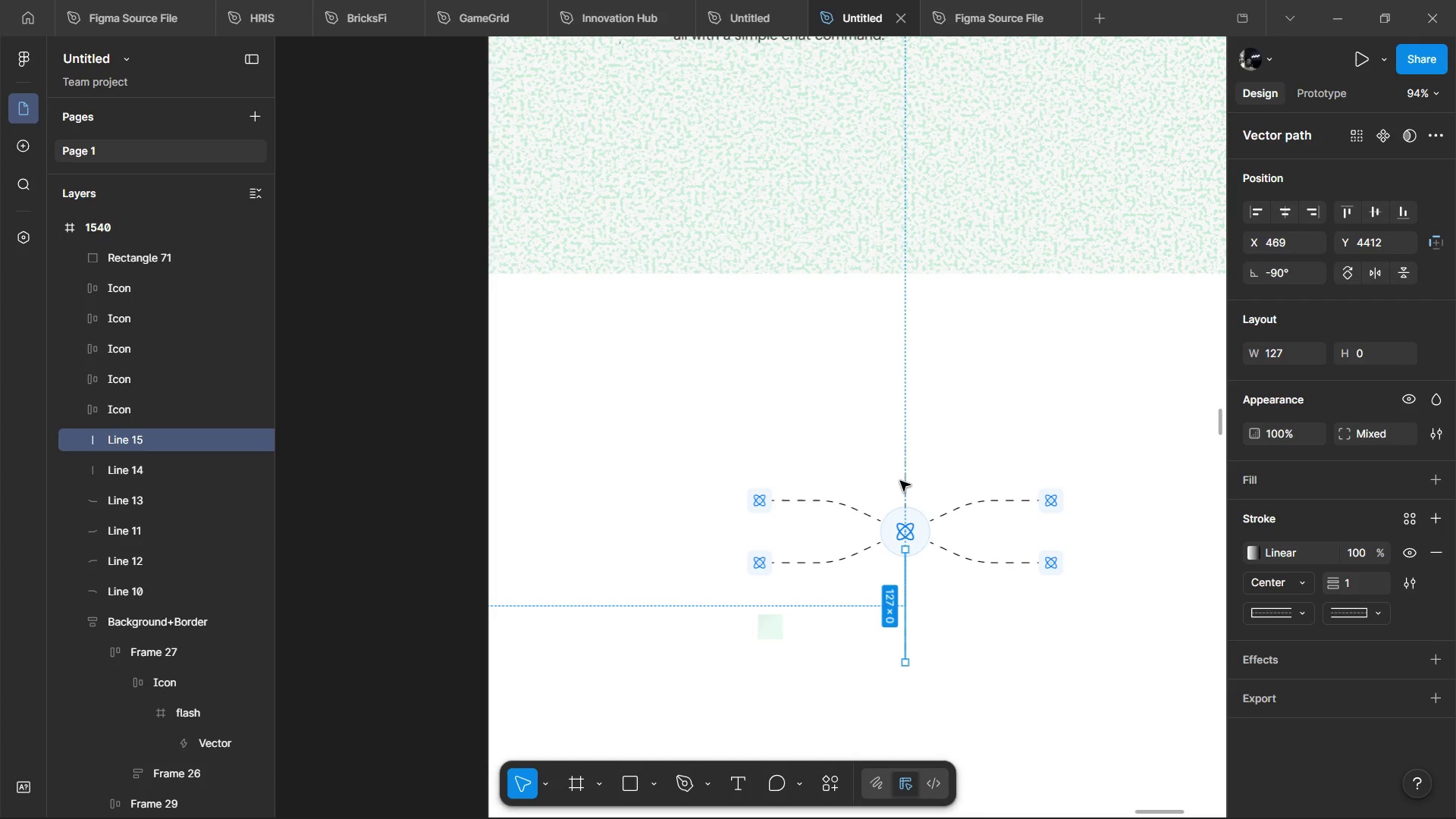 
left_click([910, 479])
 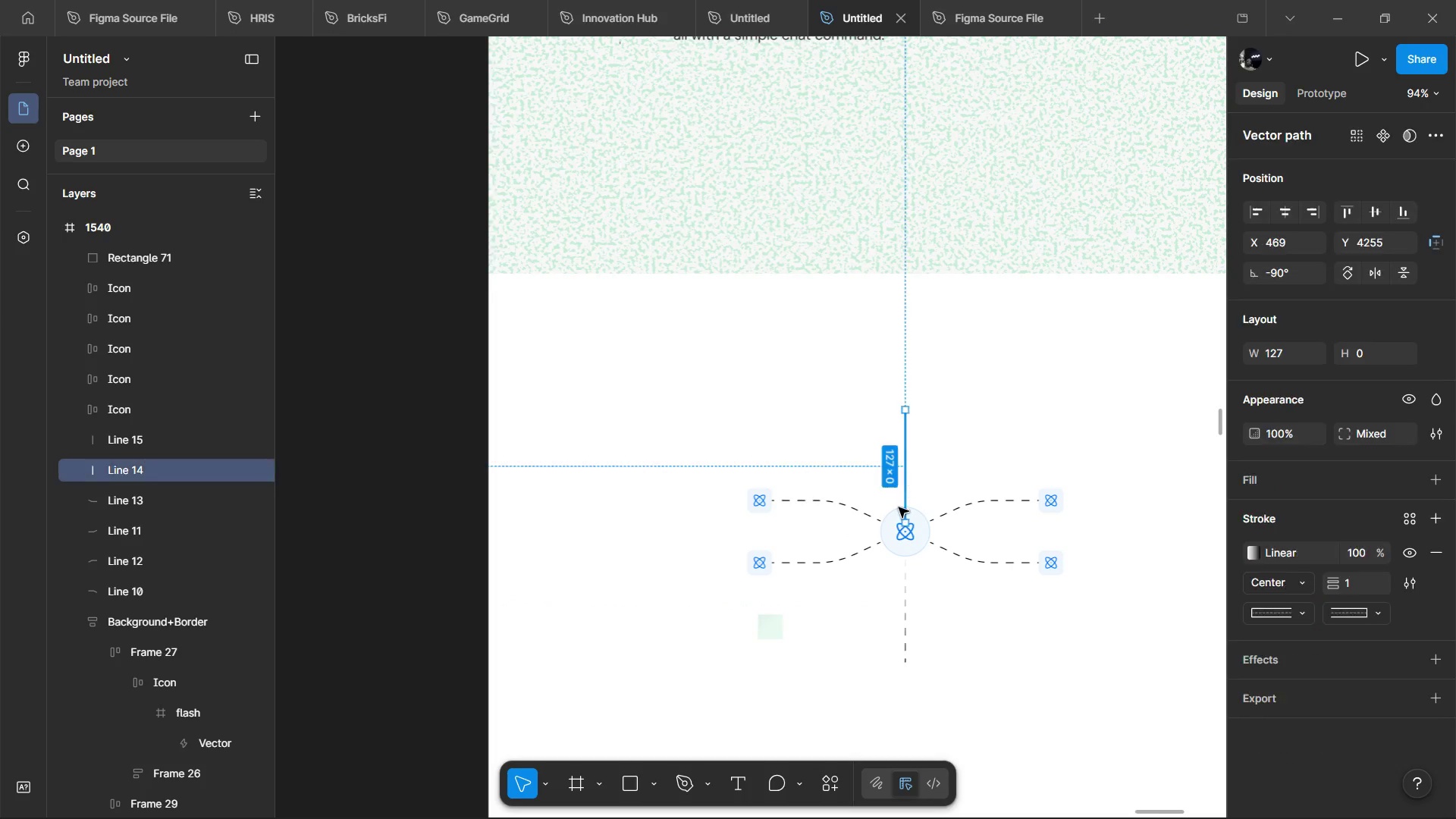 
hold_key(key=AltLeft, duration=0.89)
 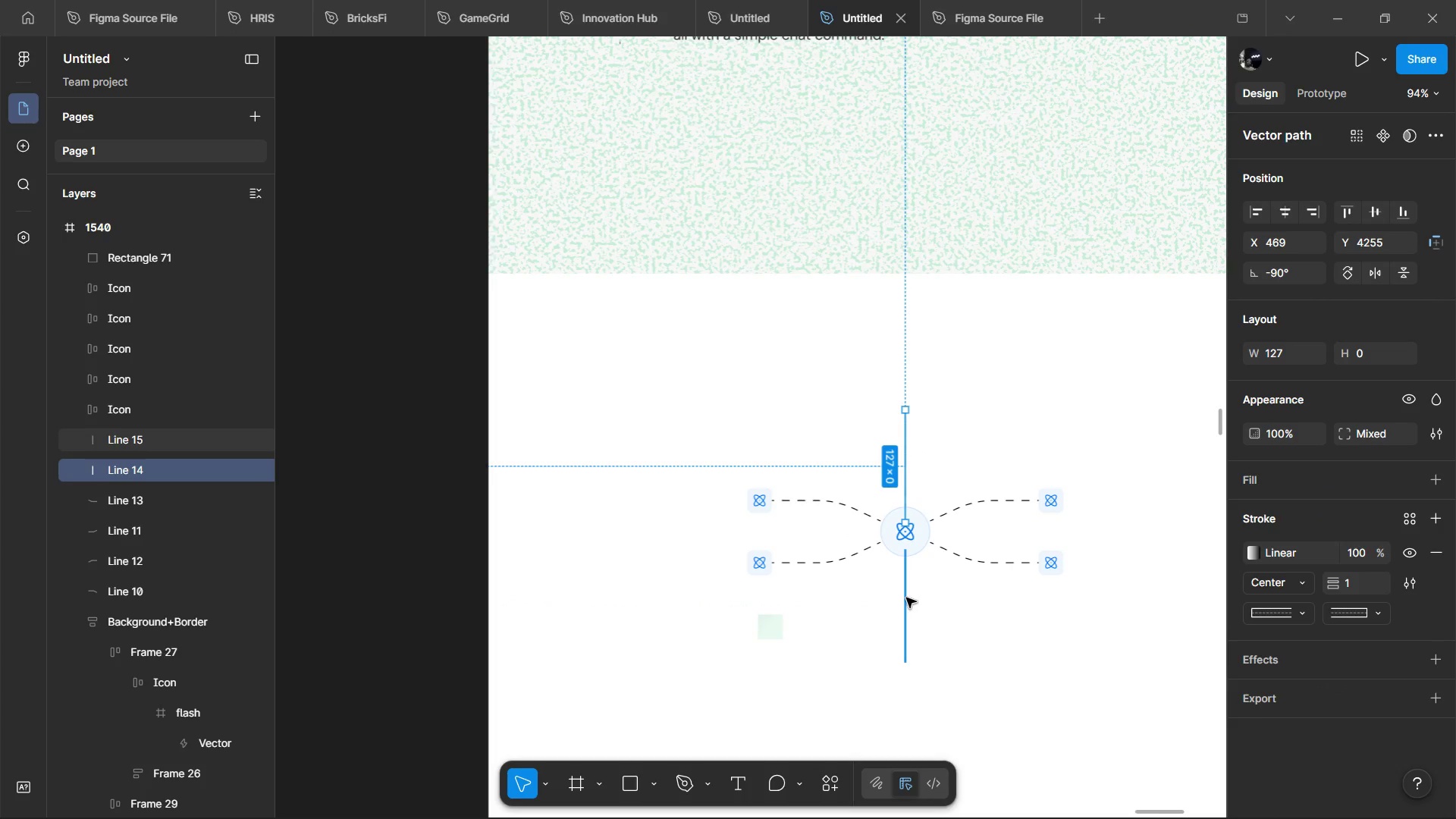 
hold_key(key=AltLeft, duration=1.52)
left_click_drag(start_coordinate=[906, 598], to_coordinate=[910, 597])
 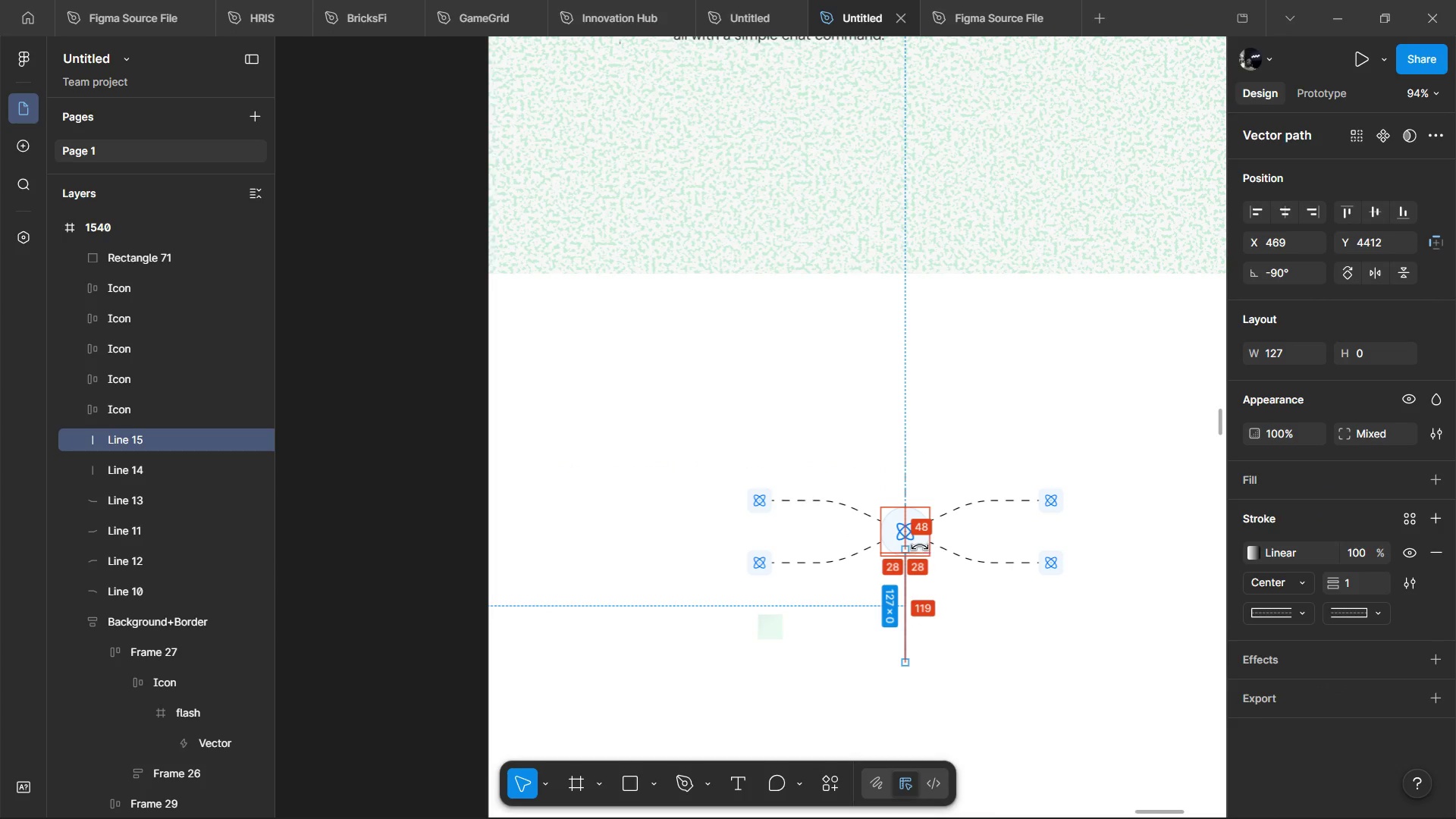 
key(Alt+Shift+ArrowUp)
 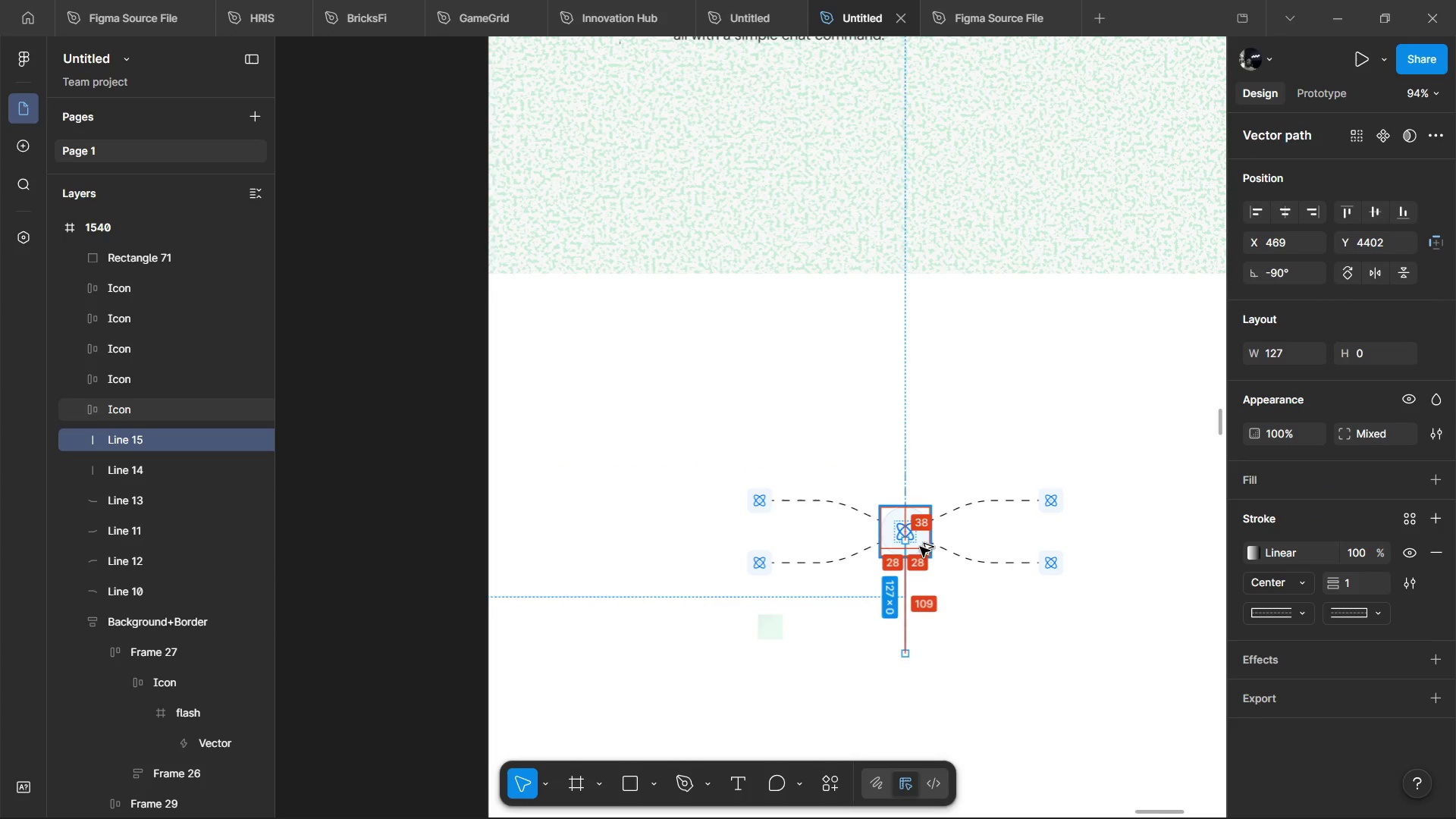 
key(Alt+ArrowUp)
 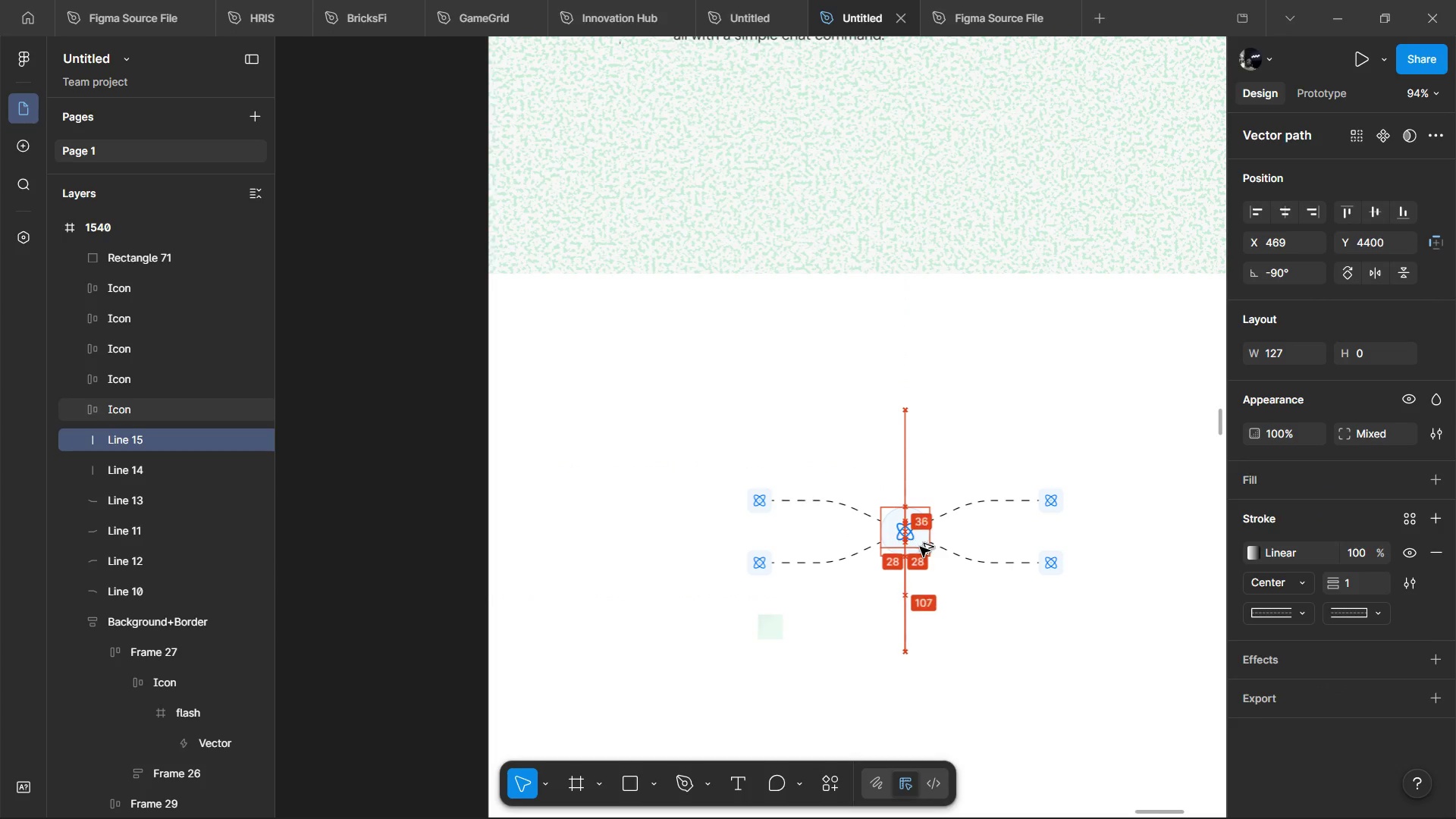 
key(Alt+ArrowUp)
 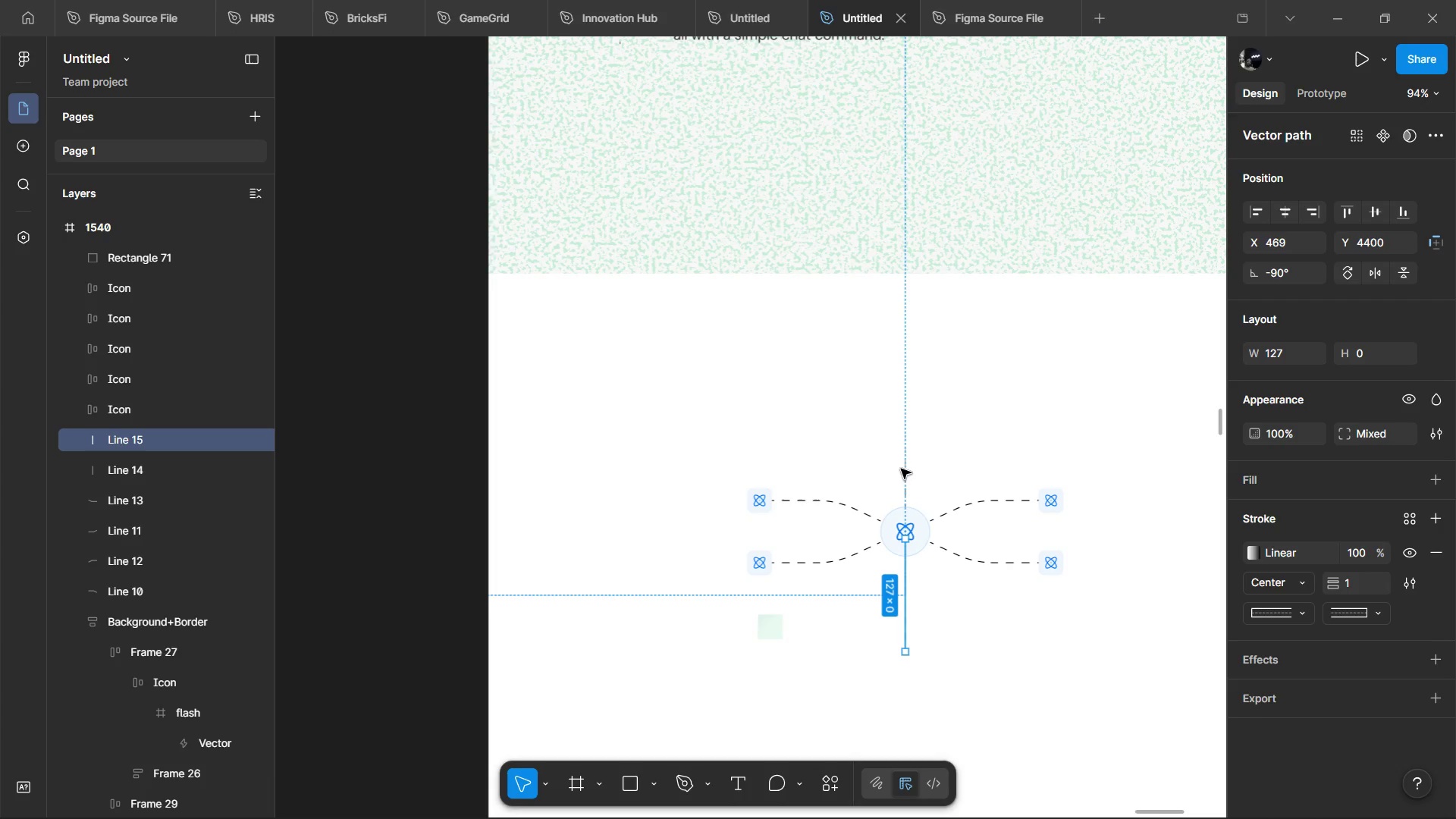 
left_click([908, 466])
 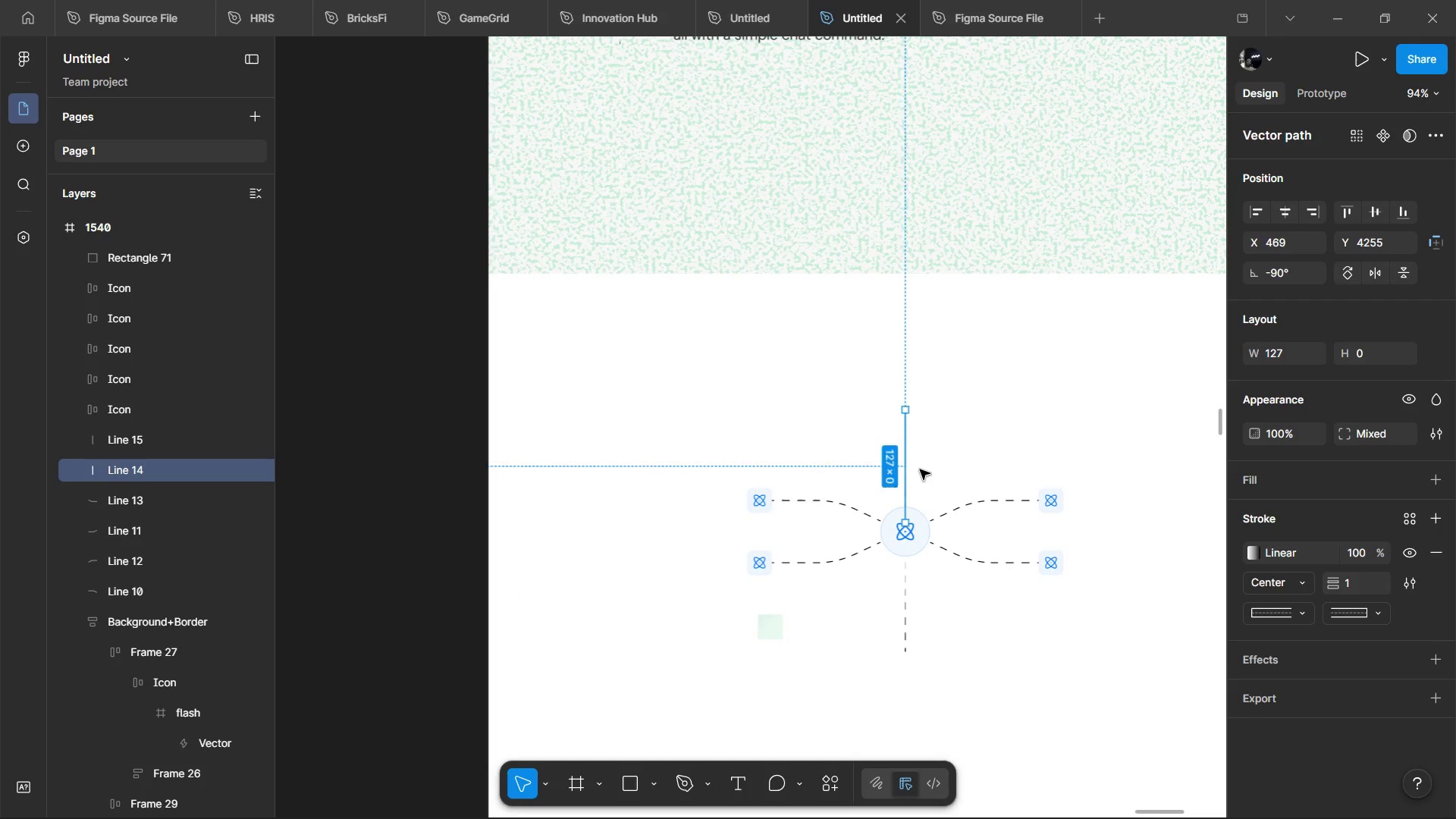 
key(ArrowDown)
 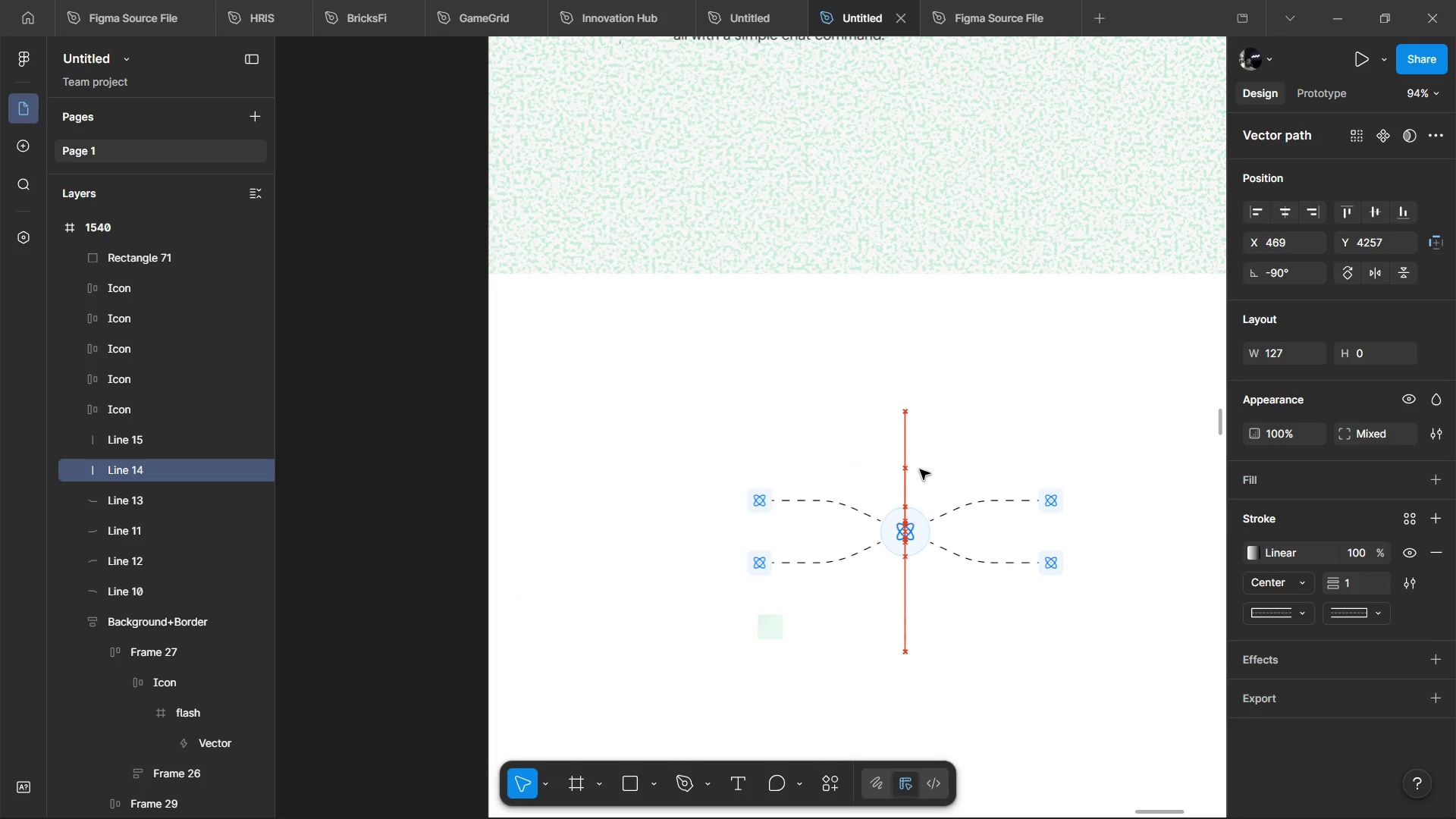 
key(ArrowDown)
 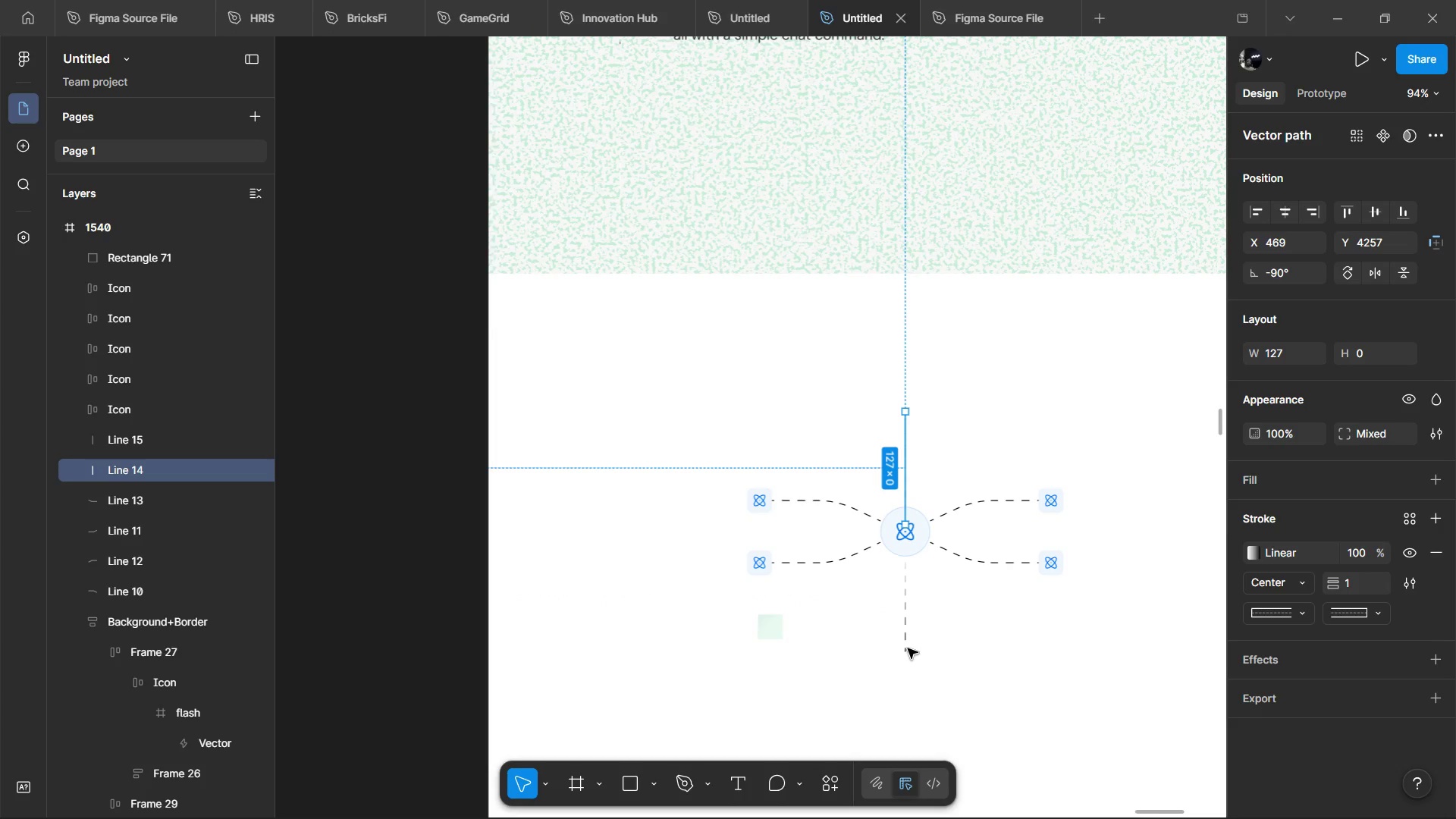 
left_click([908, 633])
 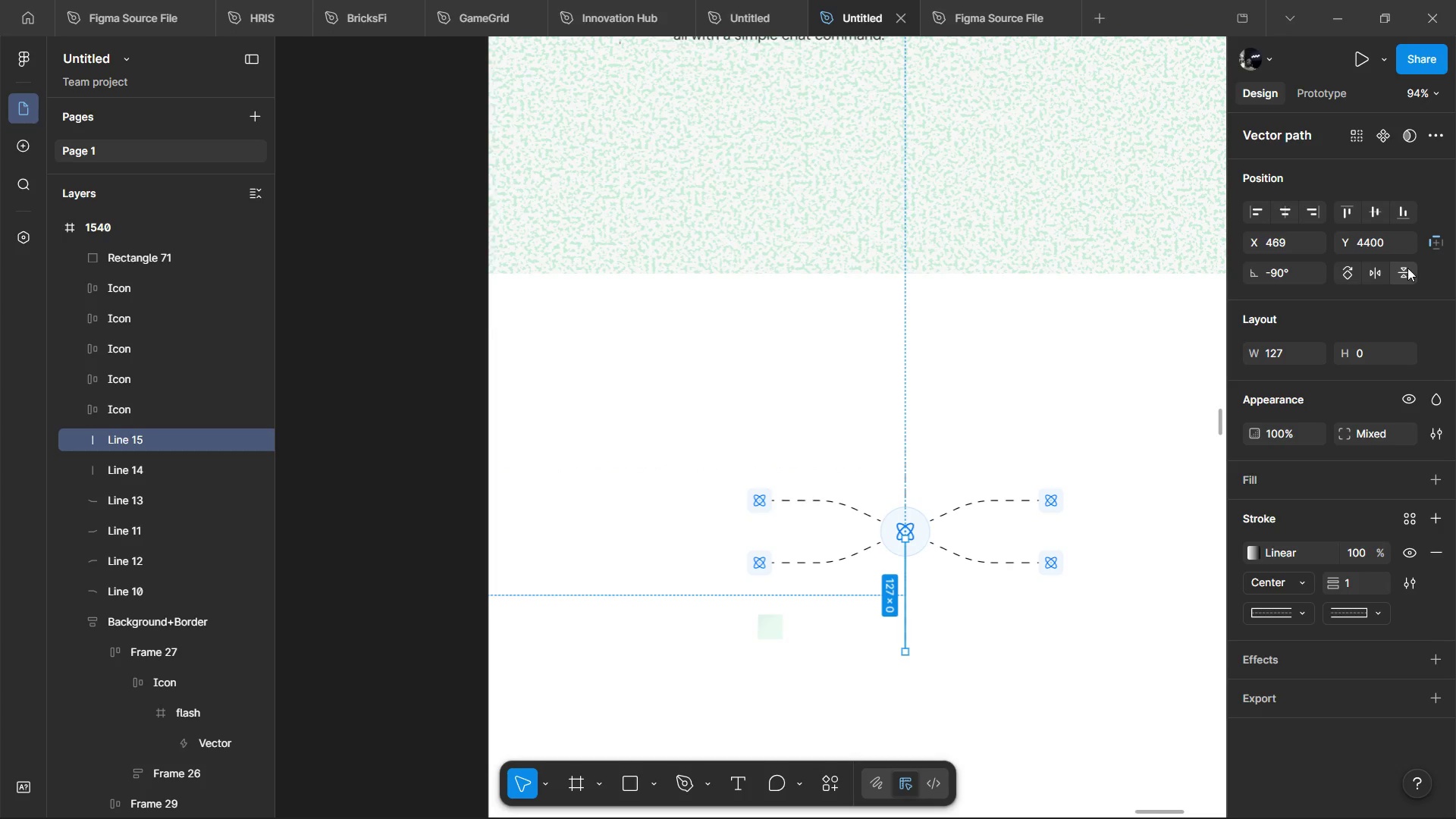 
left_click([1409, 267])
 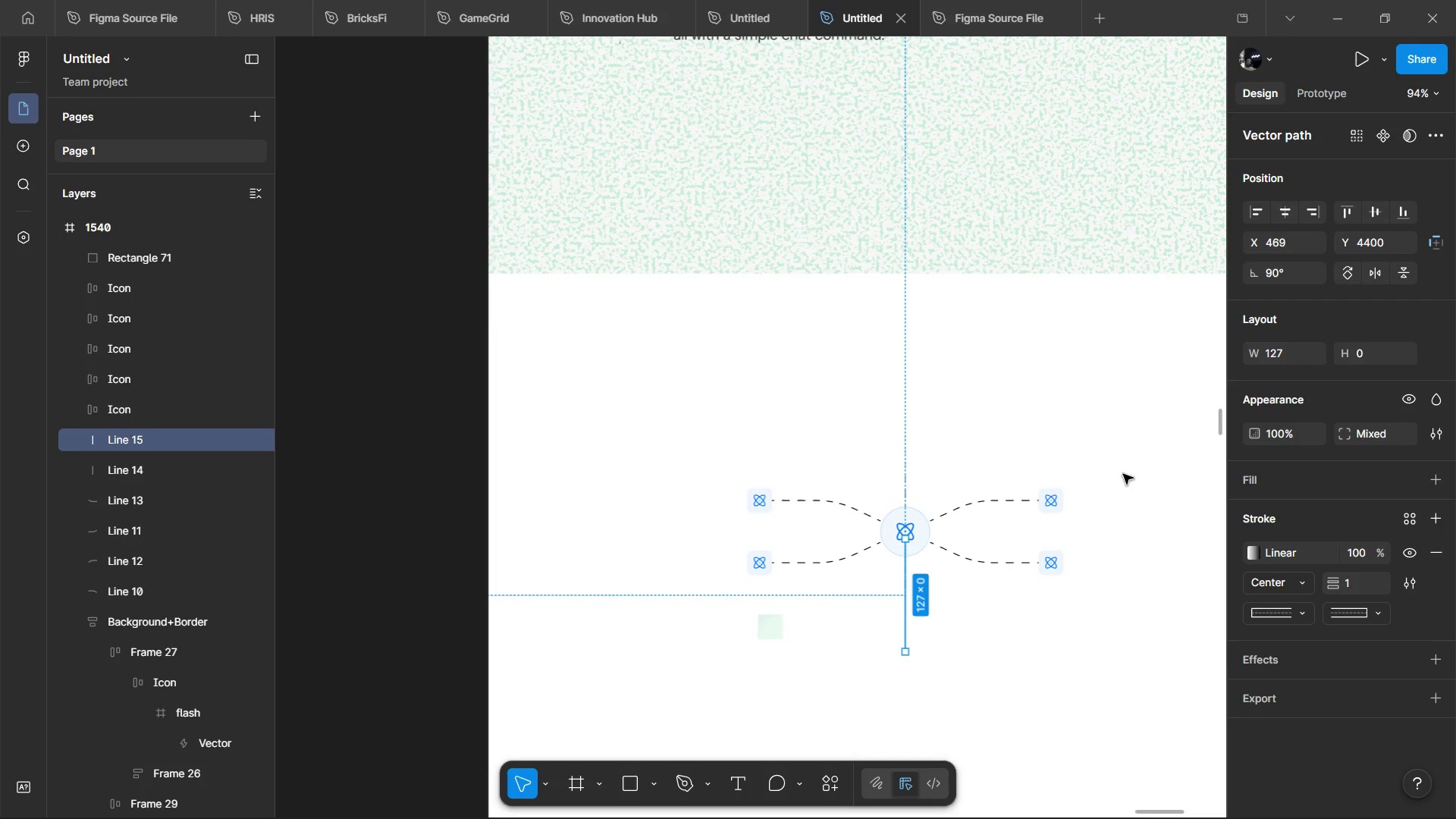 
left_click([997, 504])
 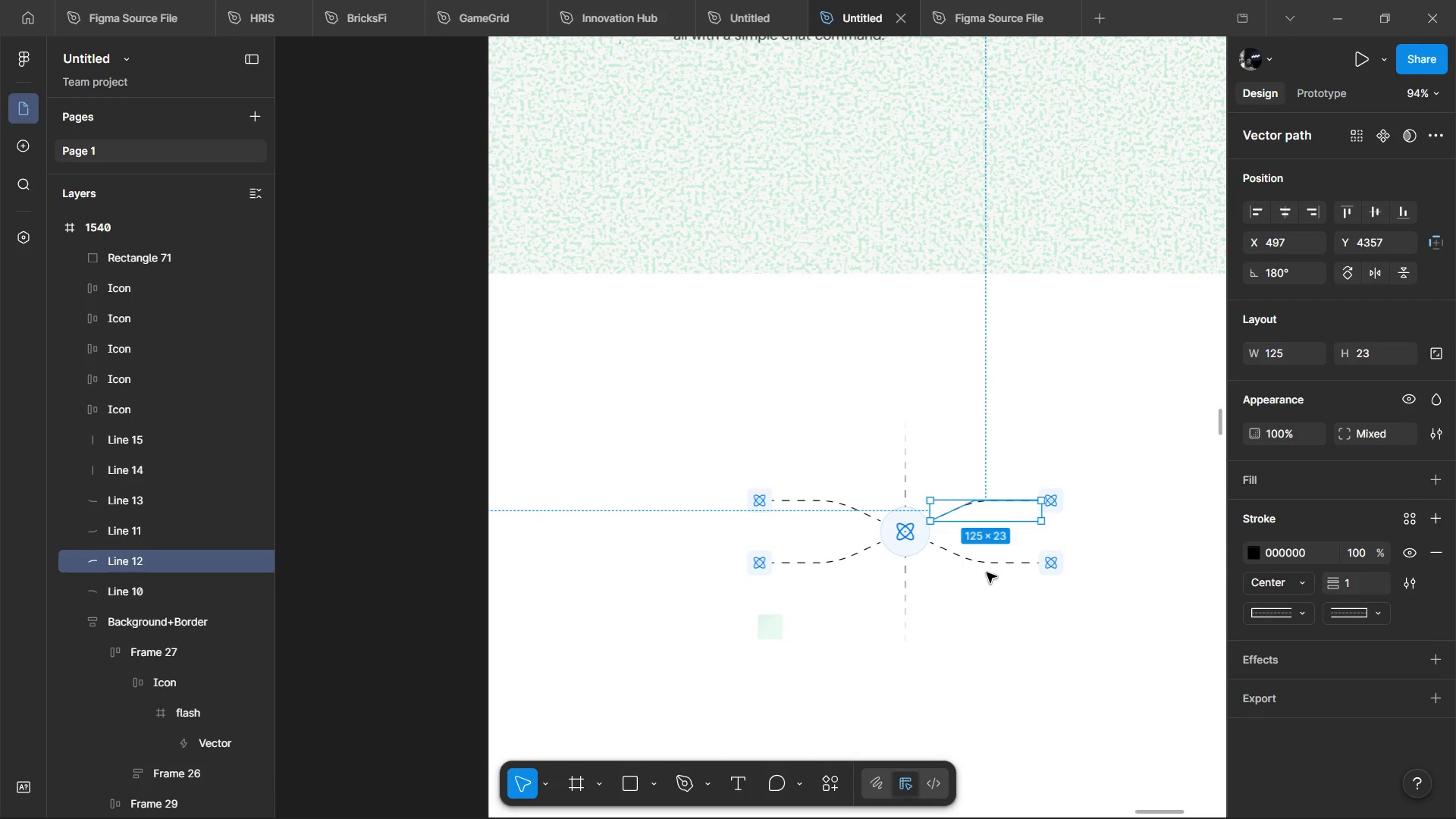 
hold_key(key=ShiftLeft, duration=1.51)
left_click([993, 559])
 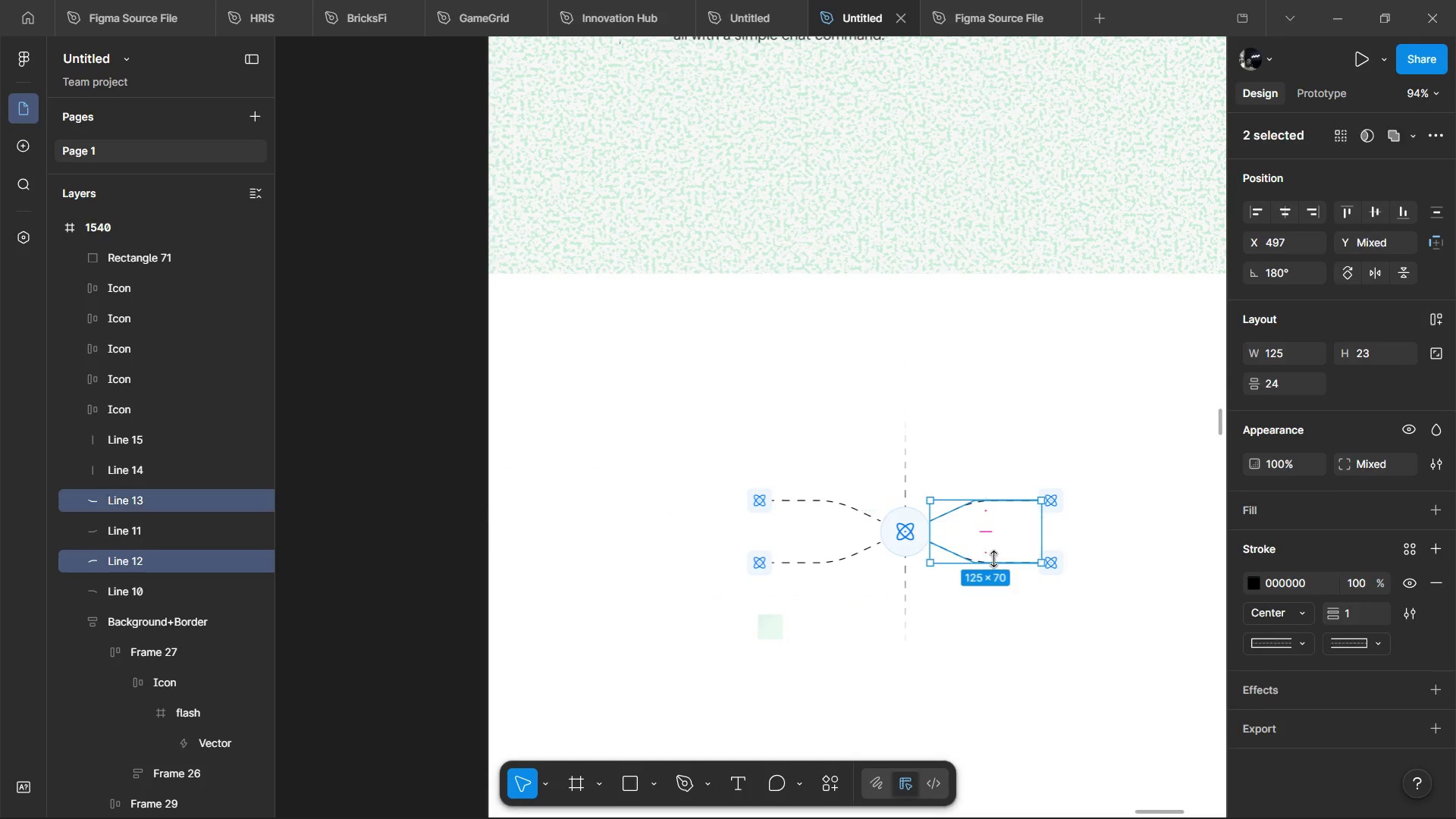 
hold_key(key=ShiftLeft, duration=1.52)
 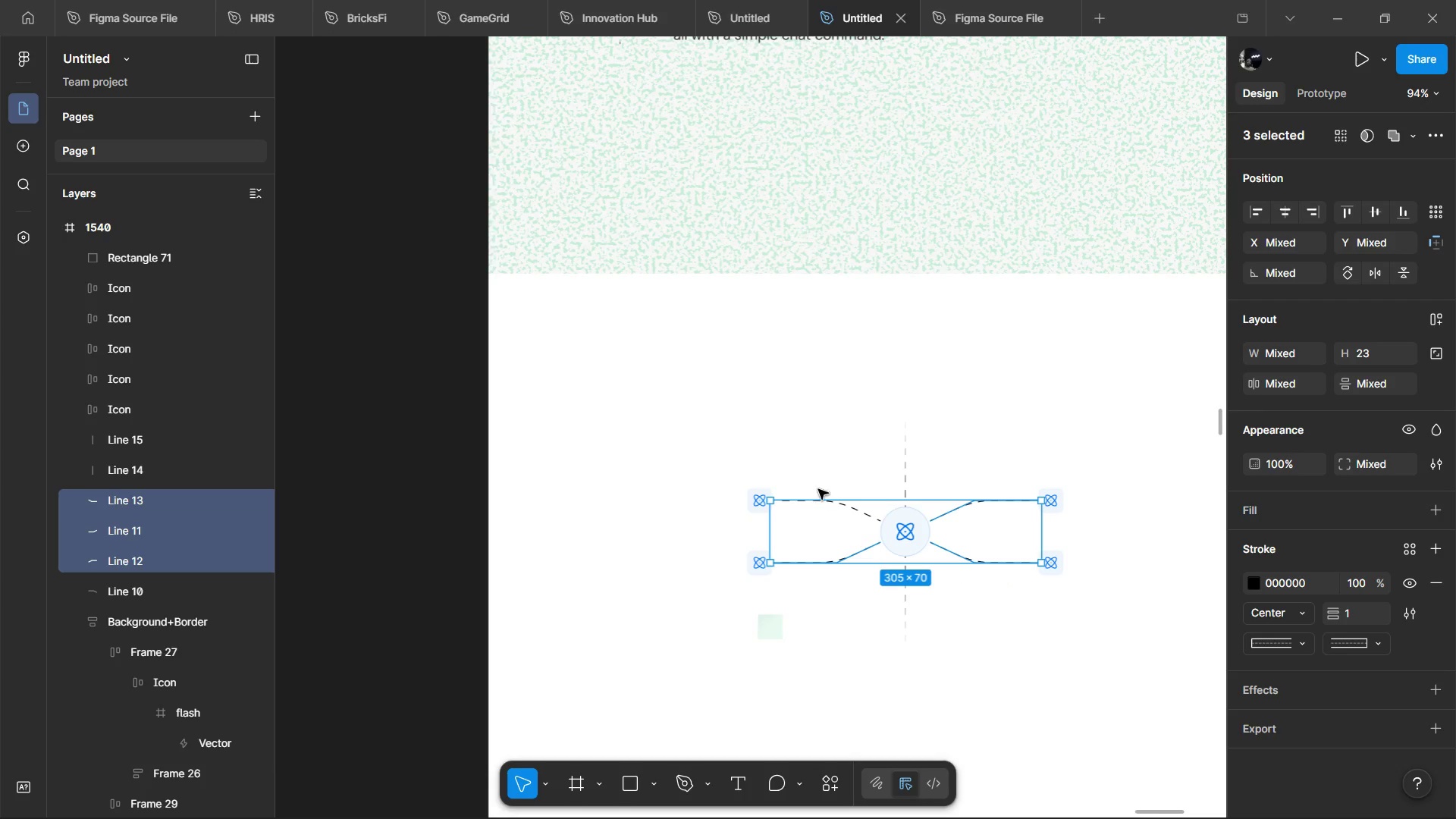 
hold_key(key=ShiftLeft, duration=1.51)
left_click([805, 563])
 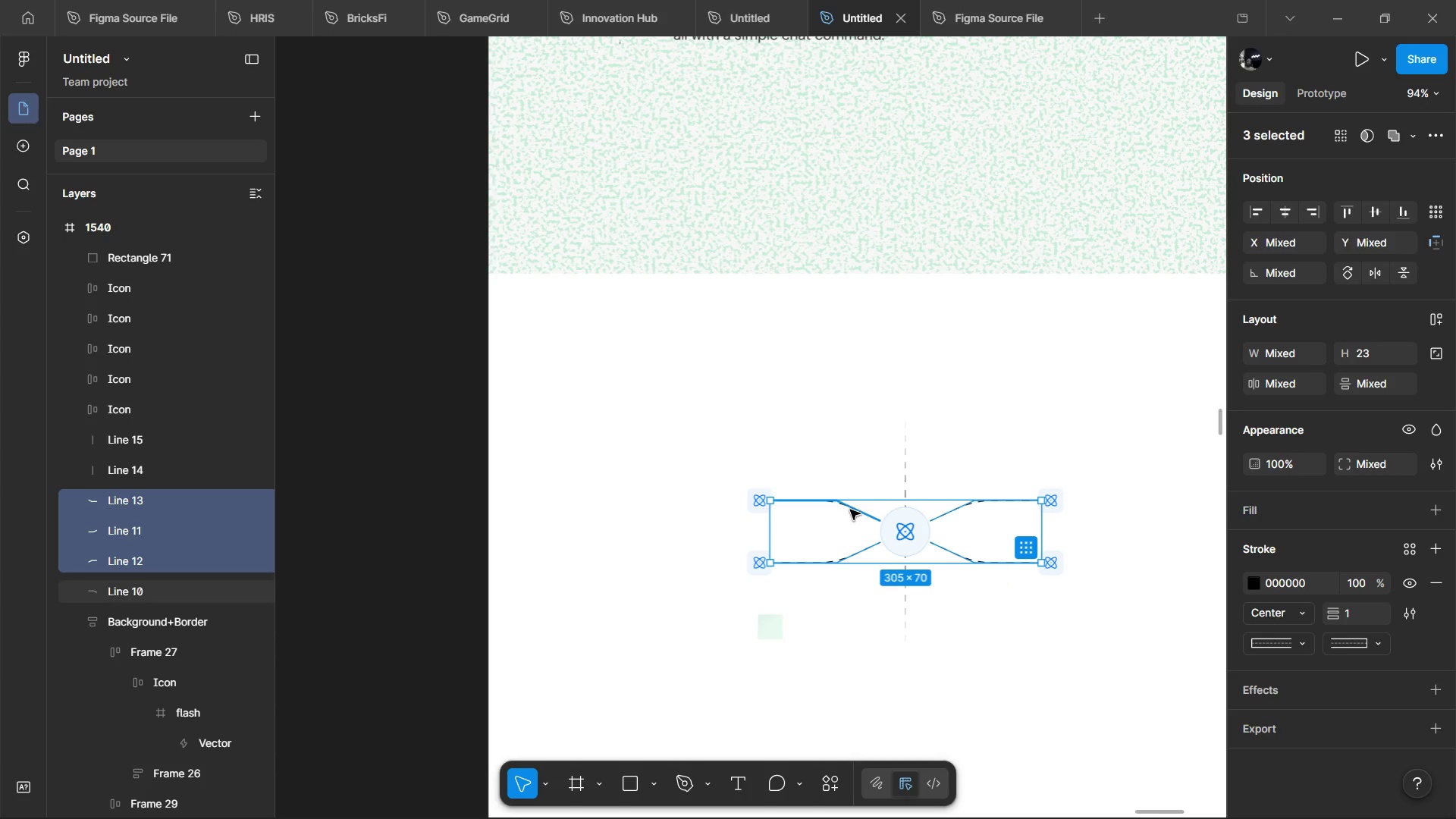 
hold_key(key=ShiftLeft, duration=0.7)
 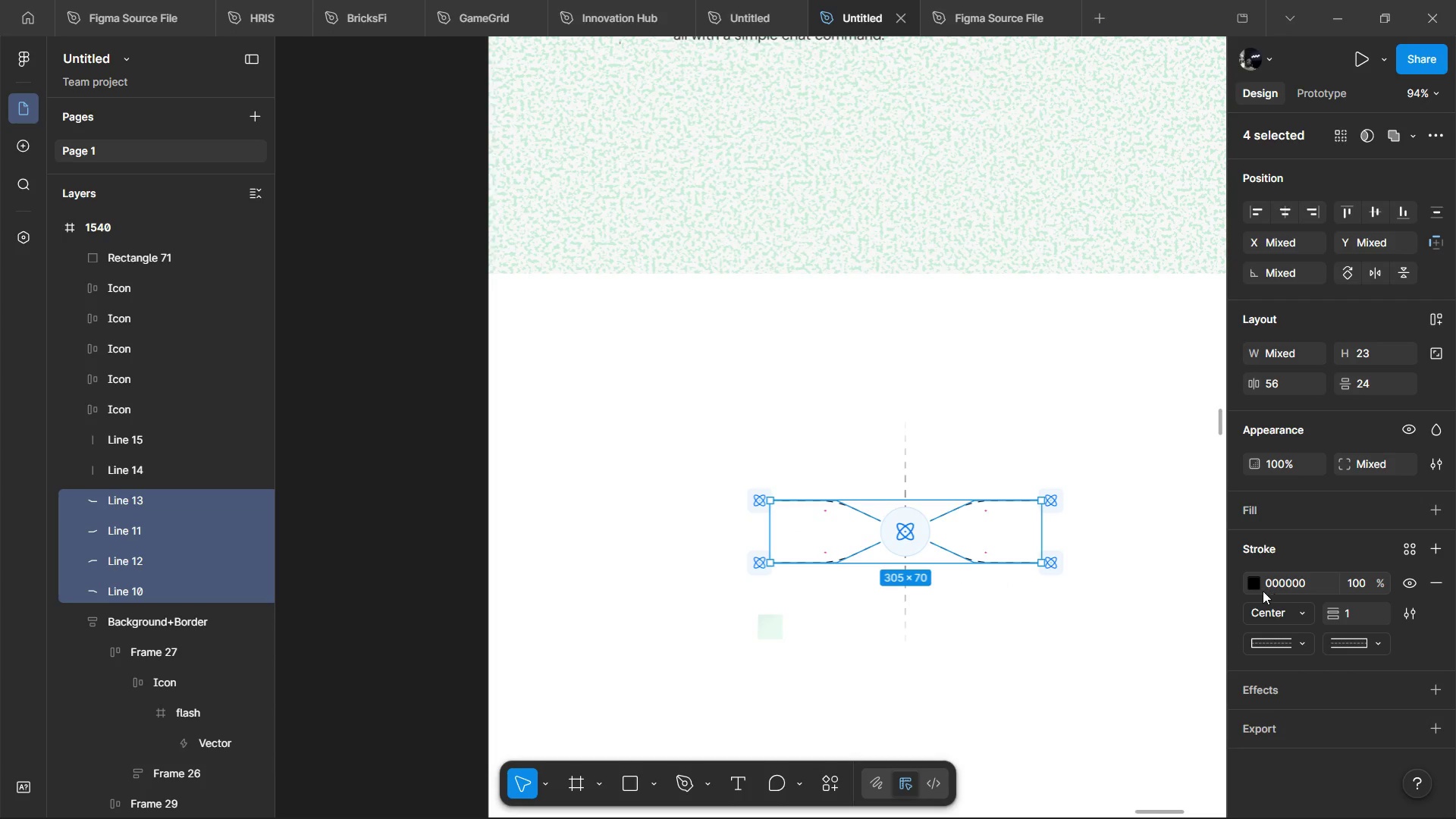 
double_click([1249, 587])
 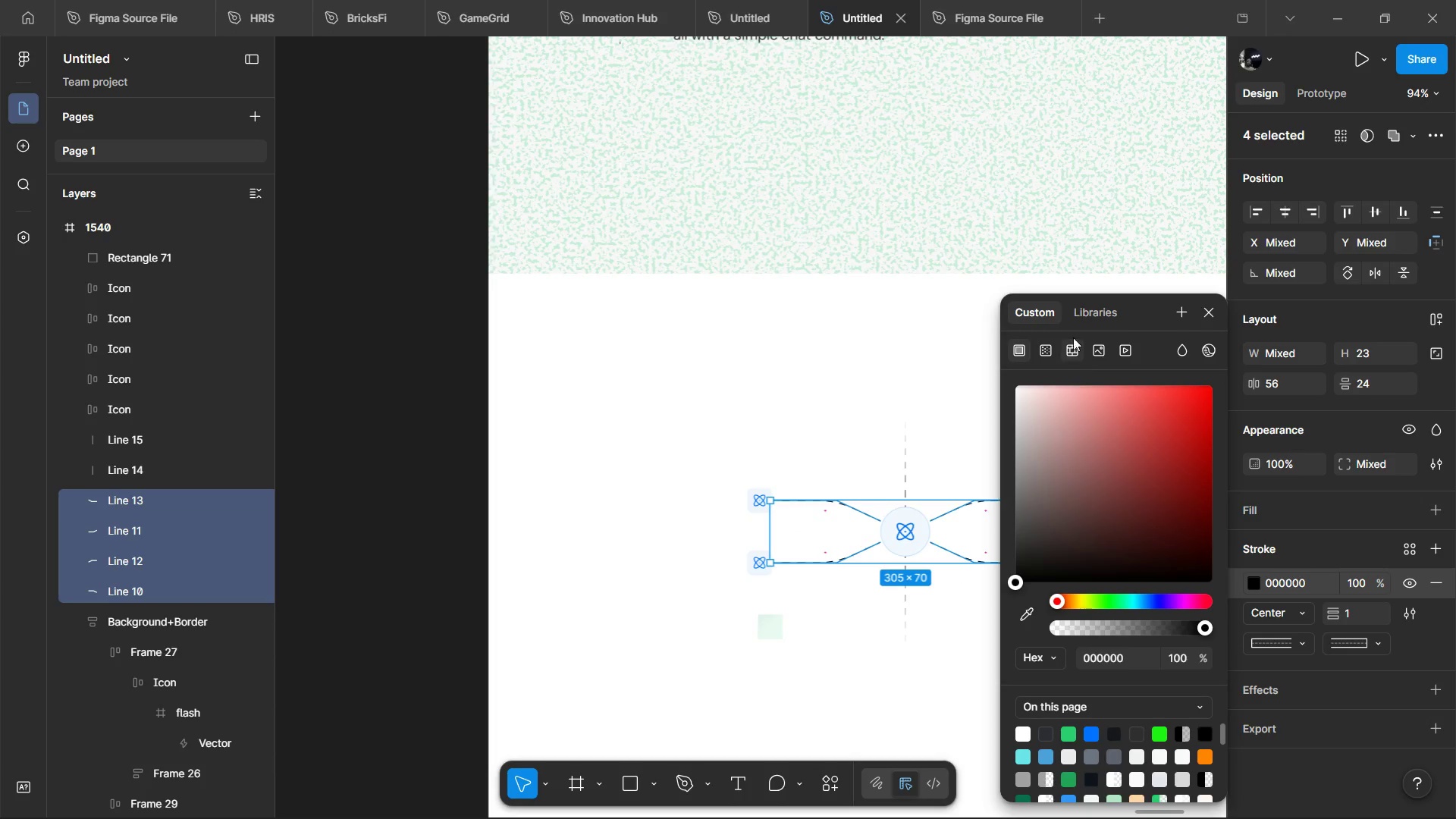 
left_click([1048, 352])
 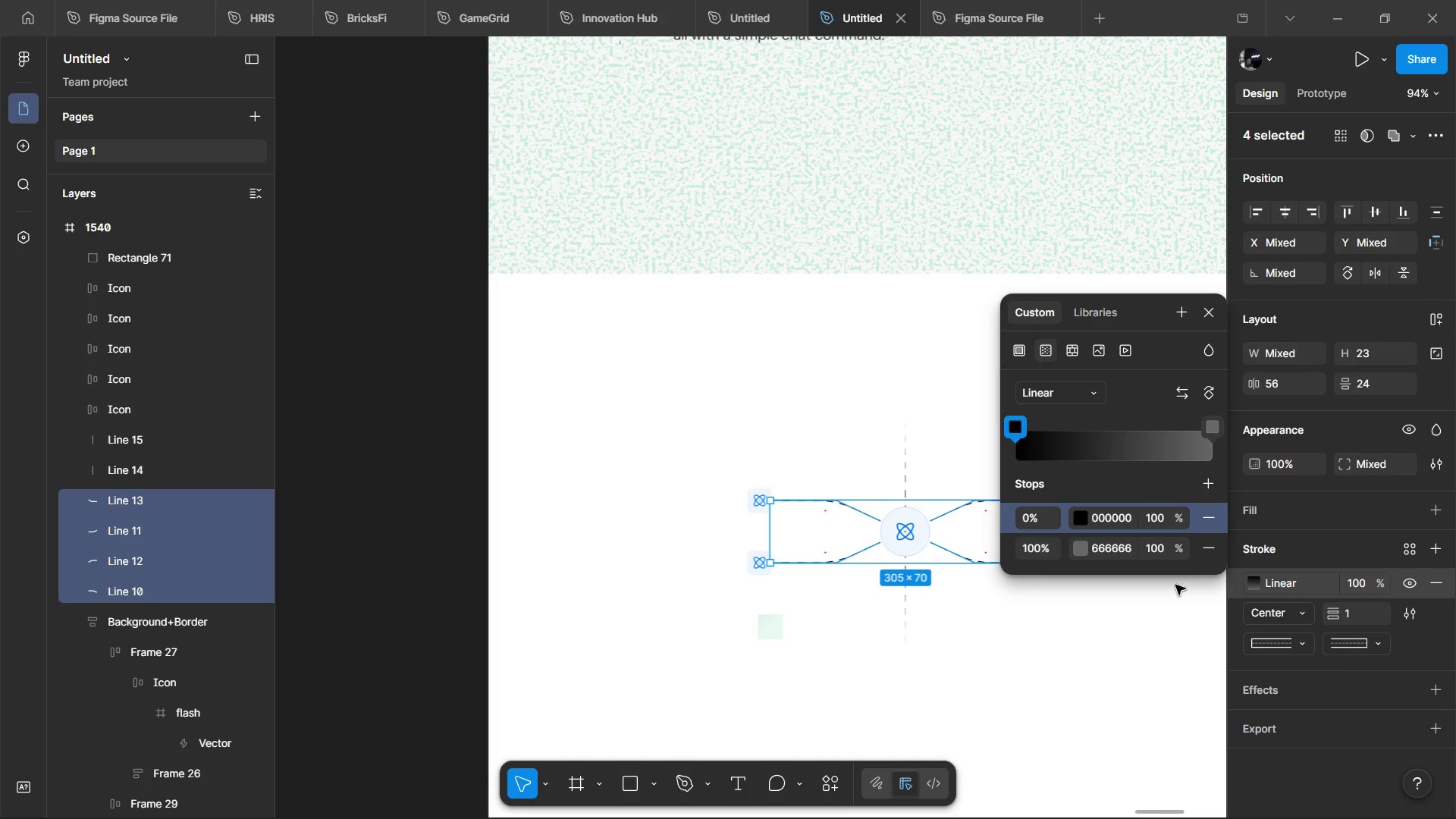 
hold_key(key=ShiftLeft, duration=0.47)
scroll: coordinate [922, 608], scroll_direction: down, amount: 4.0
 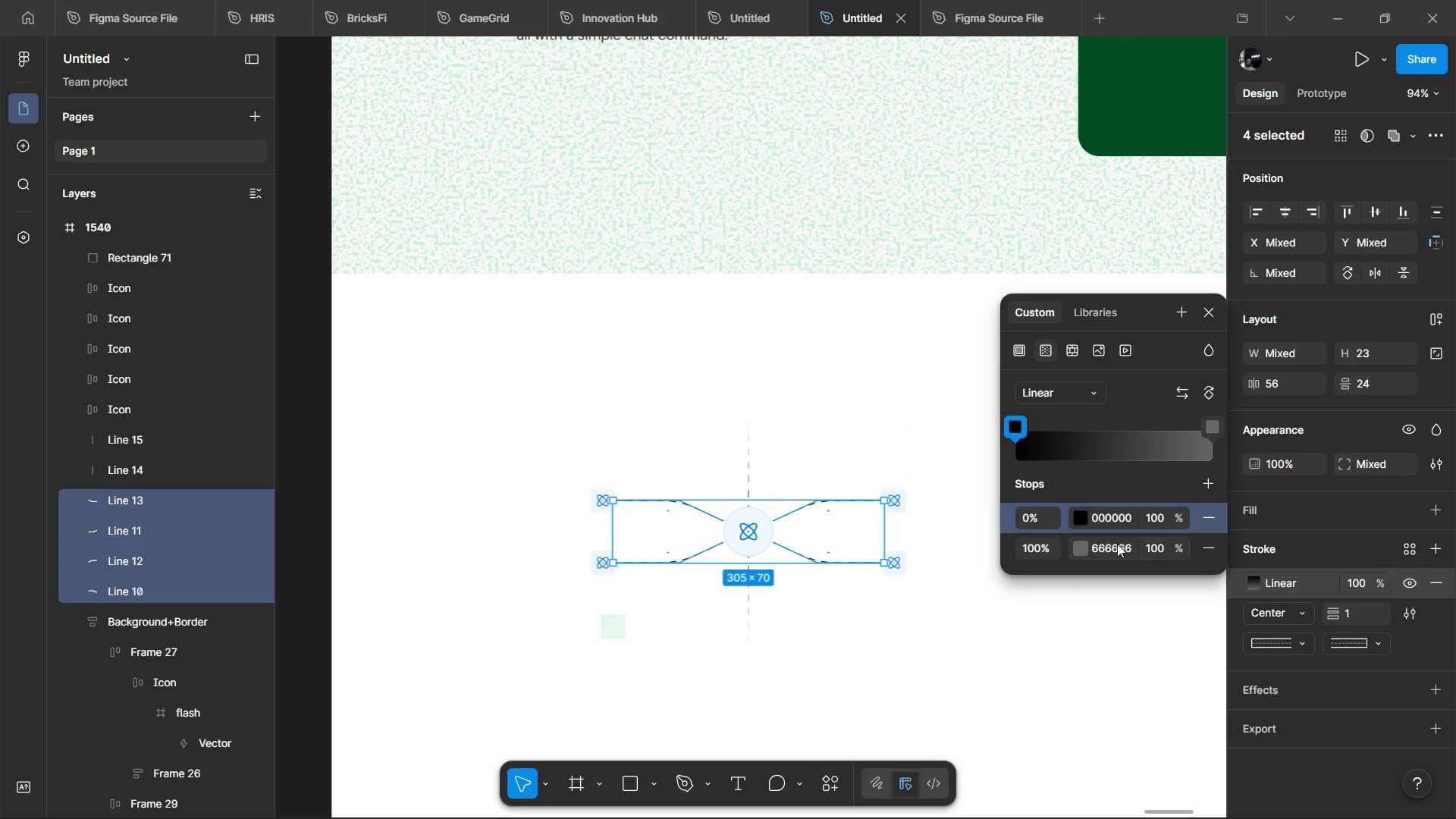 
left_click_drag(start_coordinate=[1109, 542], to_coordinate=[1109, 551])
 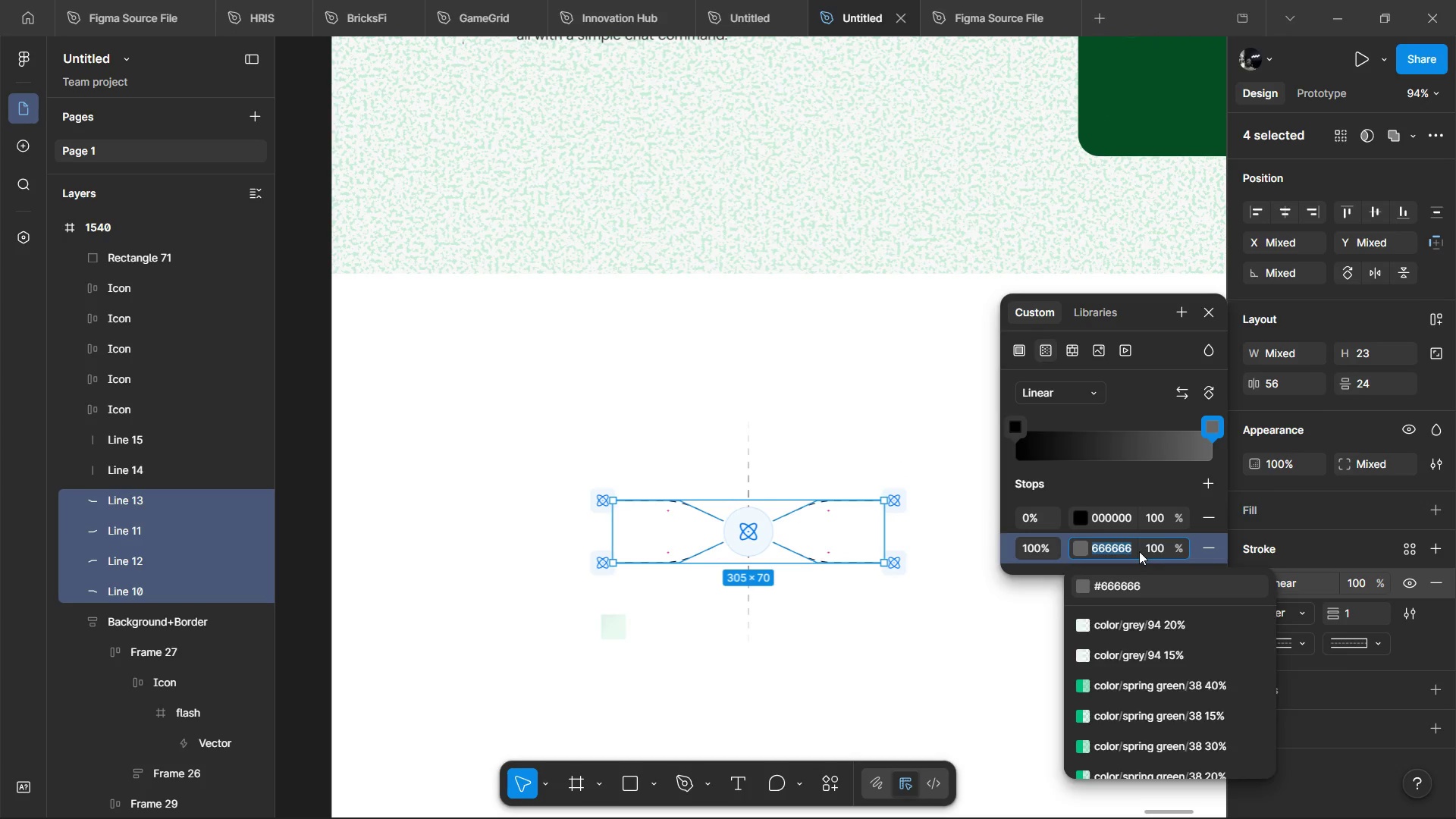 
double_click([1139, 551])
 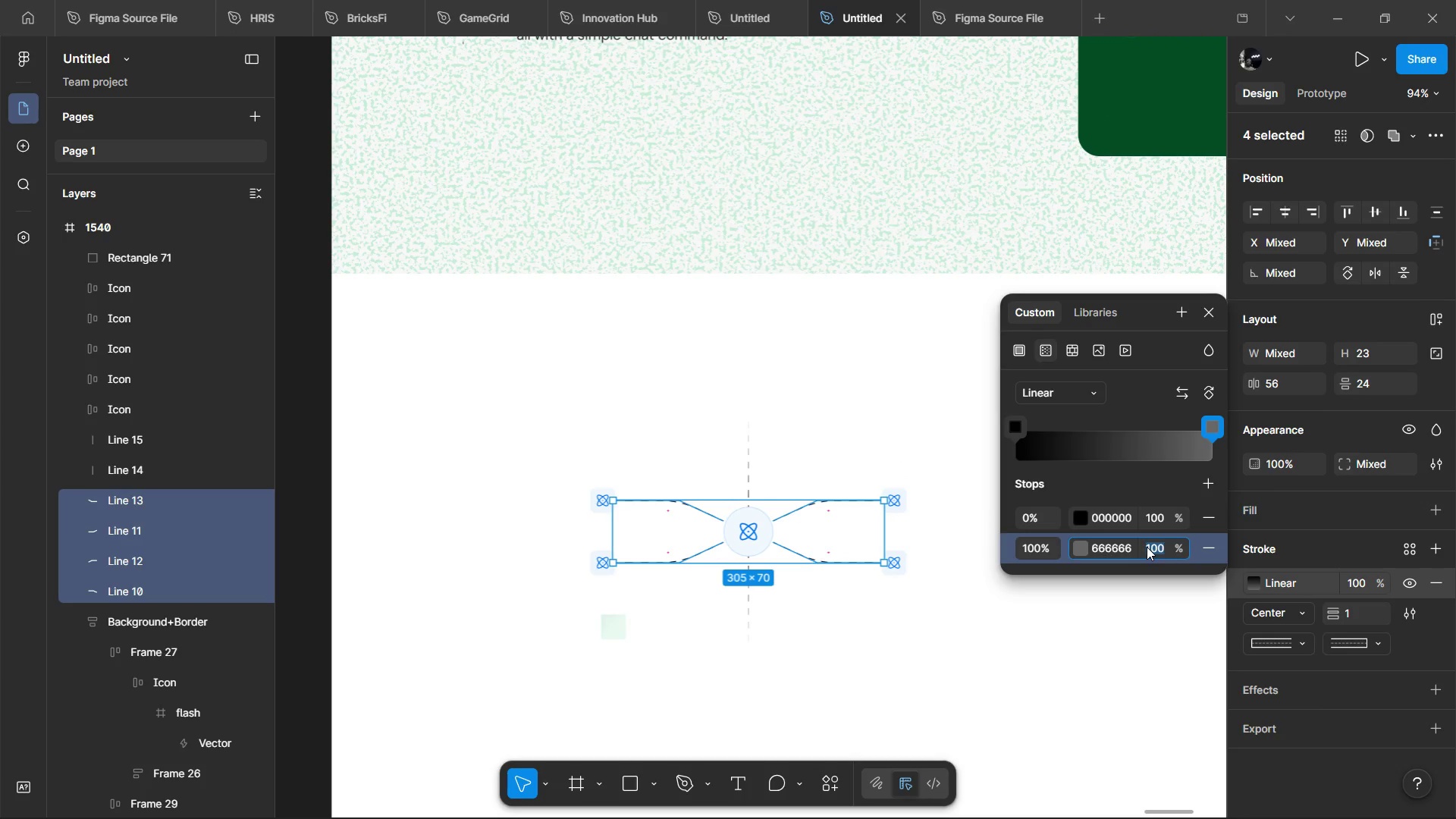 
key(0)
 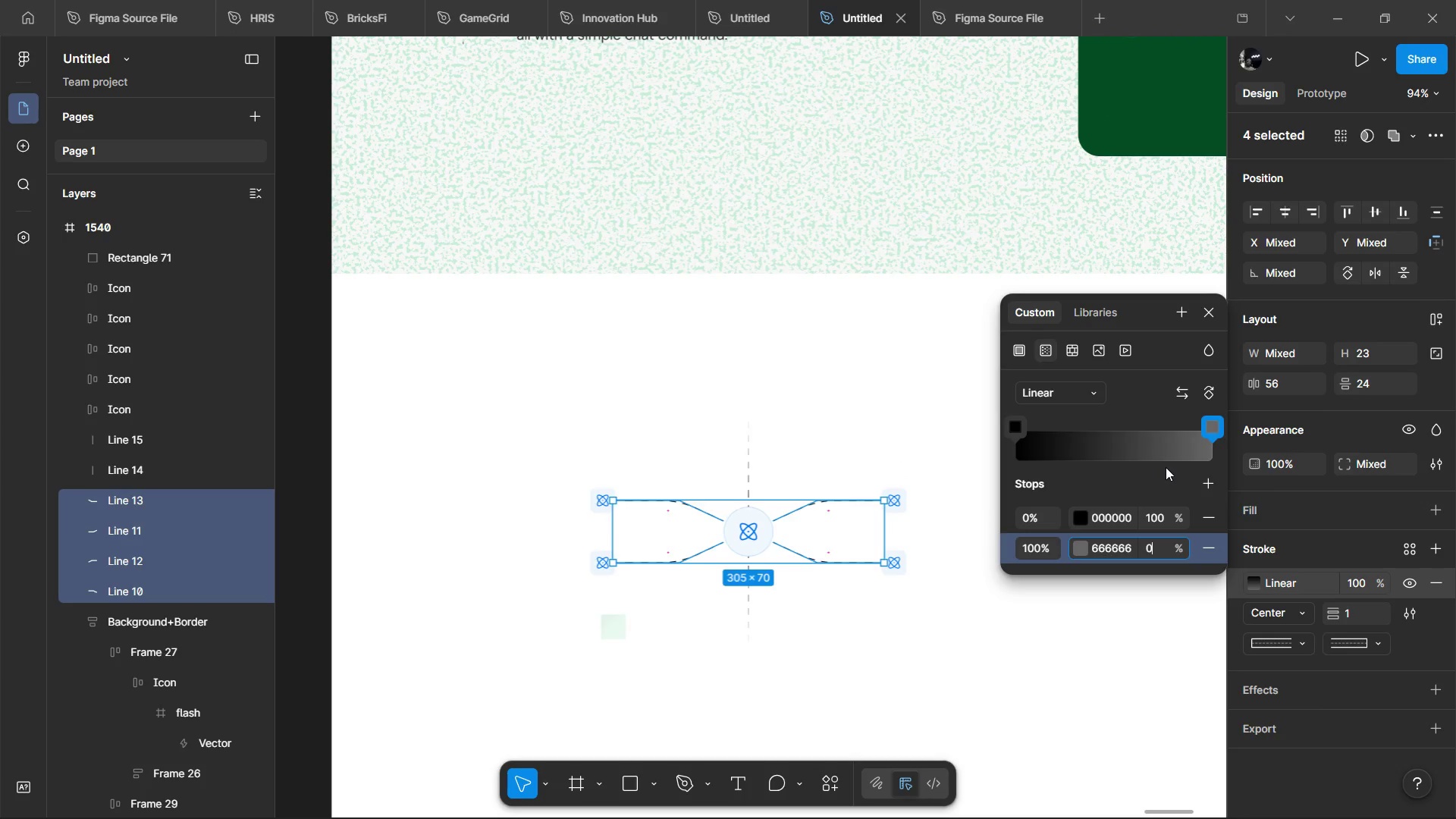 
left_click([1166, 467])
 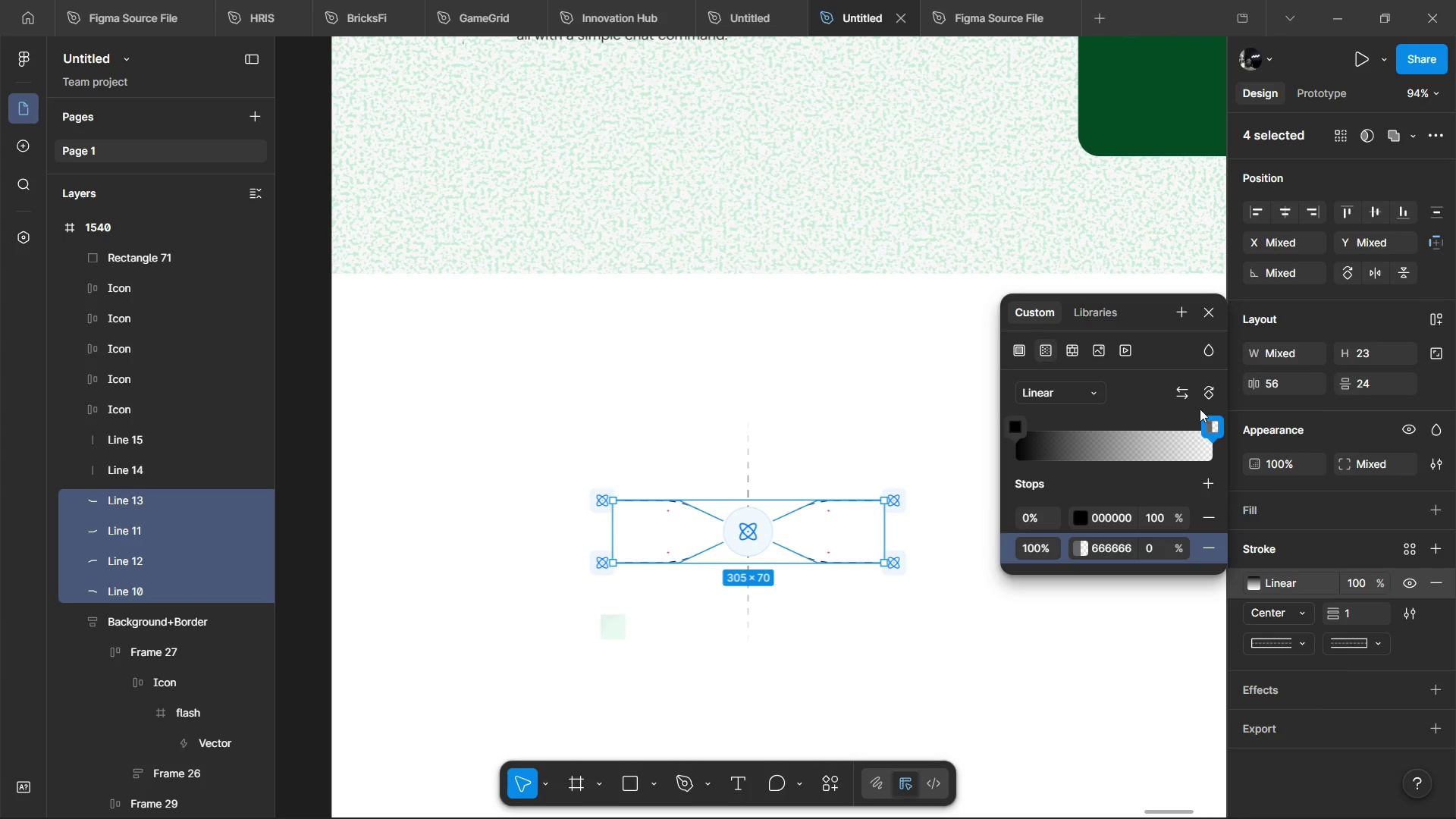 
left_click([1180, 395])
 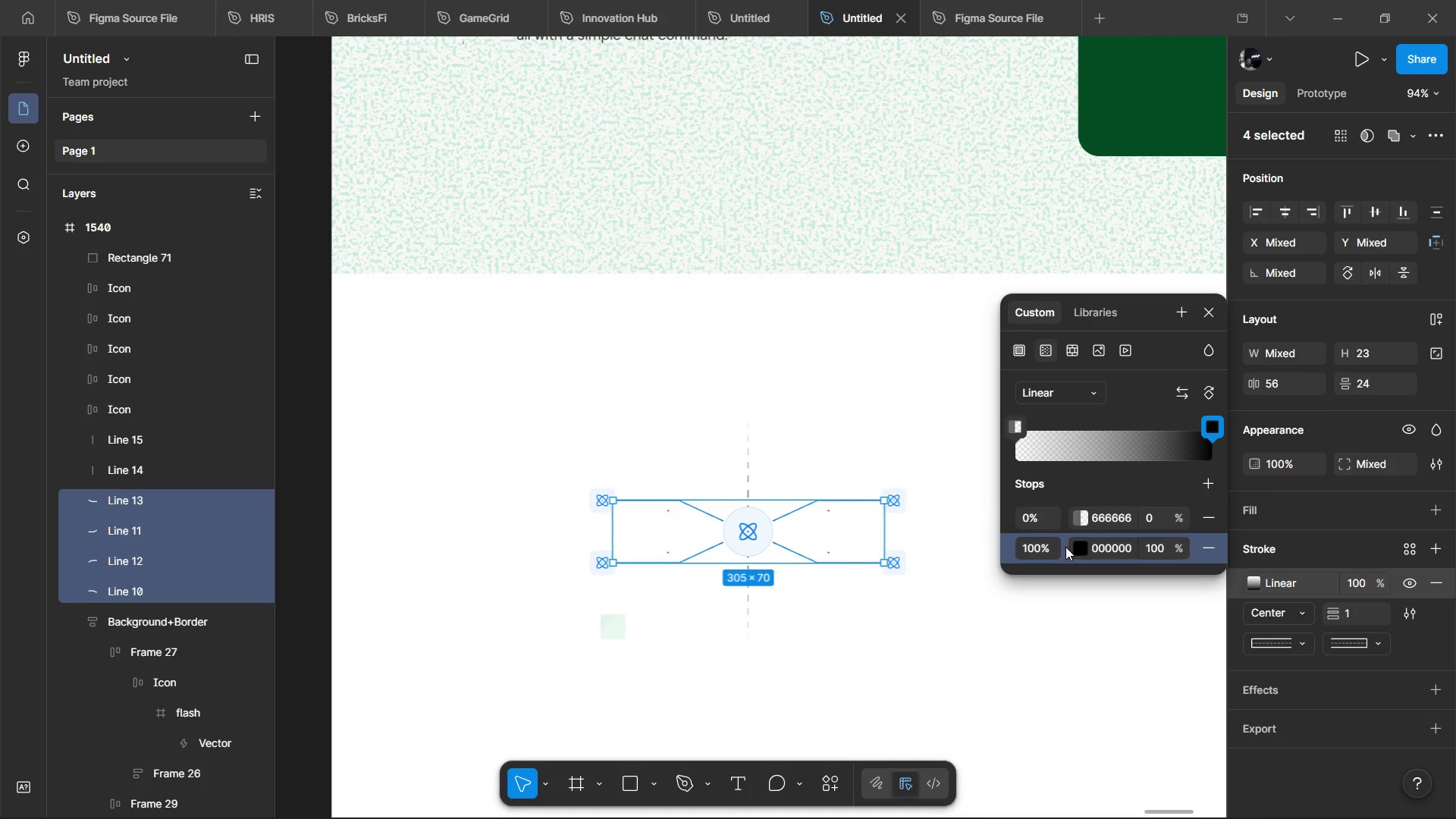 
left_click_drag(start_coordinate=[1213, 436], to_coordinate=[1167, 443])
 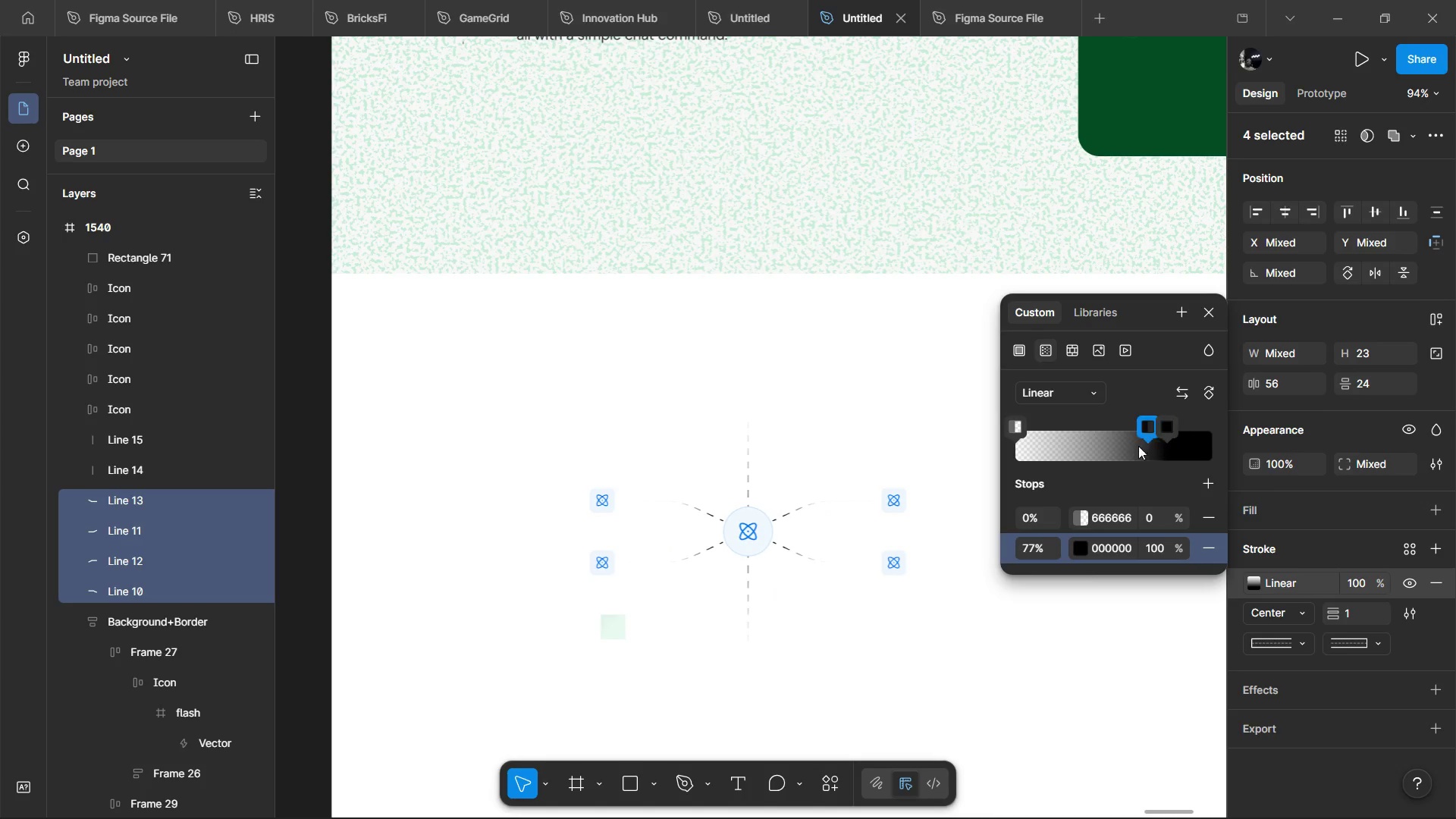 
left_click_drag(start_coordinate=[1148, 446], to_coordinate=[1062, 453])
 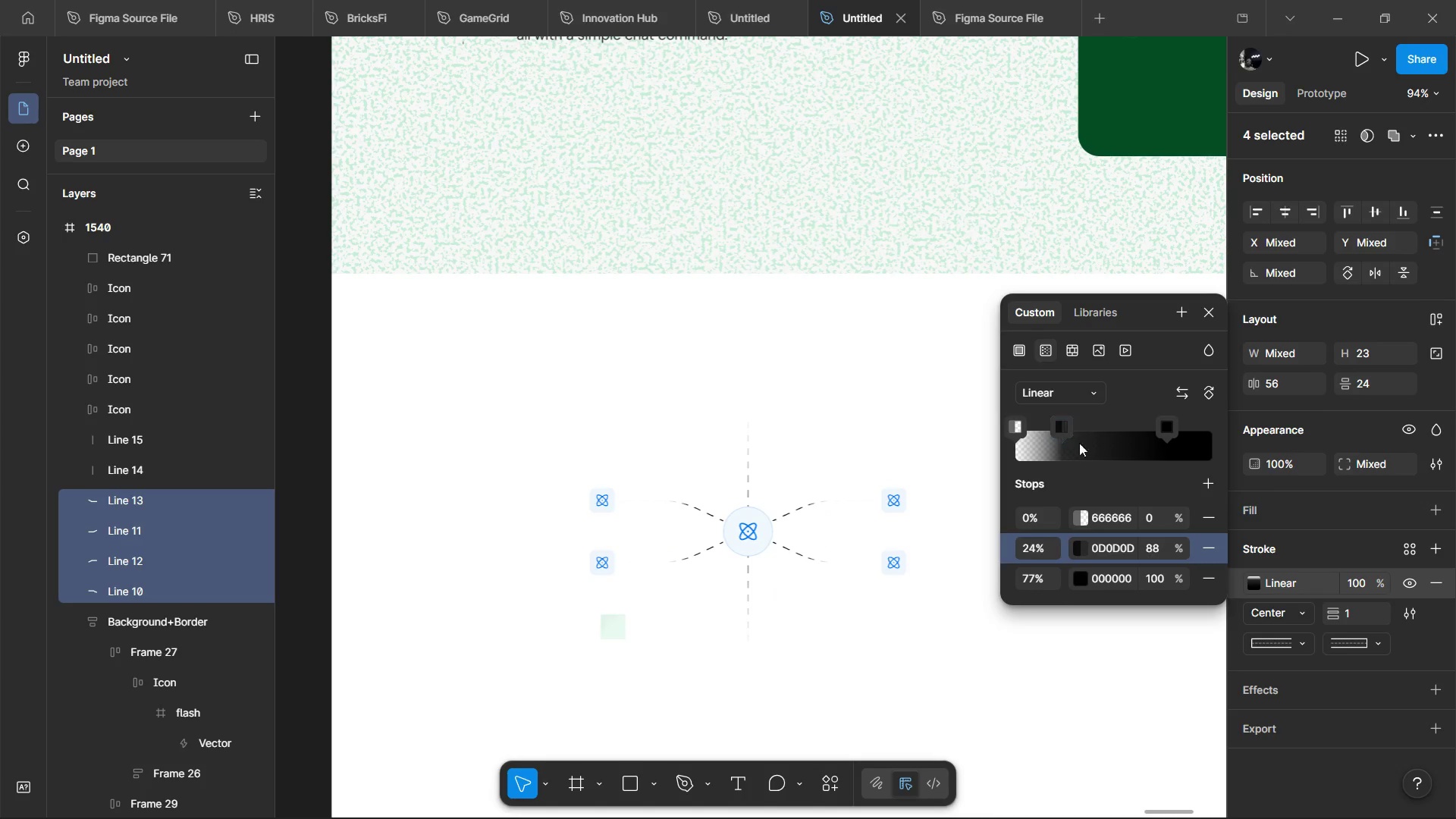 
left_click([1062, 453])
 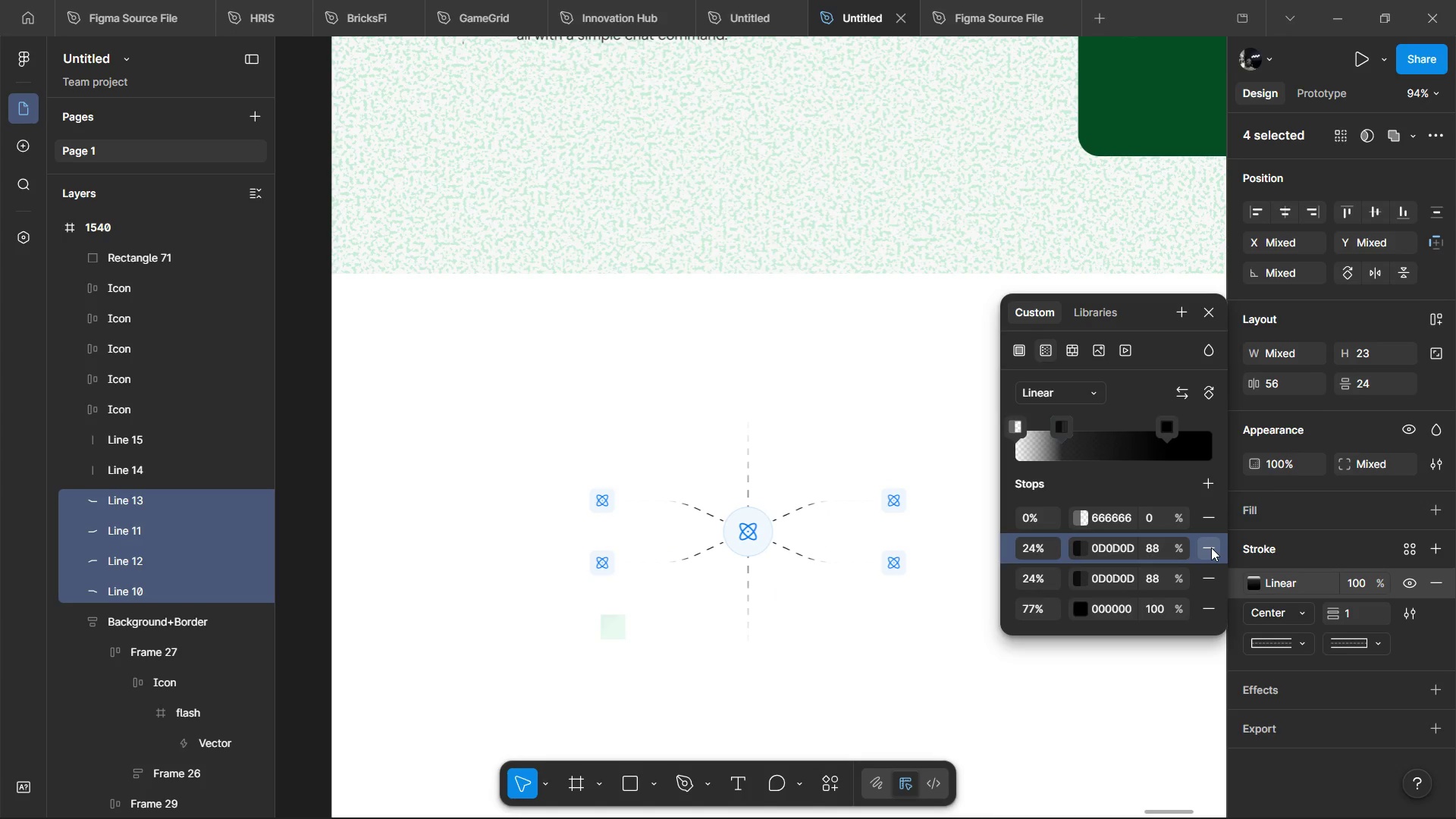 
double_click([1211, 548])
 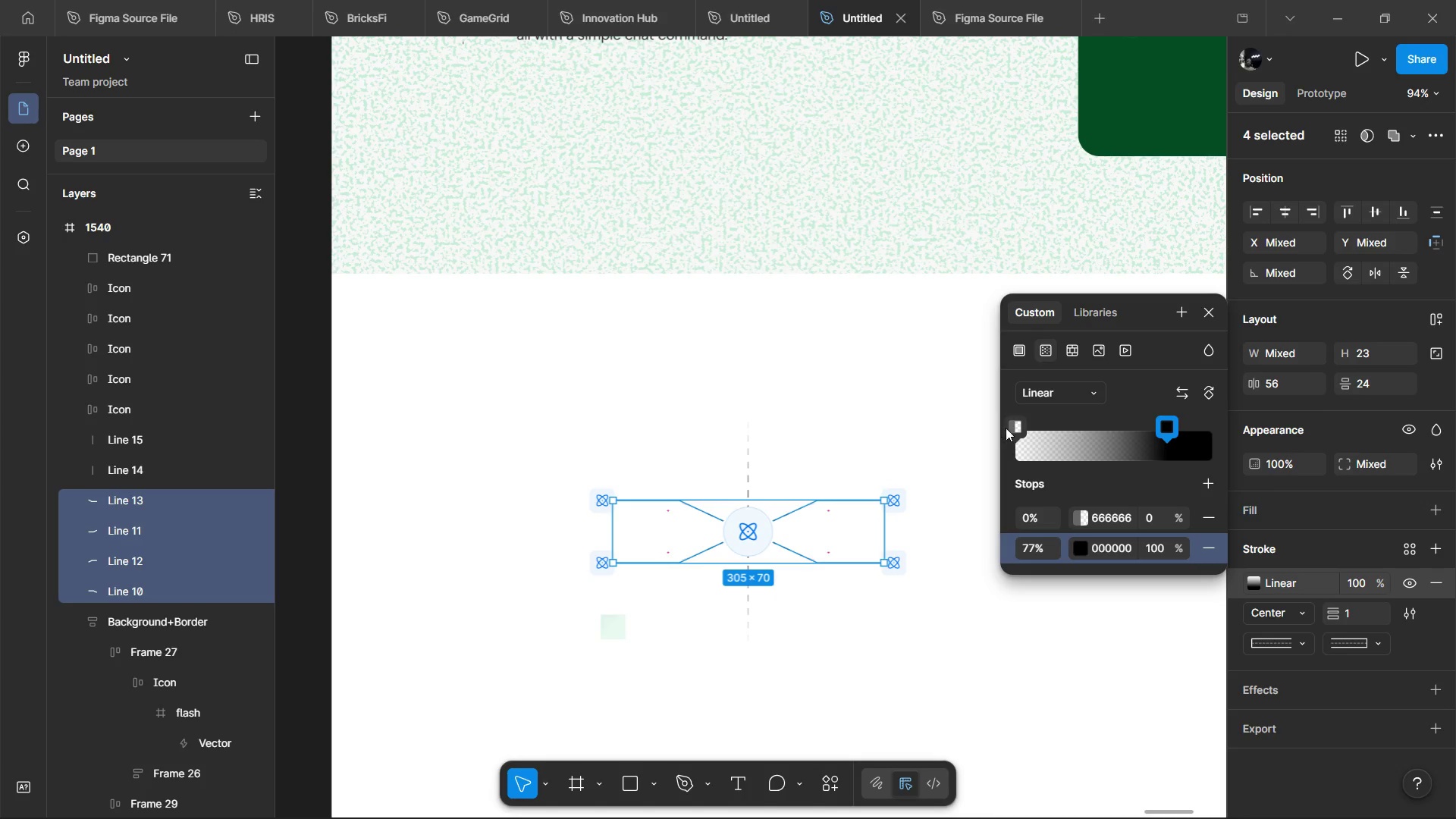 
left_click_drag(start_coordinate=[1012, 429], to_coordinate=[926, 431])
 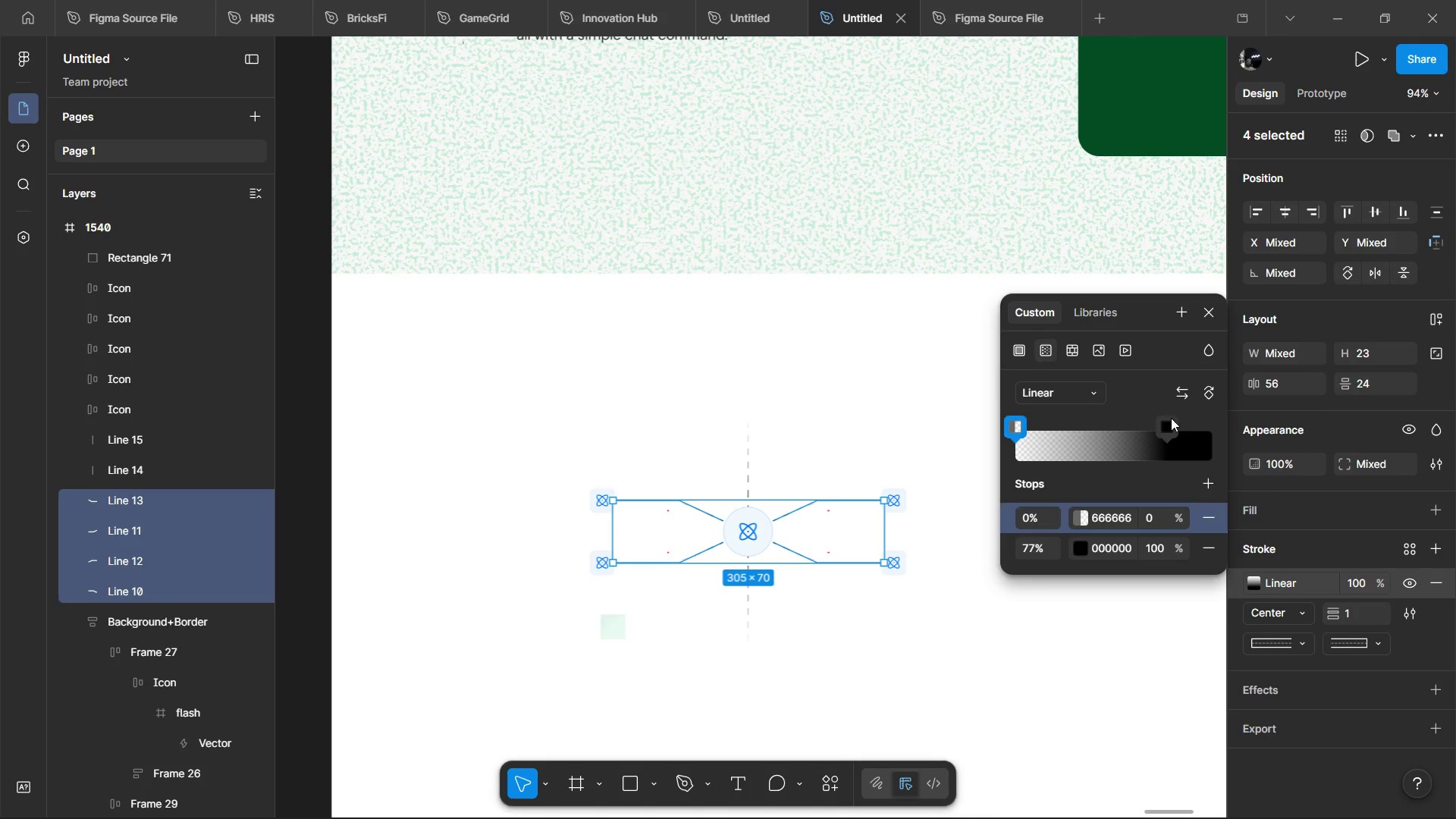 
left_click_drag(start_coordinate=[1171, 418], to_coordinate=[1031, 440])
 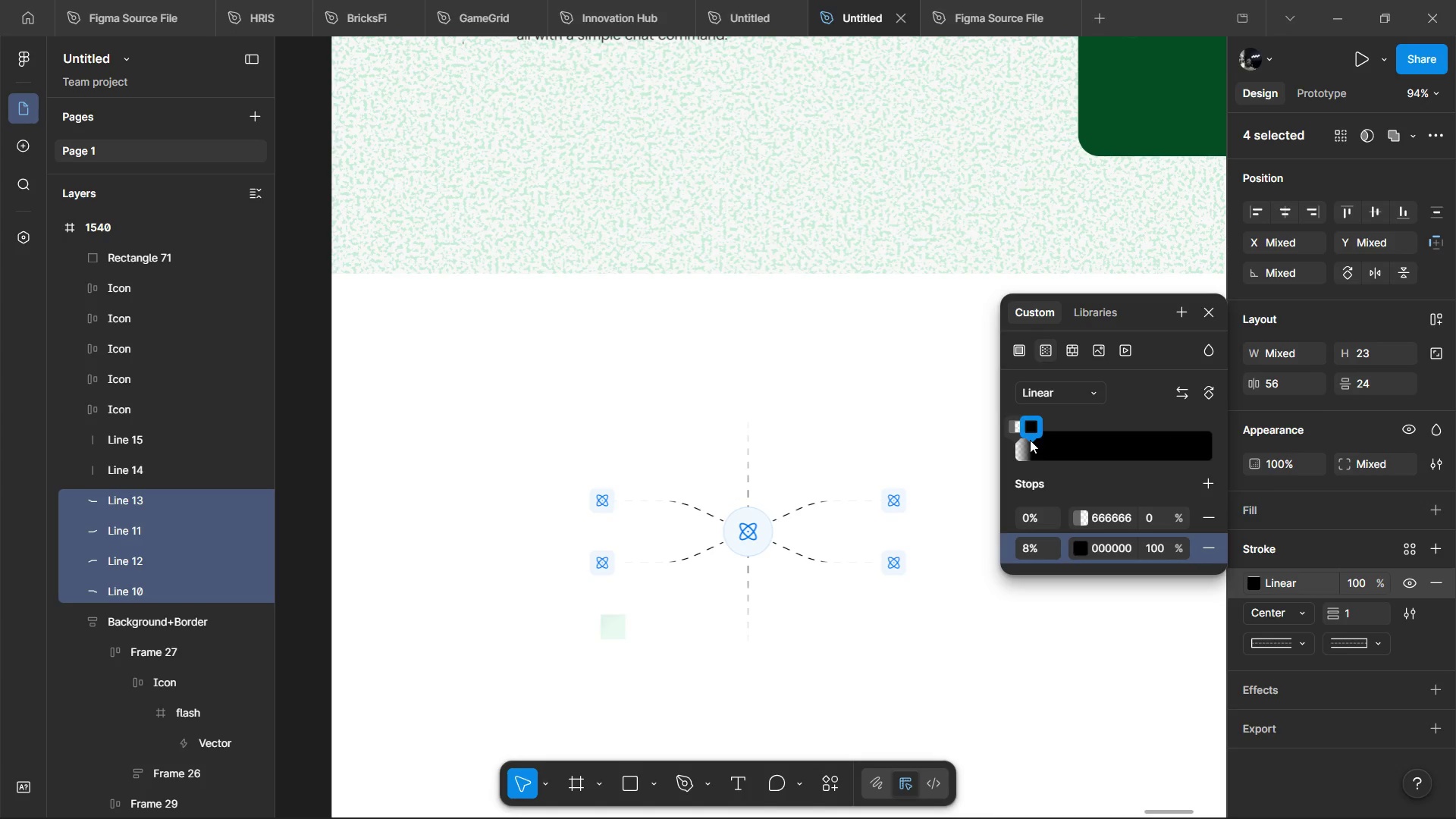 
left_click_drag(start_coordinate=[1031, 440], to_coordinate=[1022, 442])
 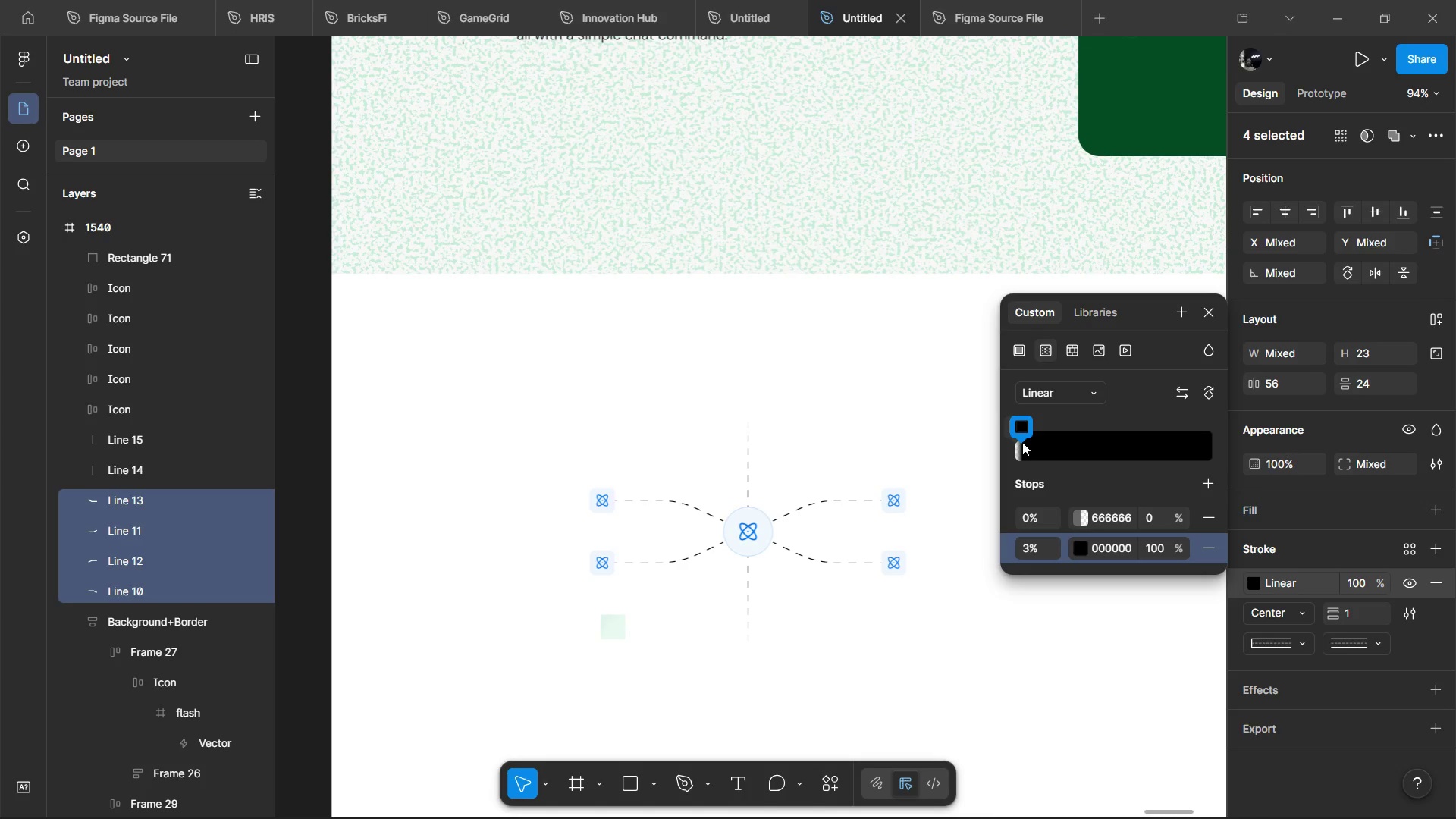 
left_click_drag(start_coordinate=[1022, 442], to_coordinate=[1018, 445])
 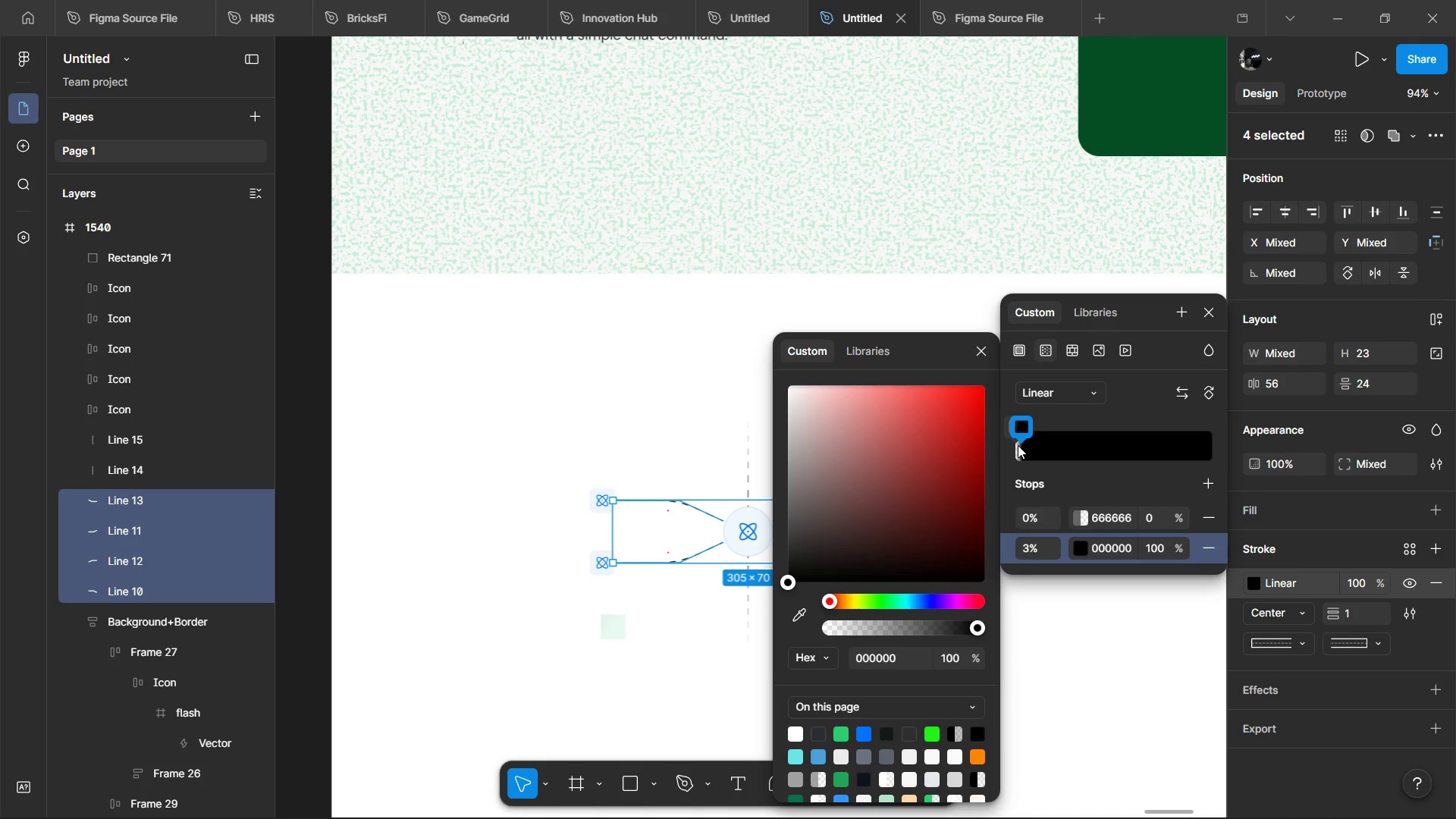 
left_click([1018, 445])
 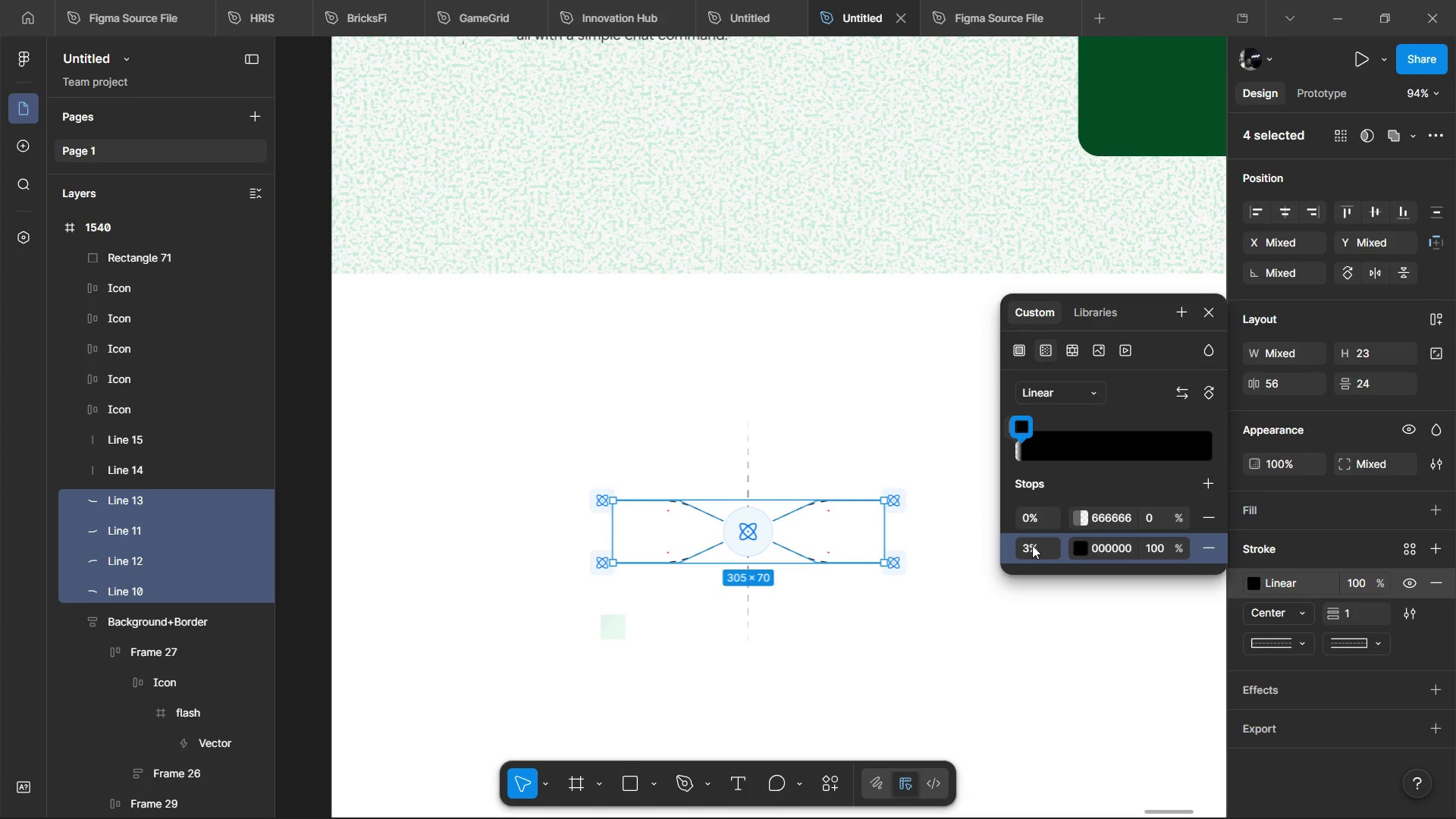 
left_click([1032, 545])
 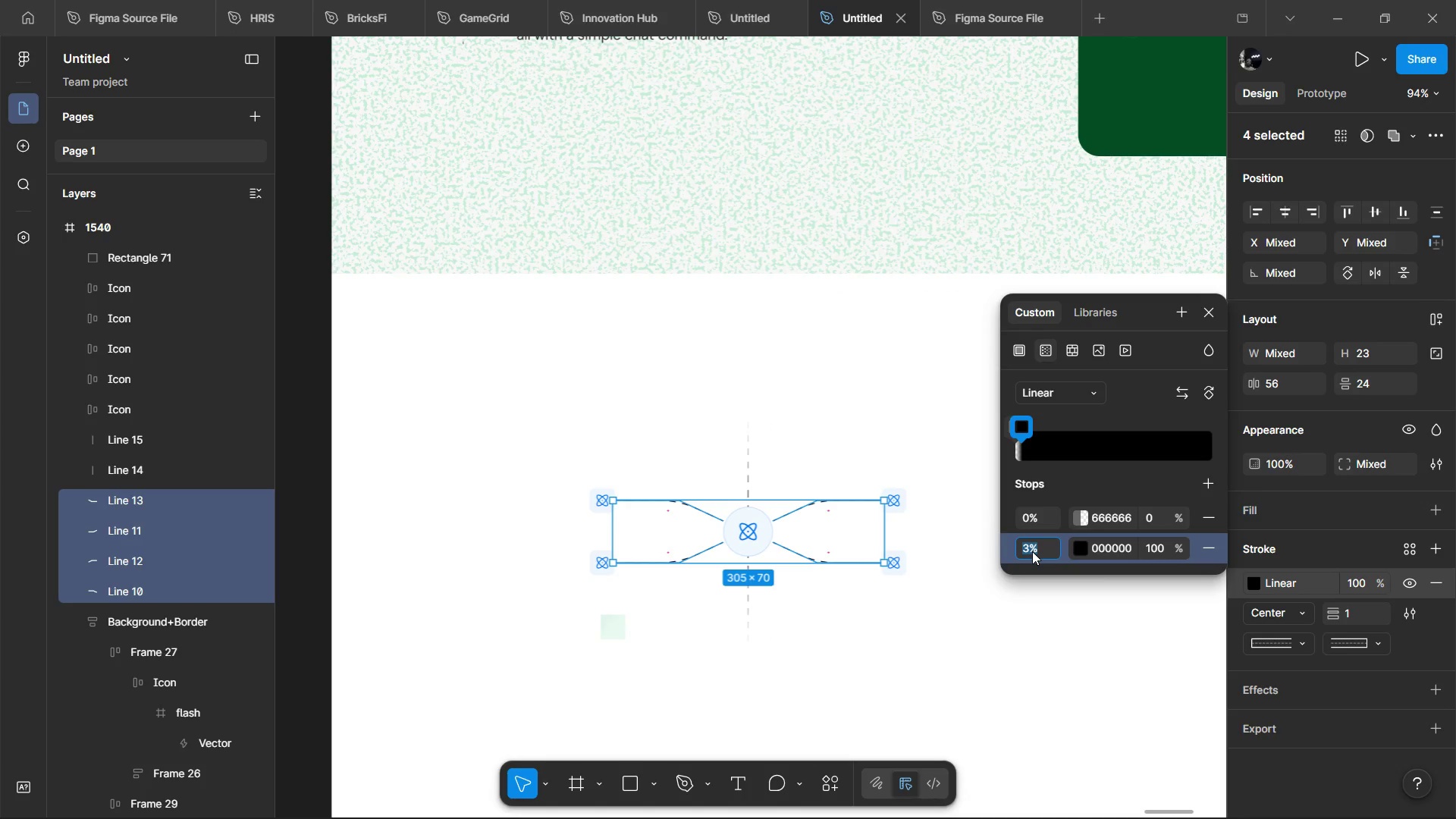 
key(2)
 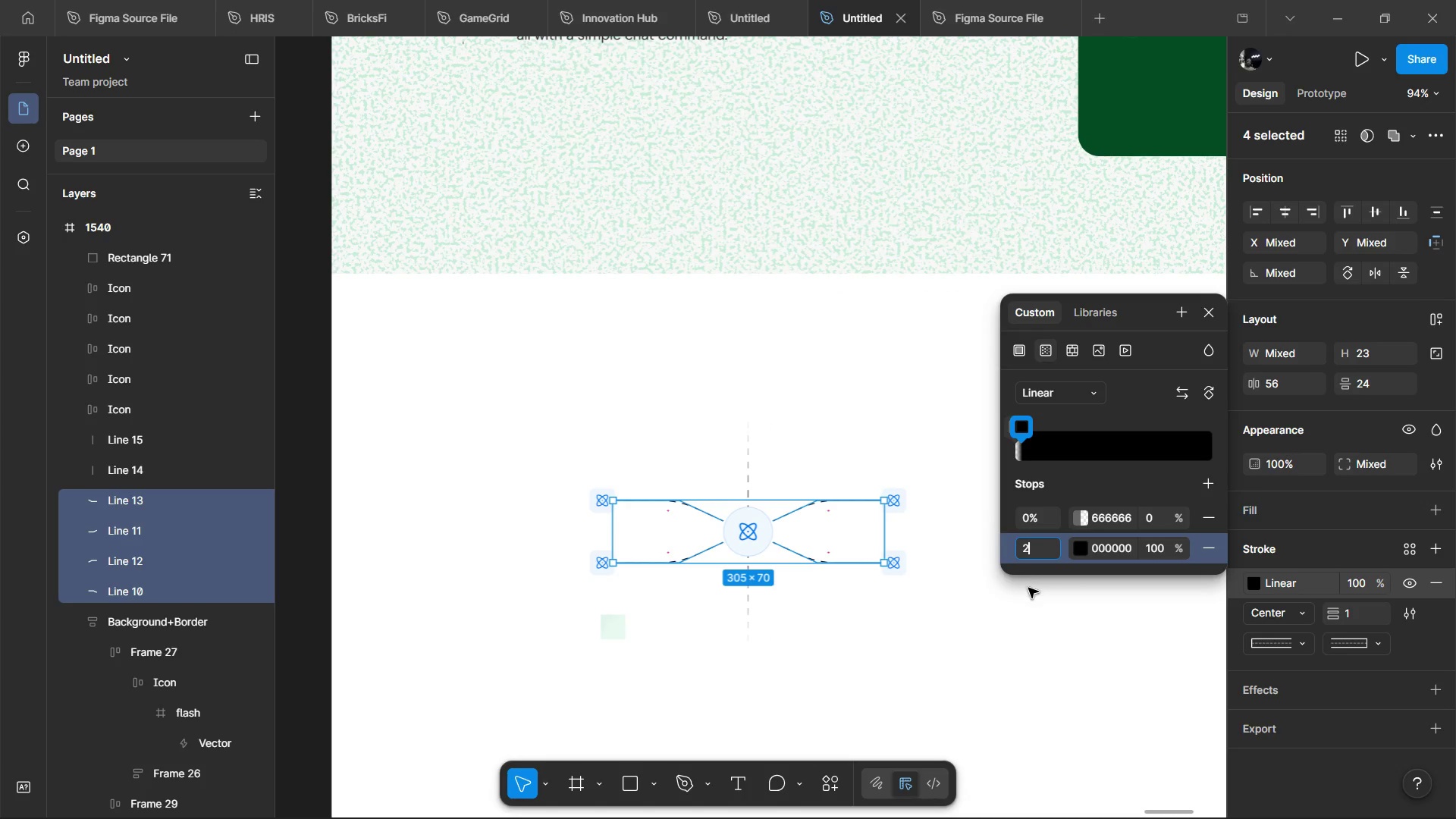 
left_click([1028, 588])
 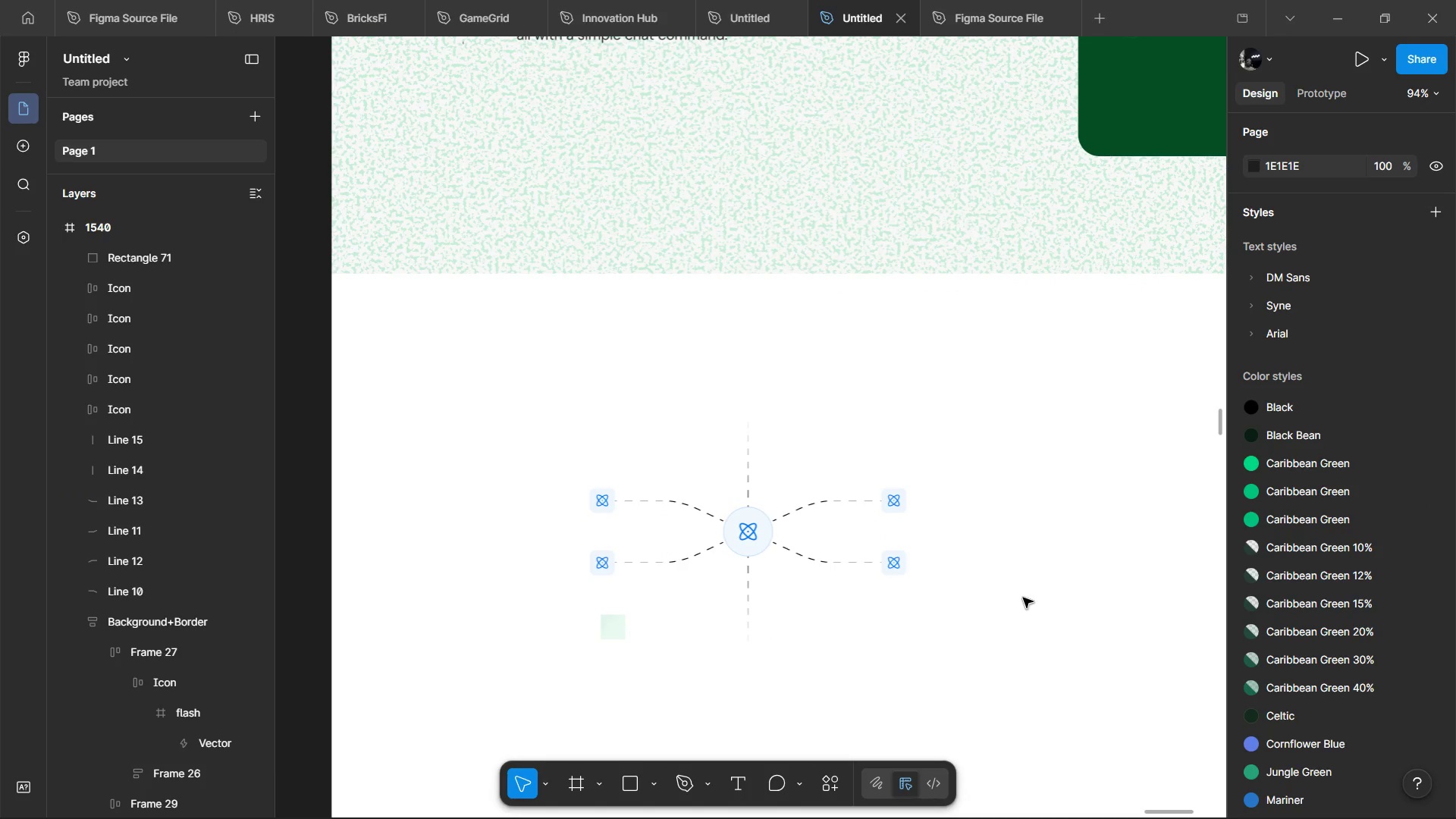 
hold_key(key=ControlLeft, duration=0.77)
 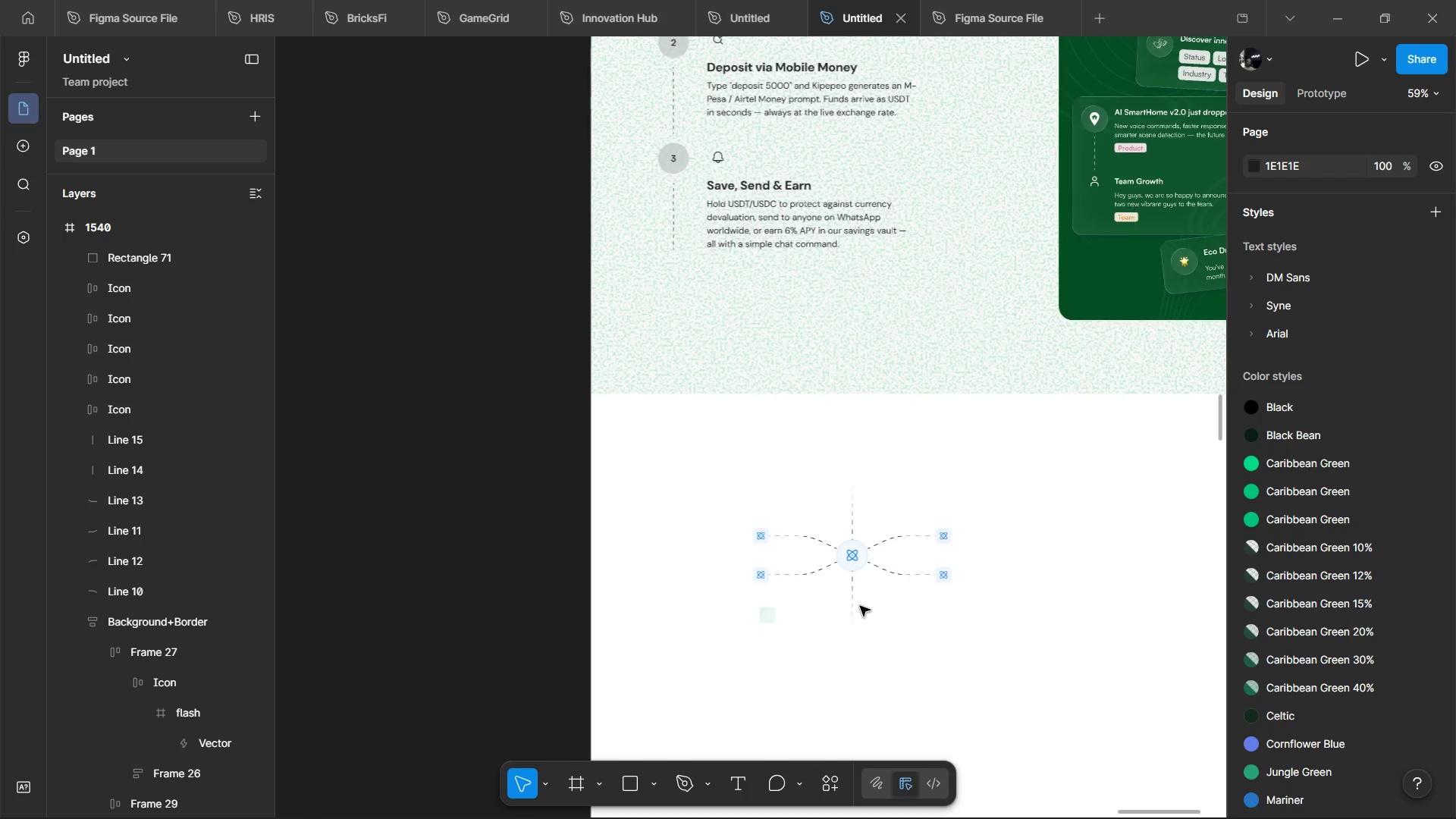 
hold_key(key=ControlLeft, duration=1.89)
 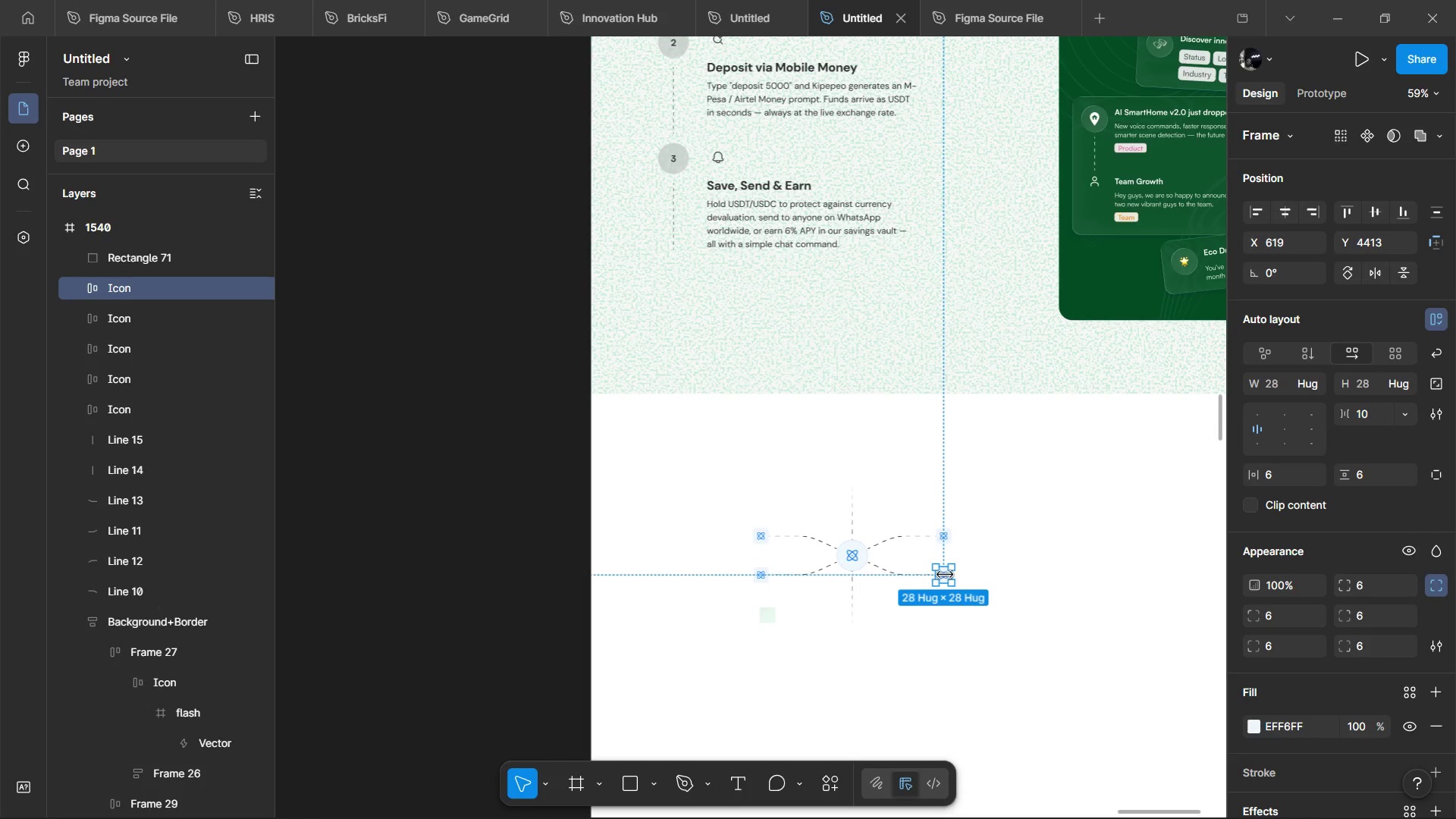 
scroll: coordinate [1029, 596], scroll_direction: down, amount: 3.0
 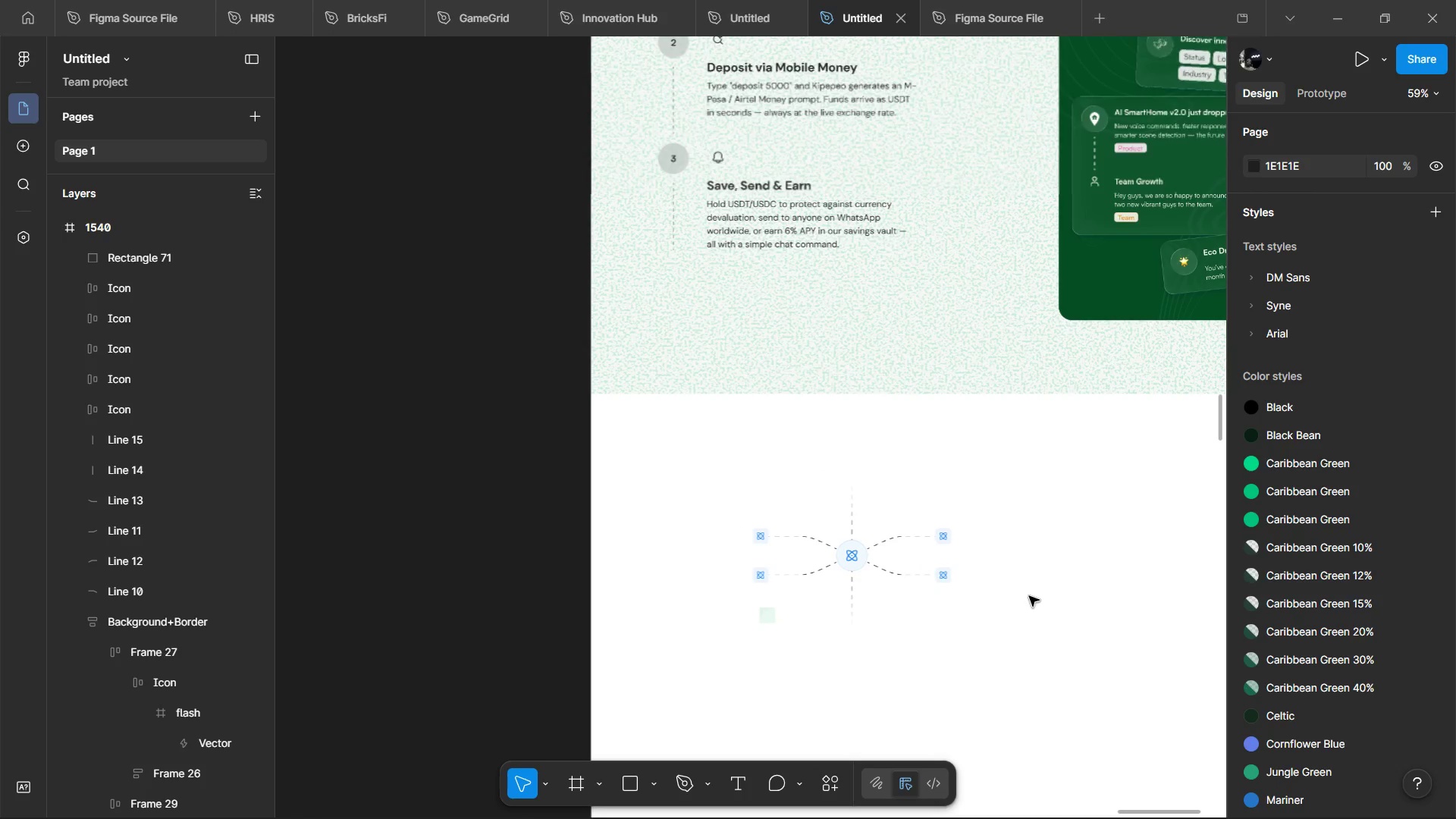 
left_click([955, 573])
 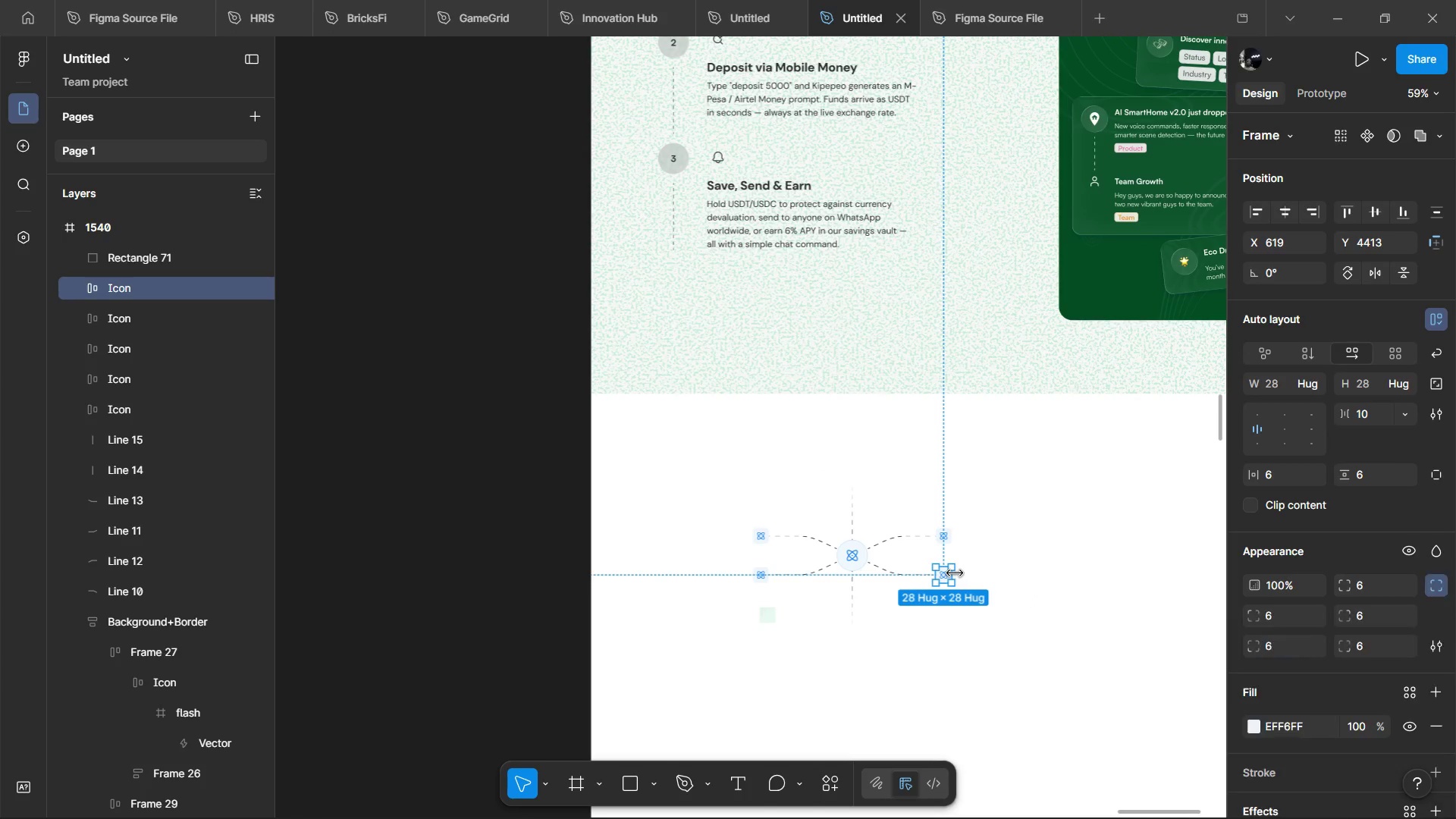 
key(Control+D)
 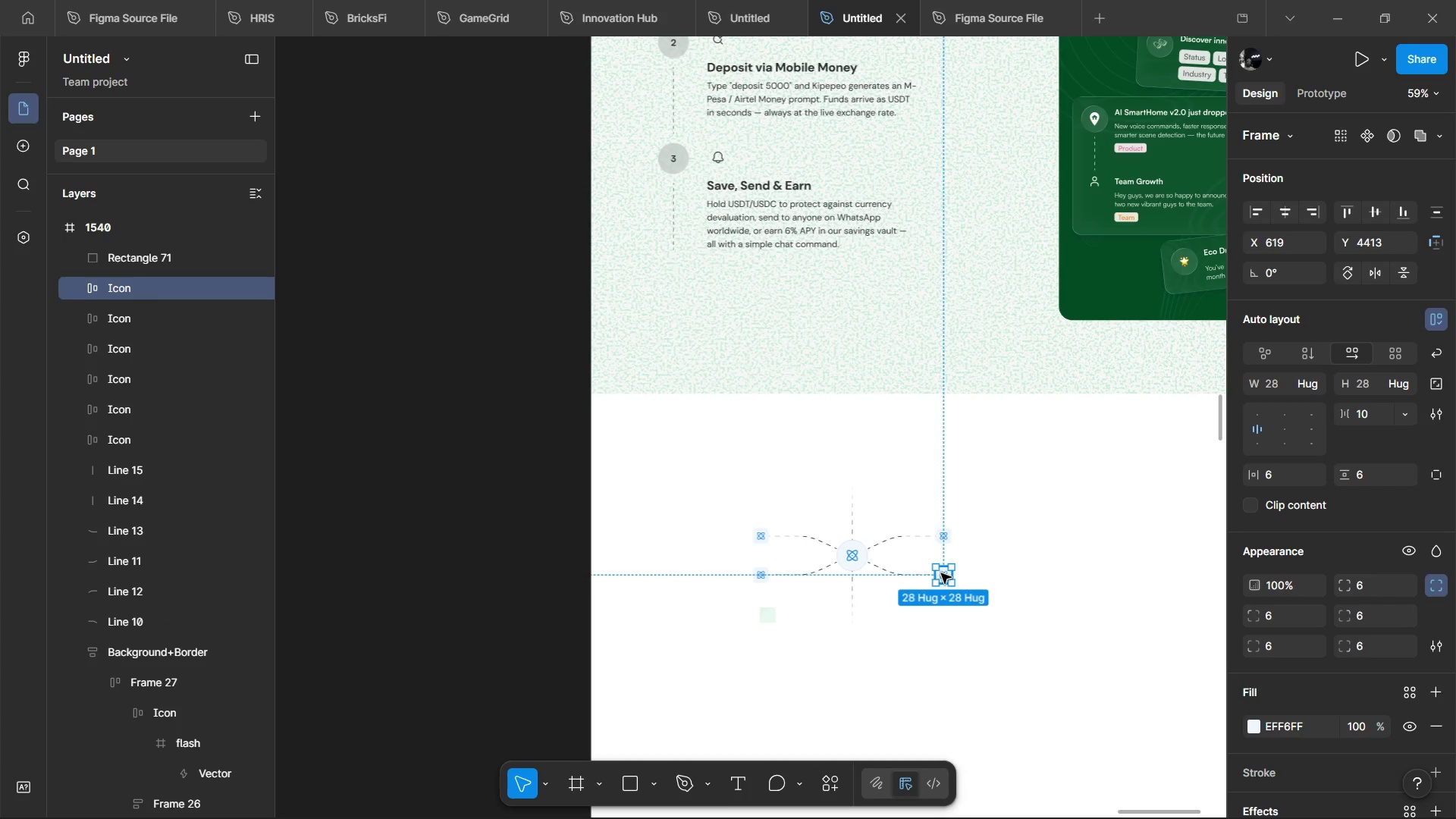 
left_click_drag(start_coordinate=[941, 573], to_coordinate=[840, 620])
 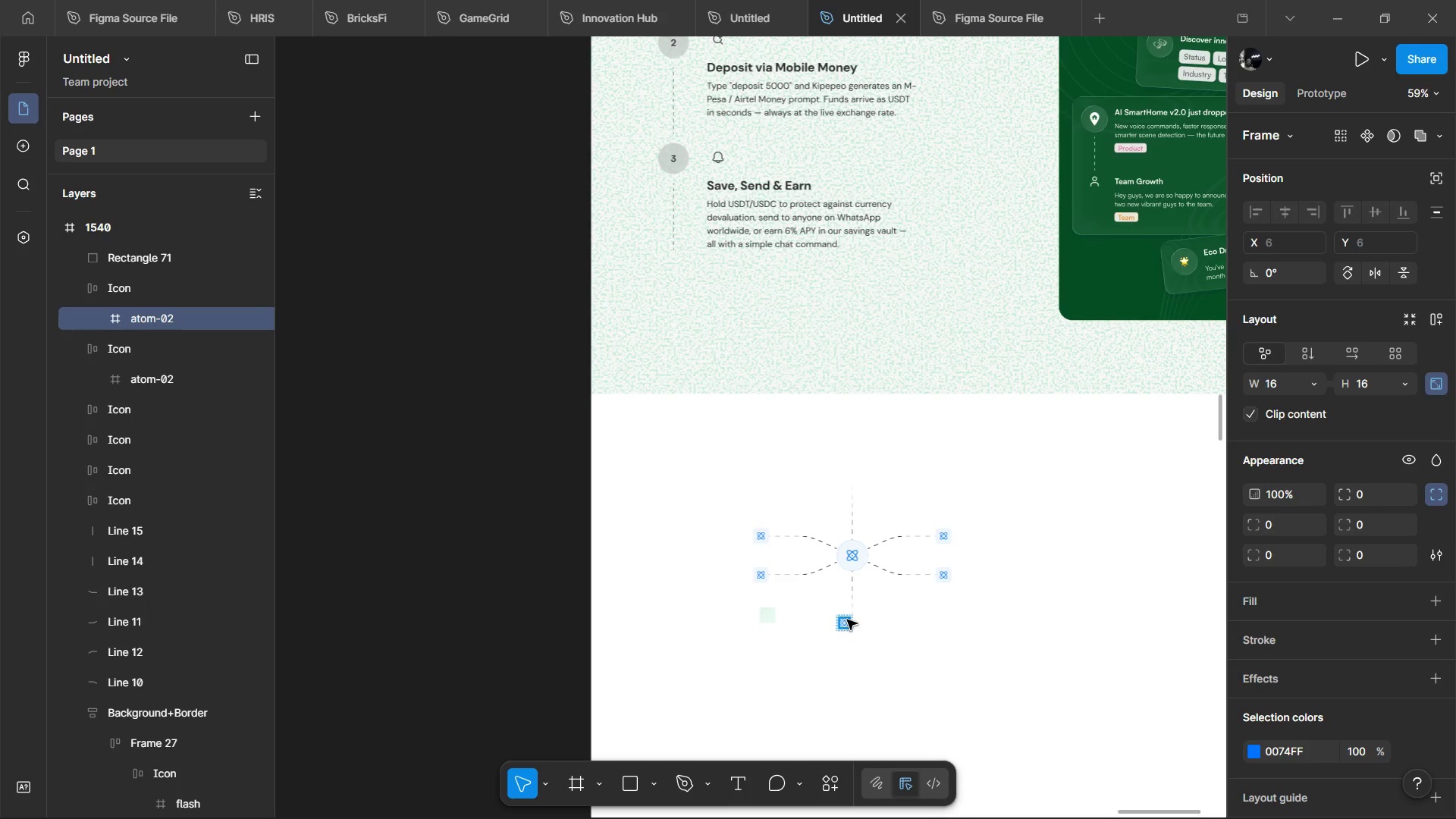 
double_click([840, 620])
 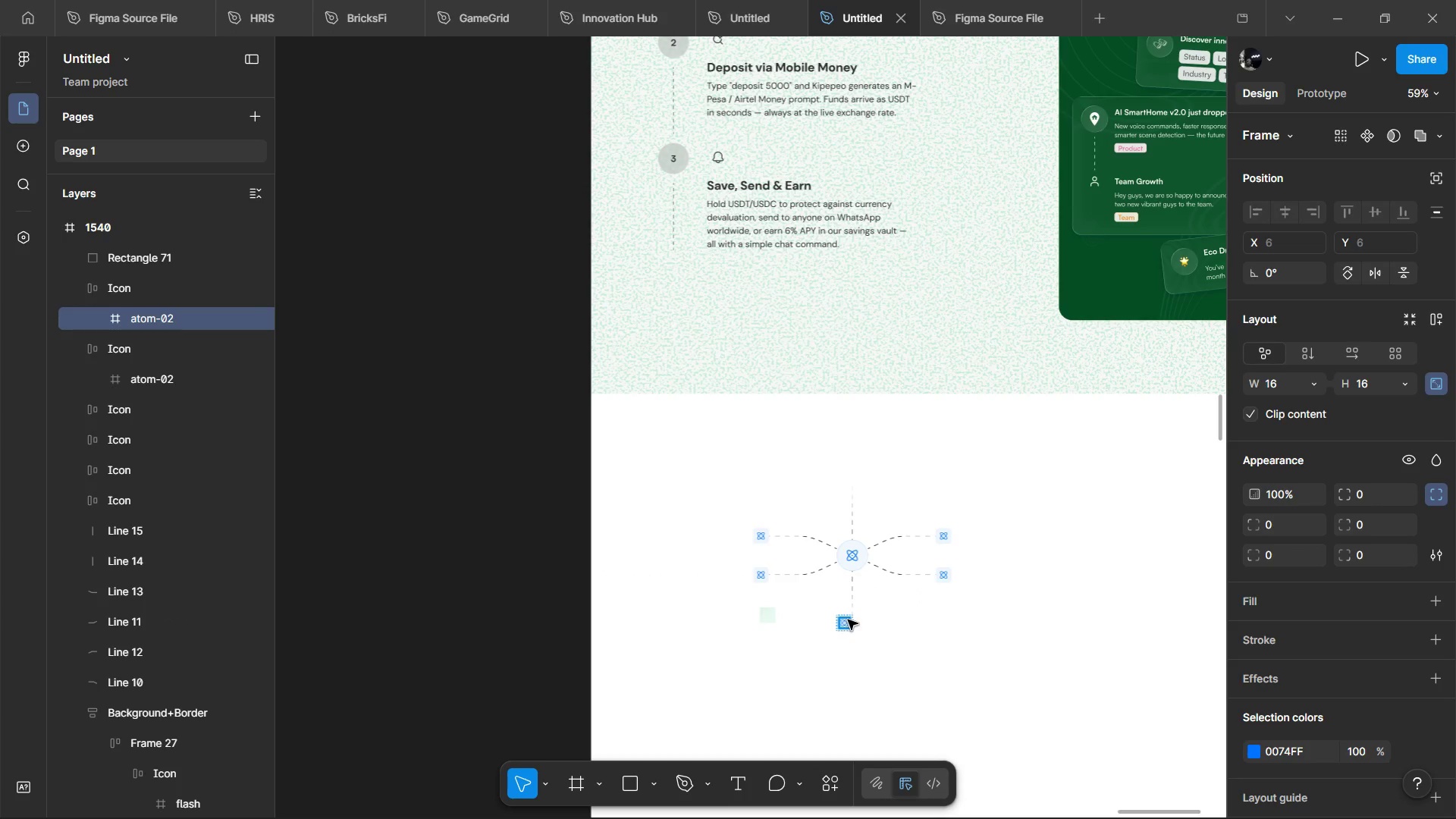 
triple_click([849, 620])
 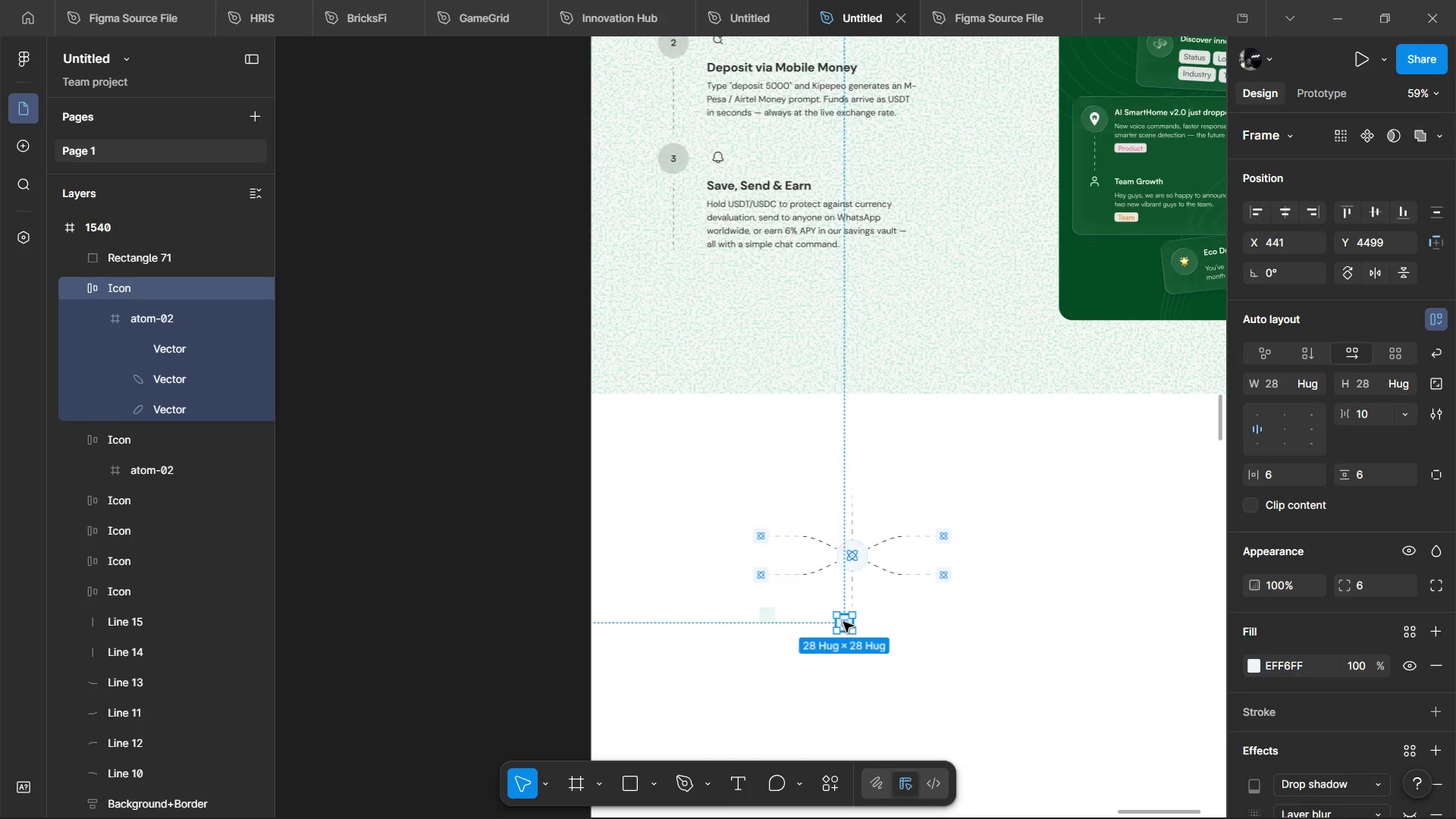 
left_click_drag(start_coordinate=[841, 623], to_coordinate=[852, 623])
 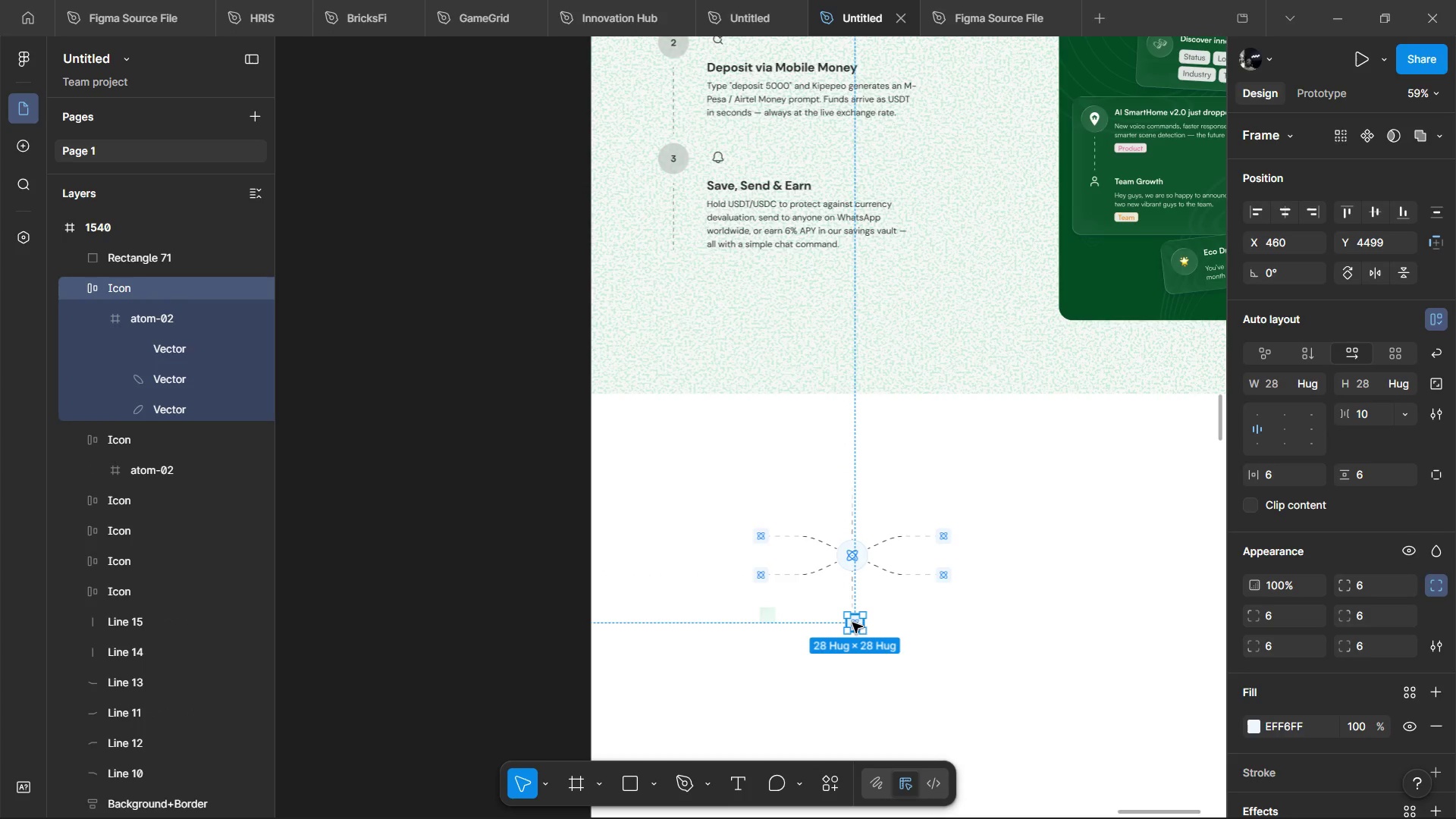 
left_click([852, 623])
 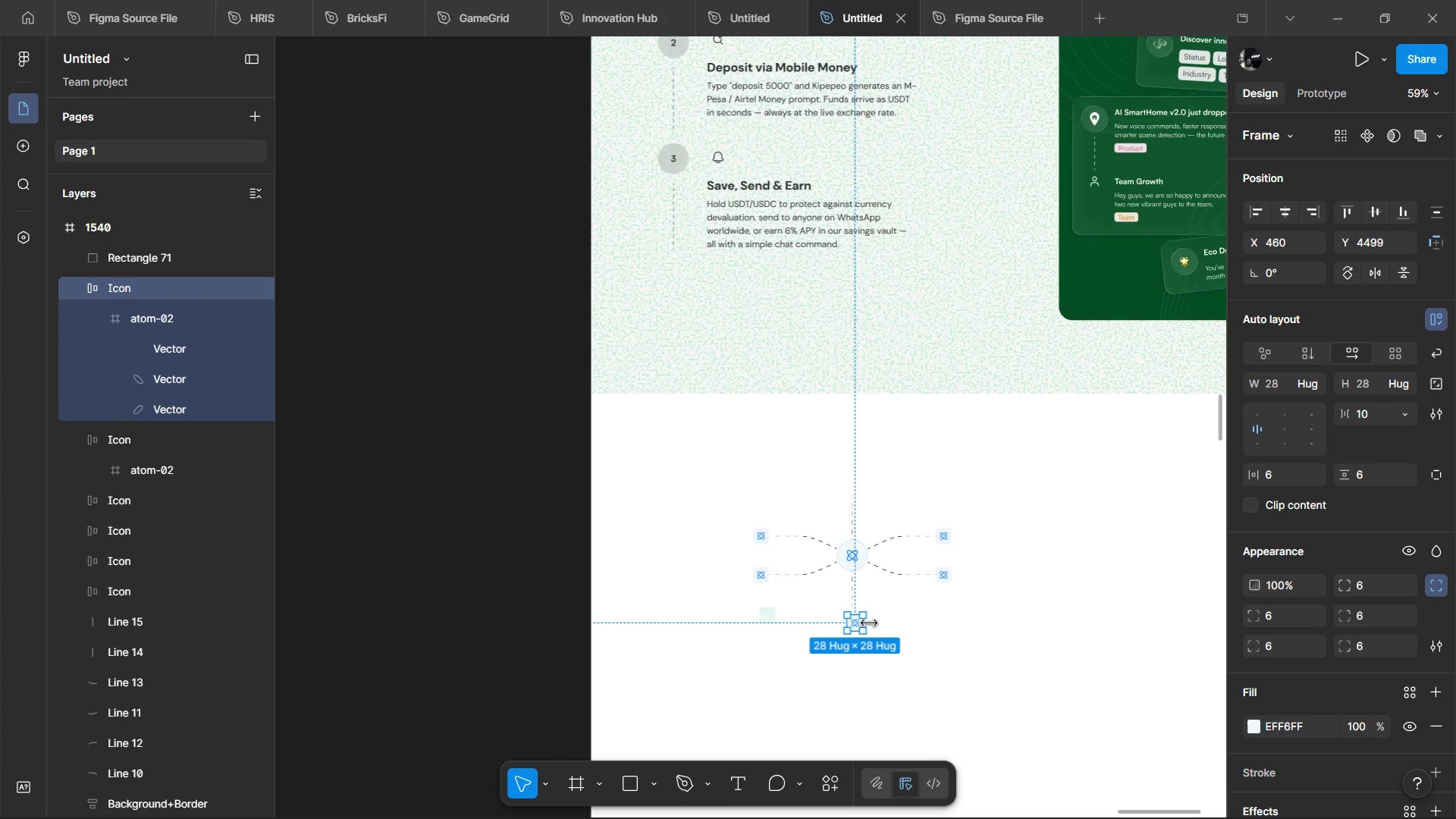 
hold_key(key=ControlLeft, duration=0.89)
scroll: coordinate [871, 631], scroll_direction: up, amount: 7.0
 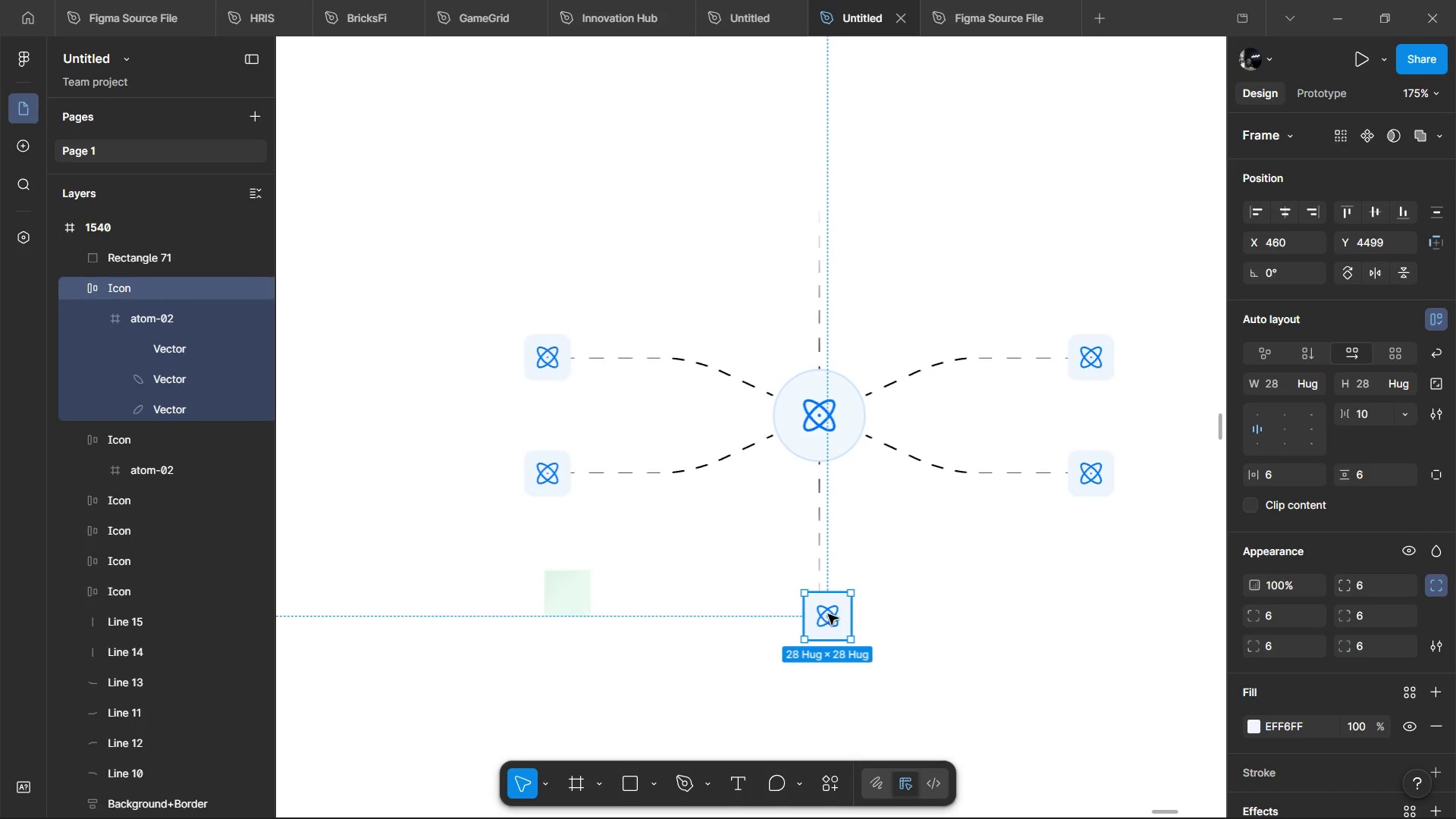 
left_click_drag(start_coordinate=[829, 613], to_coordinate=[830, 600])
 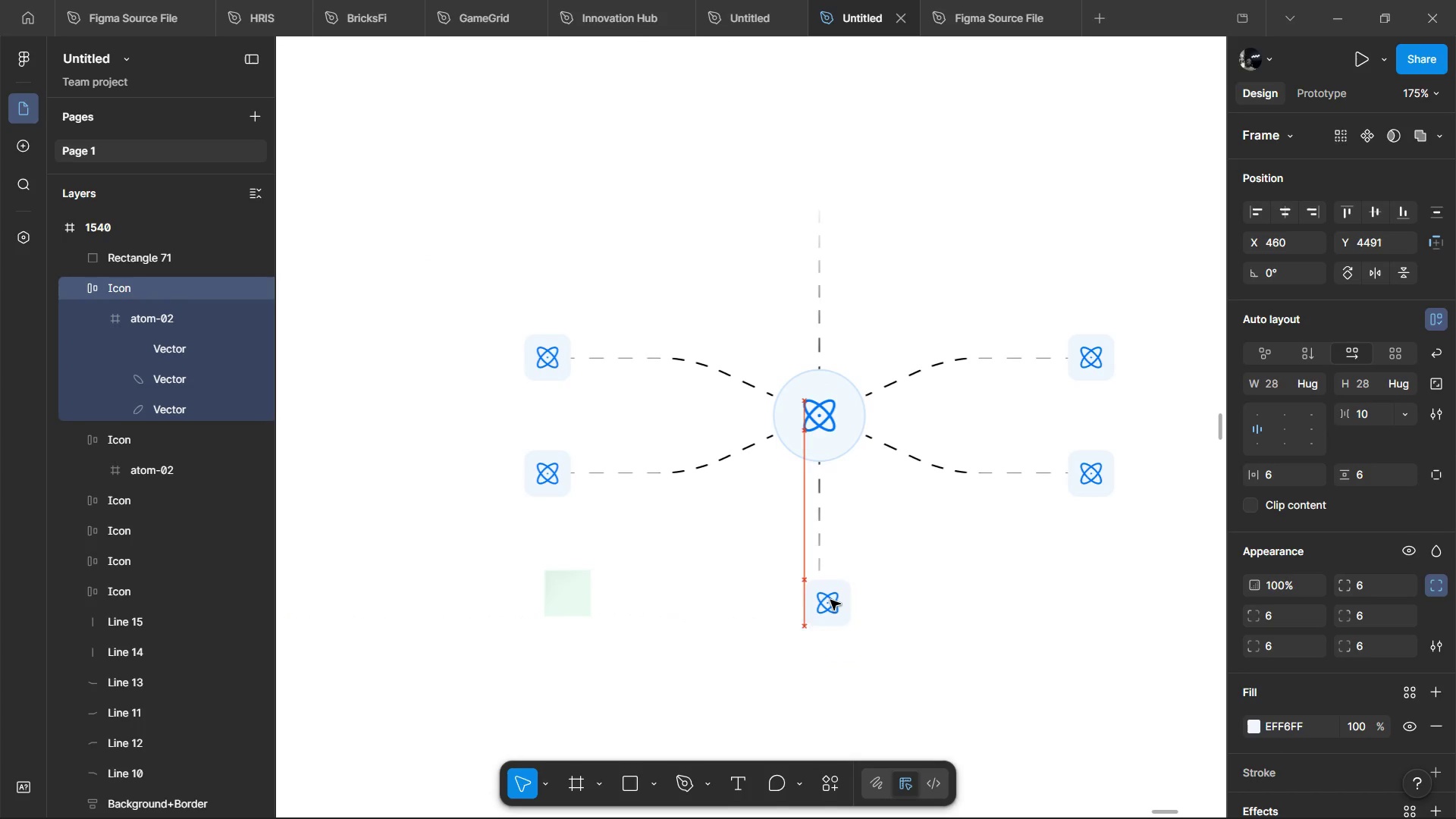 
left_click_drag(start_coordinate=[830, 600], to_coordinate=[822, 595])
 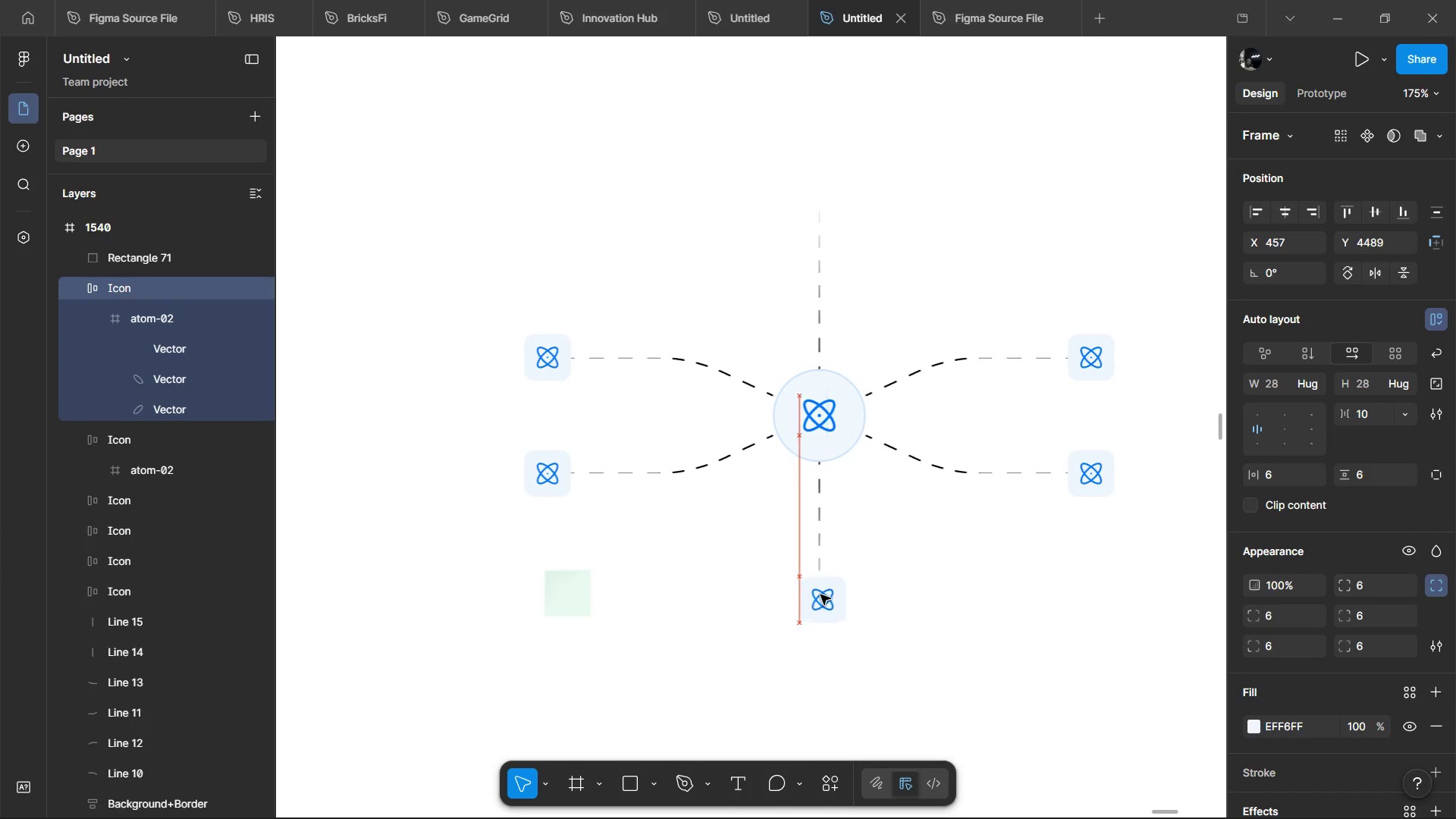 
left_click_drag(start_coordinate=[821, 595], to_coordinate=[827, 593])
 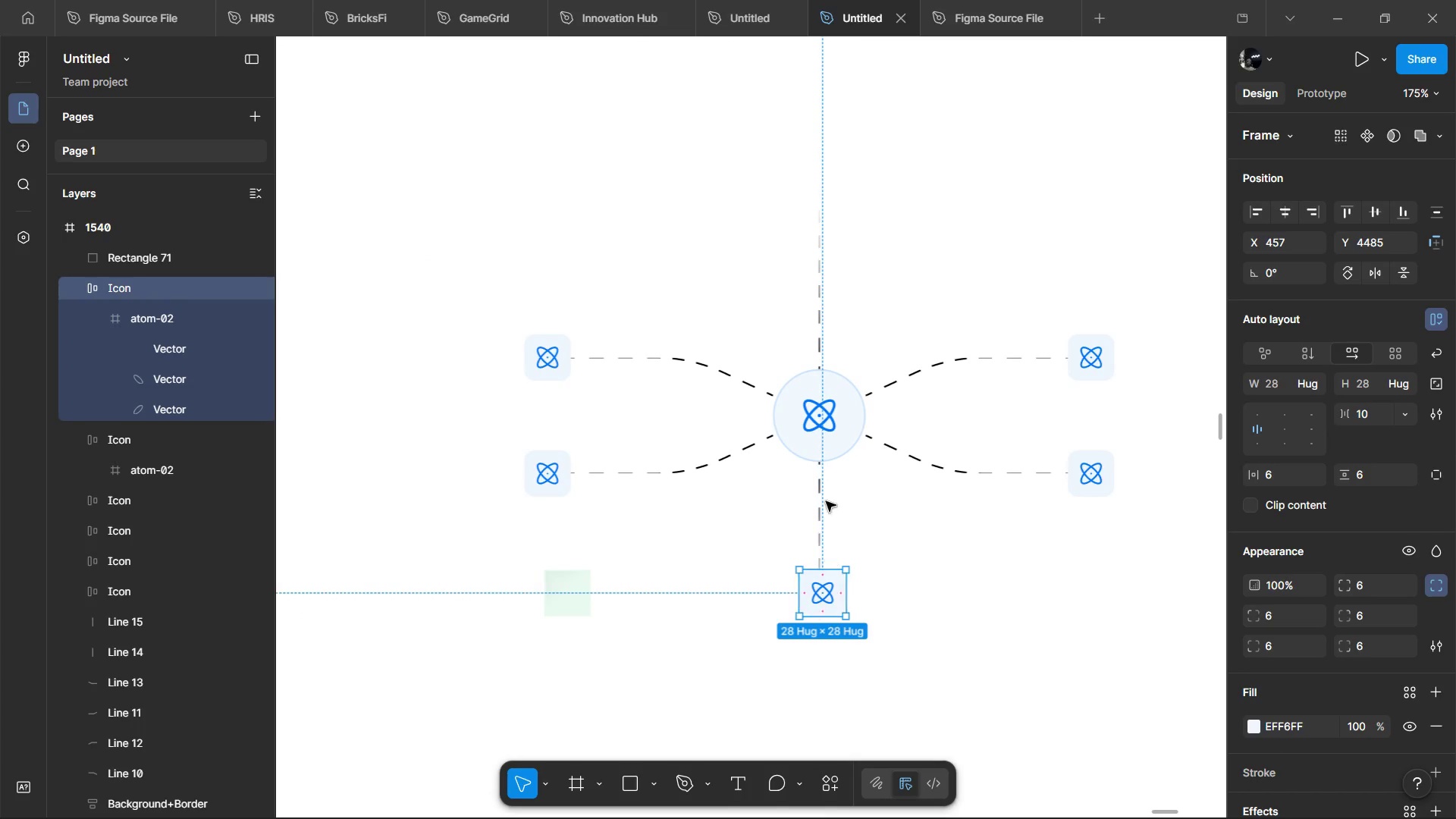 
hold_key(key=AltLeft, duration=1.5)
 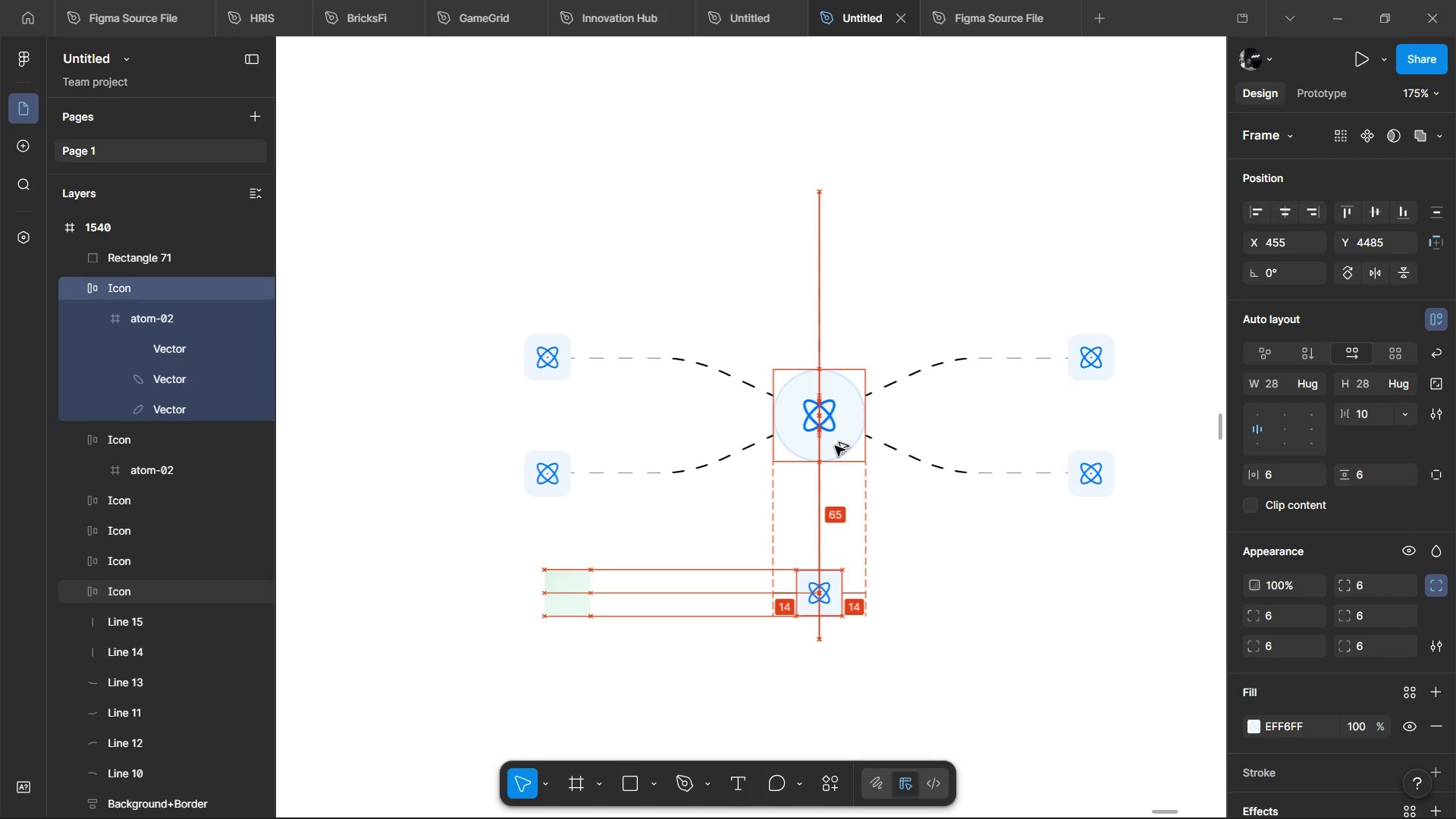 
key(Alt+ArrowLeft)
 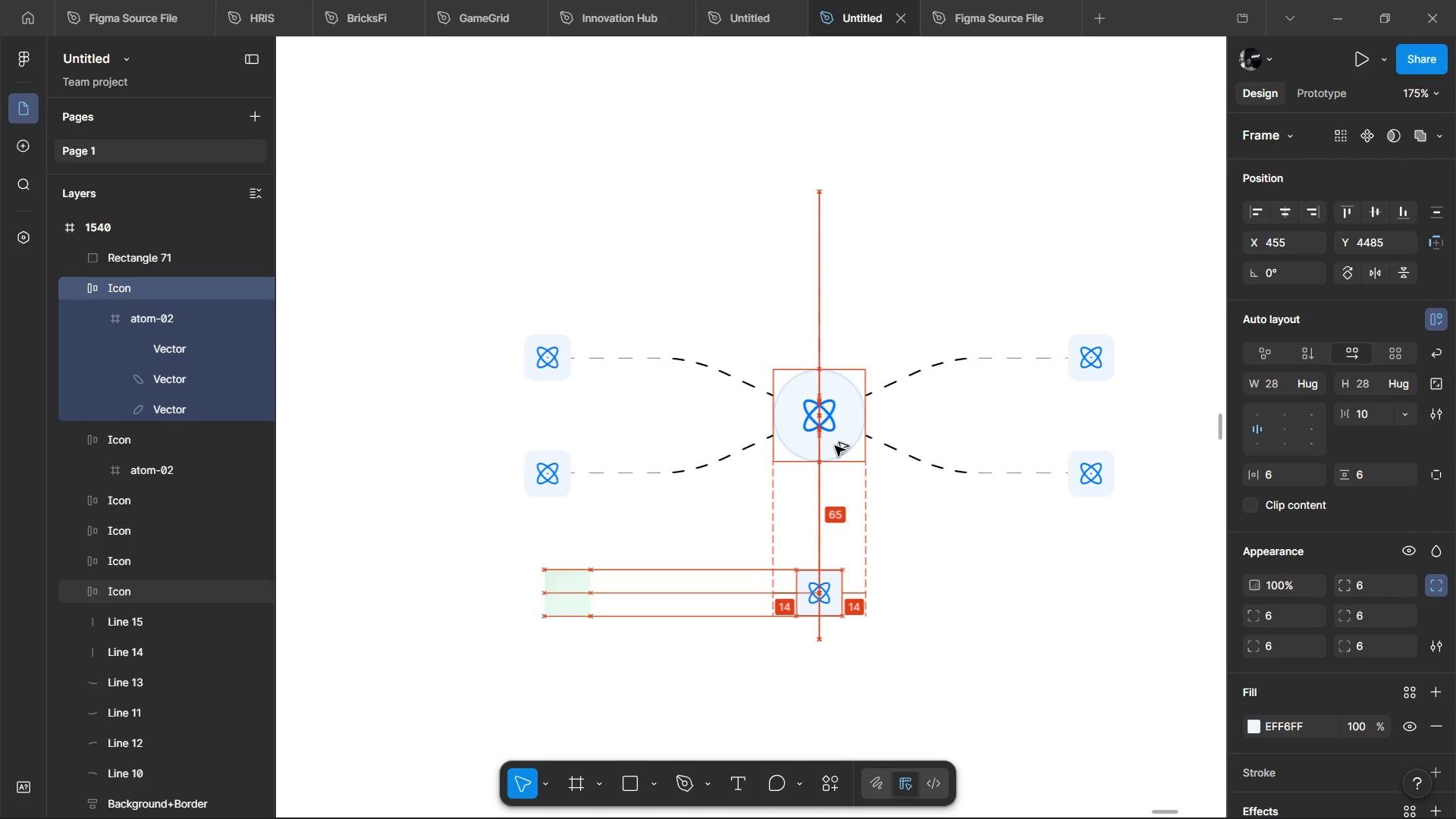 
key(Alt+ArrowLeft)
 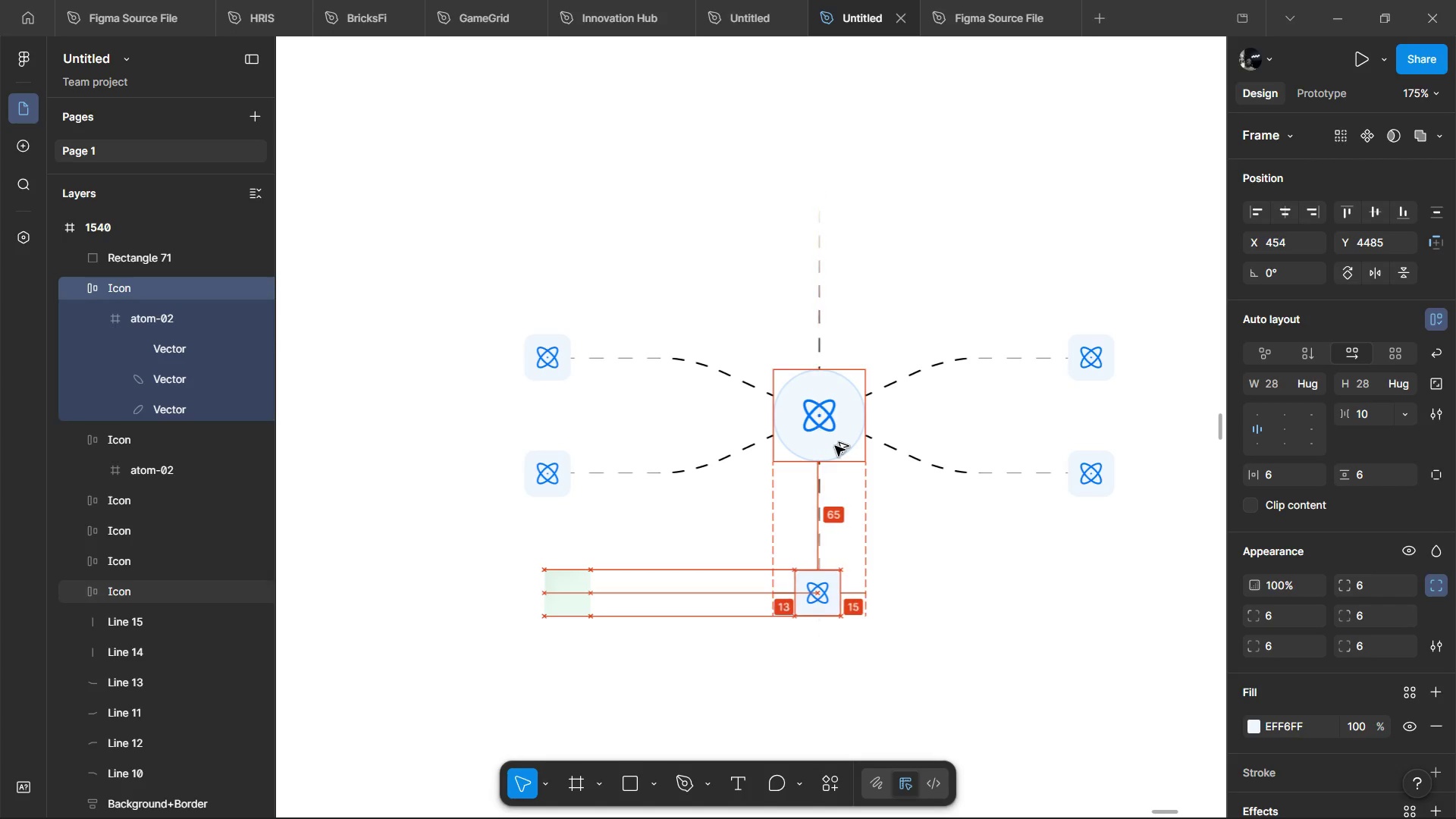 
key(Alt+ArrowLeft)
 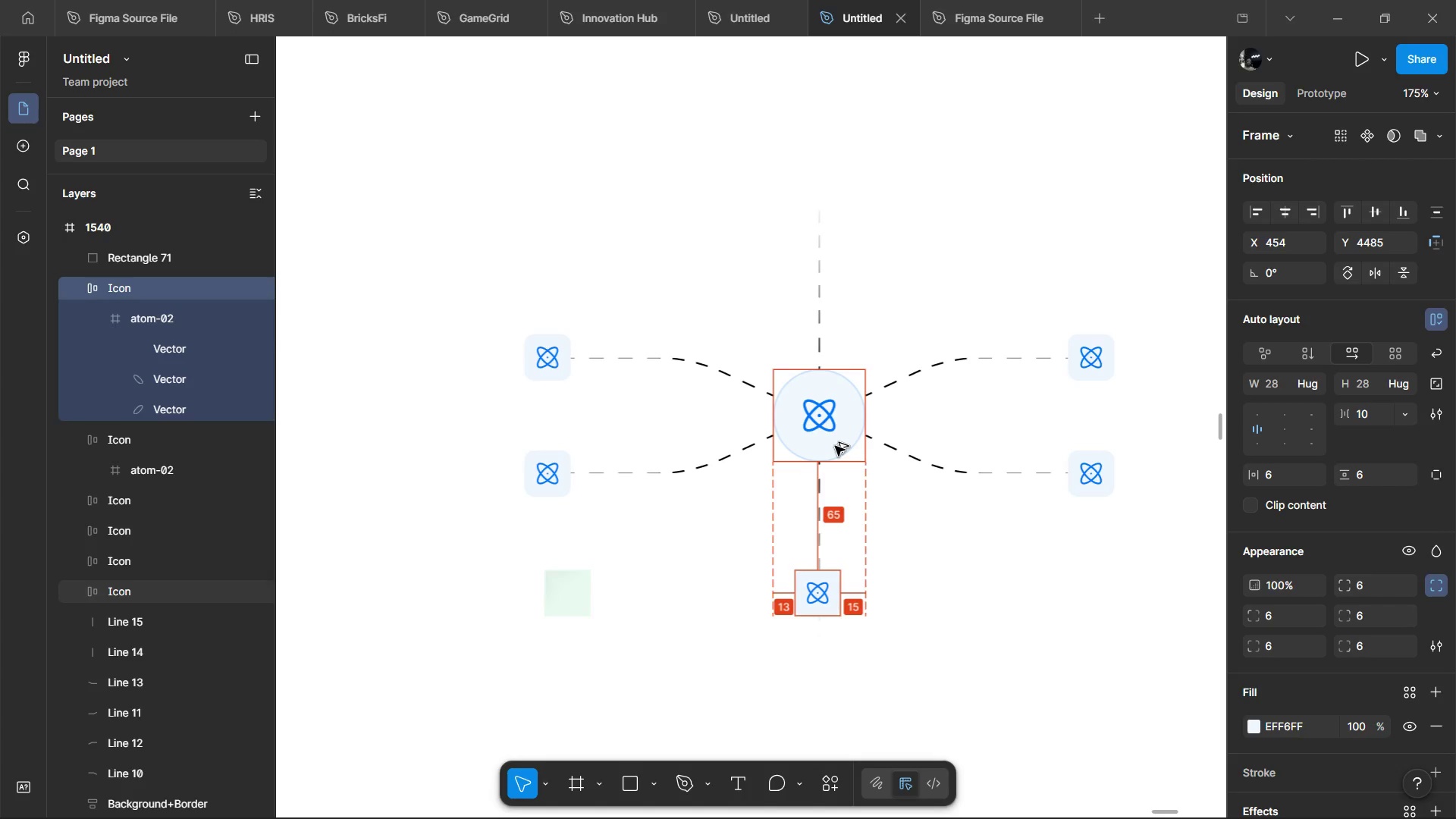 
key(Alt+ArrowRight)
 